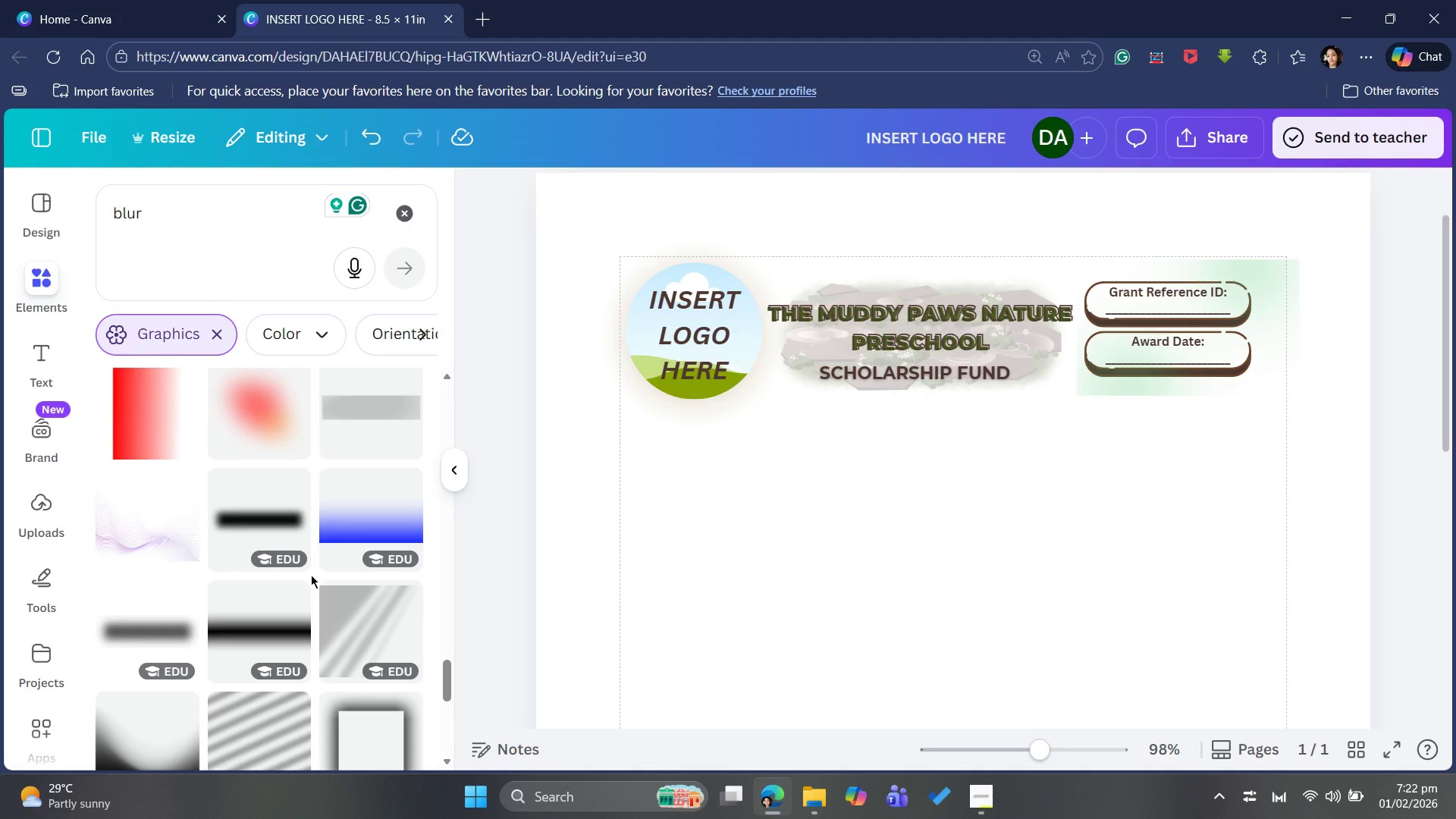 
scroll: coordinate [316, 598], scroll_direction: up, amount: 18.0
 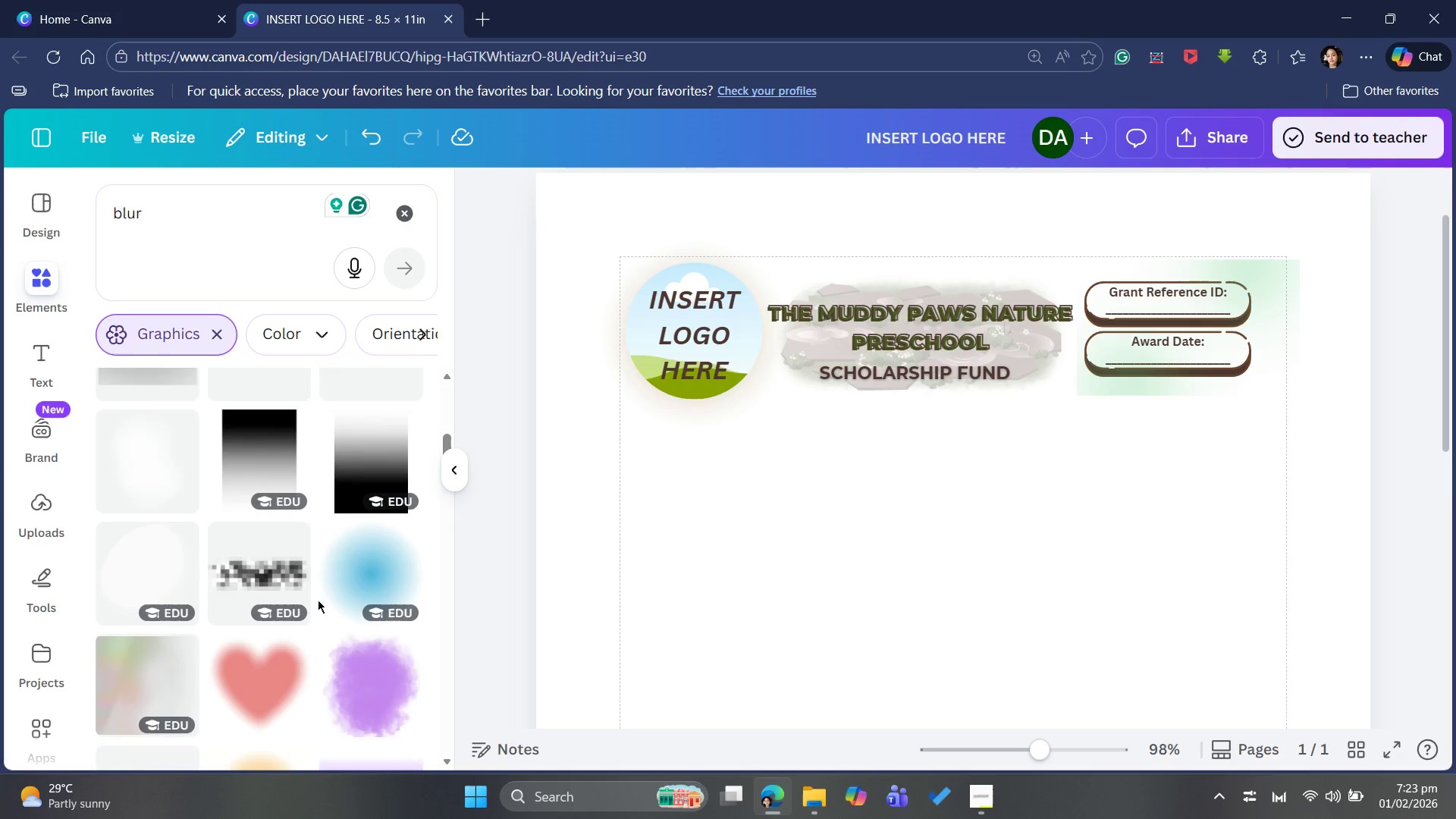 
scroll: coordinate [320, 600], scroll_direction: up, amount: 6.0
 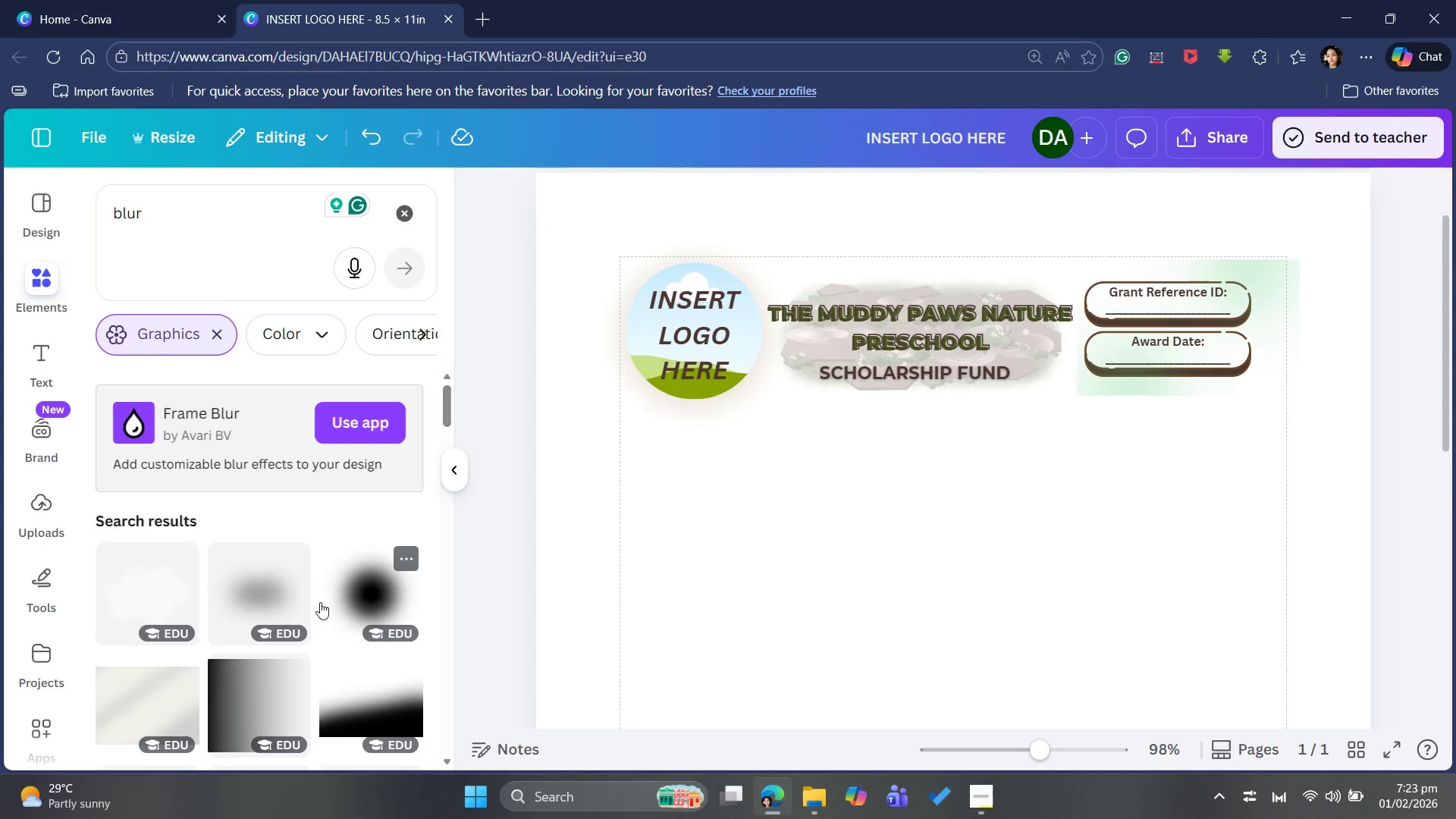 
scroll: coordinate [322, 610], scroll_direction: down, amount: 7.0
 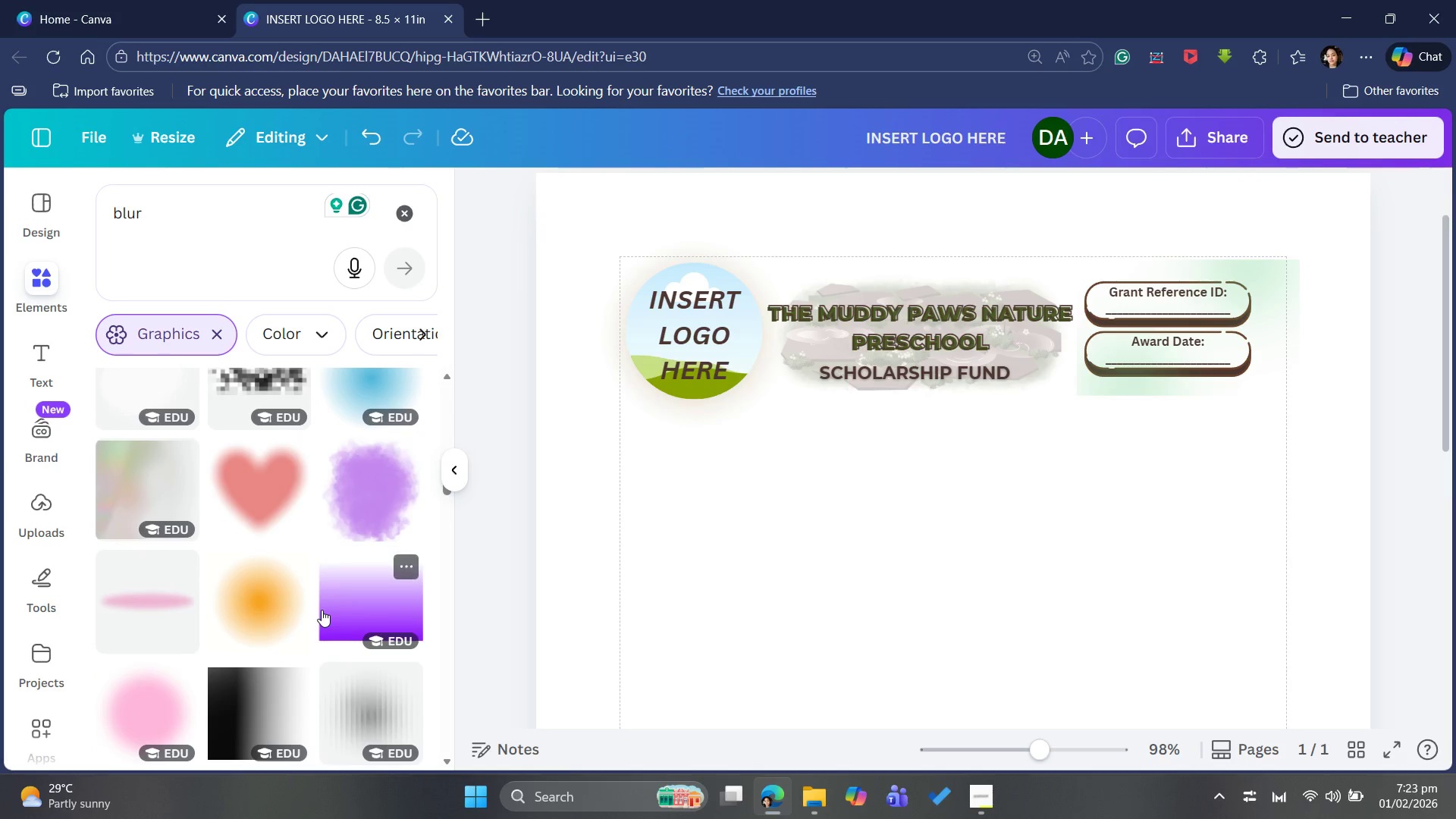 
scroll: coordinate [322, 610], scroll_direction: up, amount: 1.0
 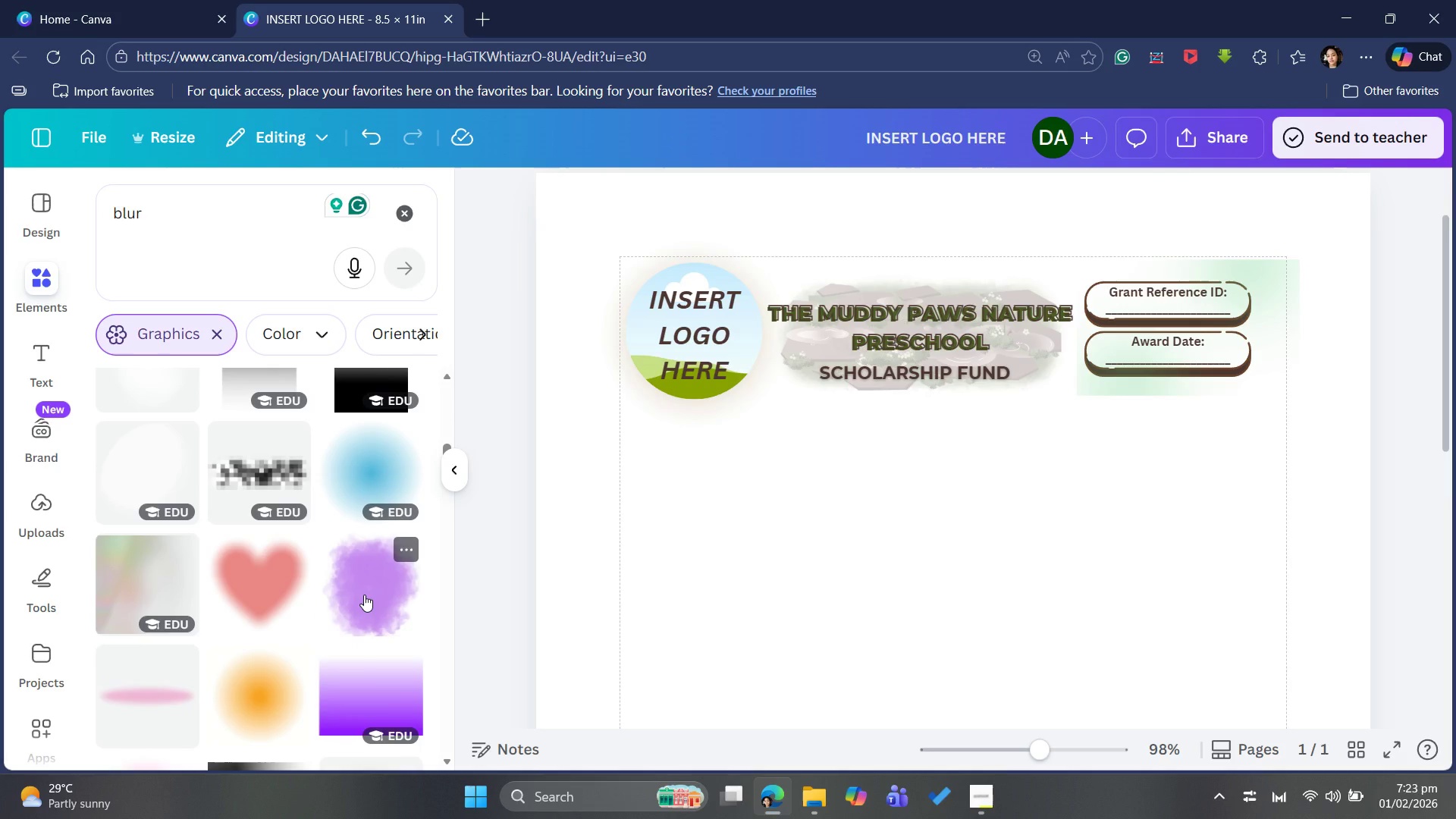 
left_click([364, 595])
 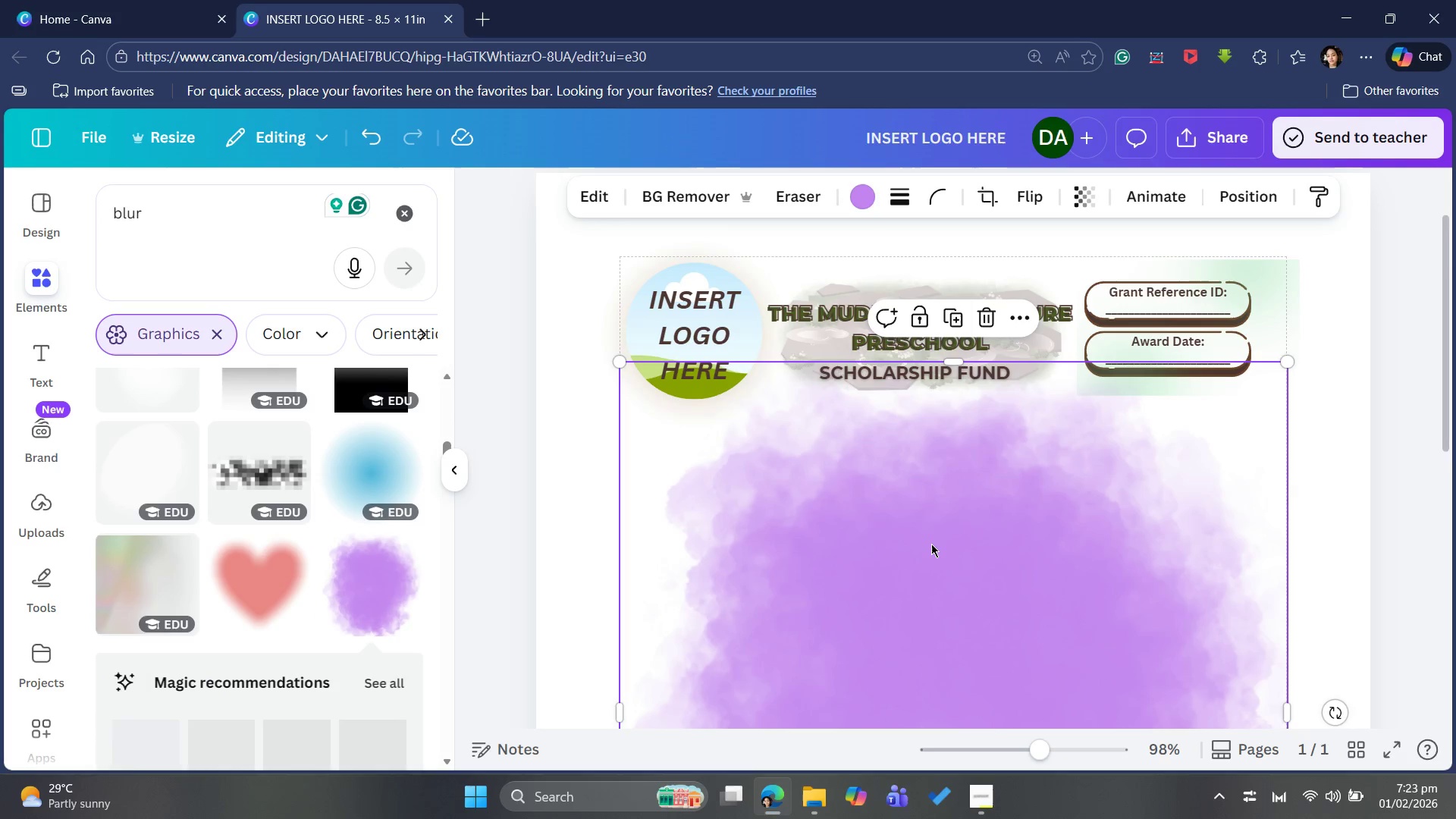 
scroll: coordinate [924, 555], scroll_direction: down, amount: 3.0
 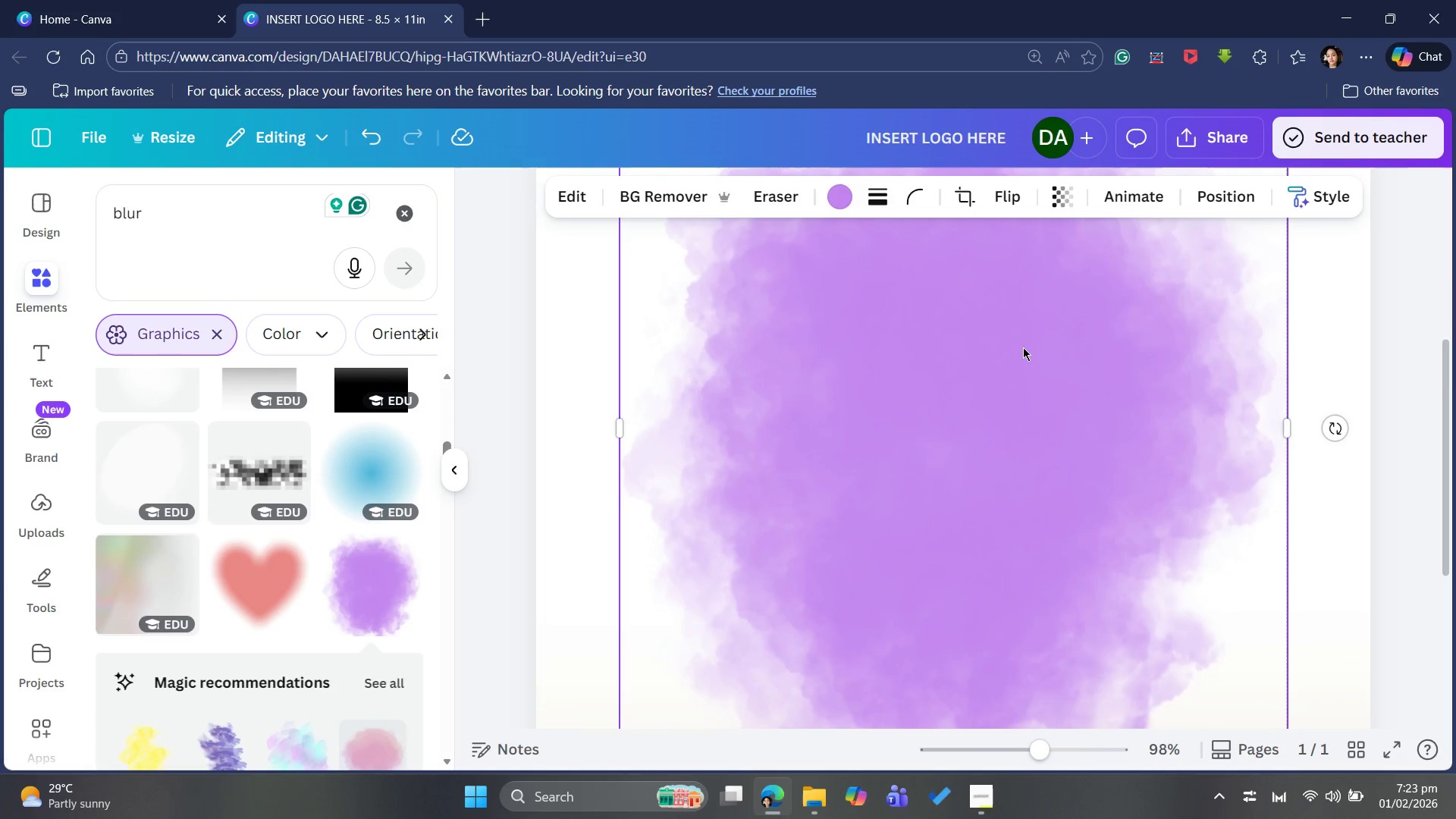 
left_click_drag(start_coordinate=[1025, 348], to_coordinate=[1001, 405])
 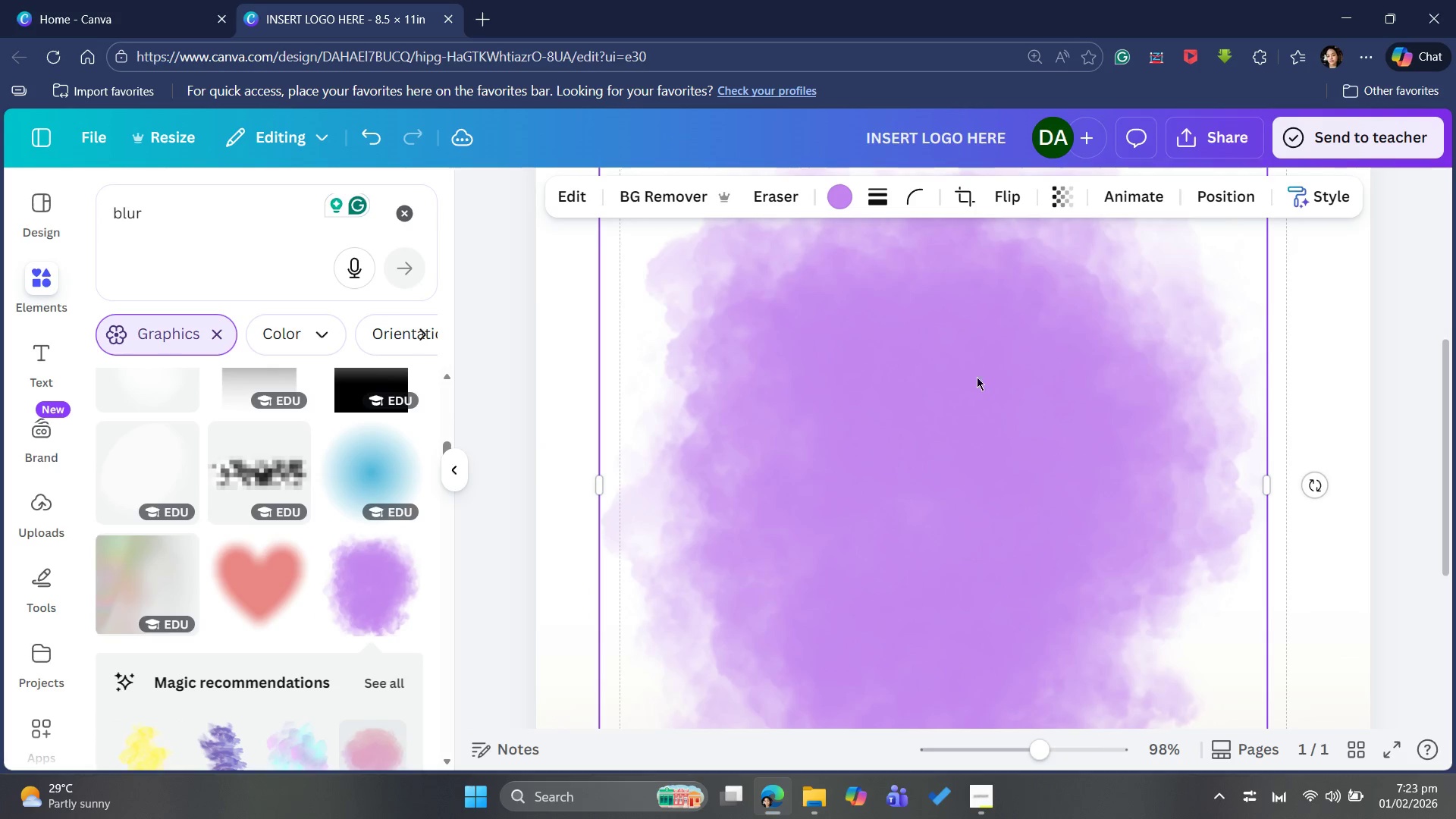 
scroll: coordinate [946, 354], scroll_direction: up, amount: 4.0
 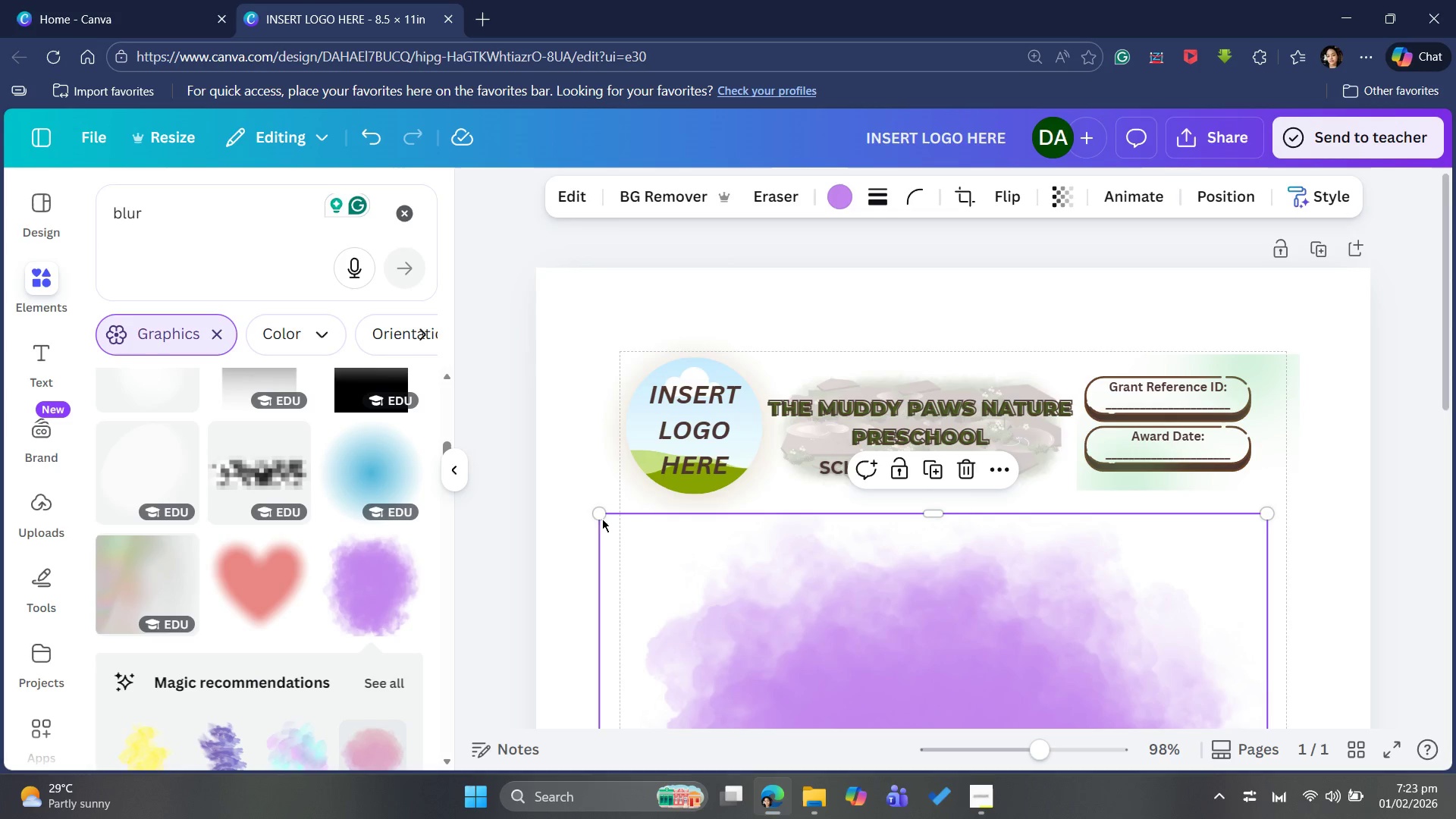 
left_click_drag(start_coordinate=[602, 511], to_coordinate=[833, 638])
 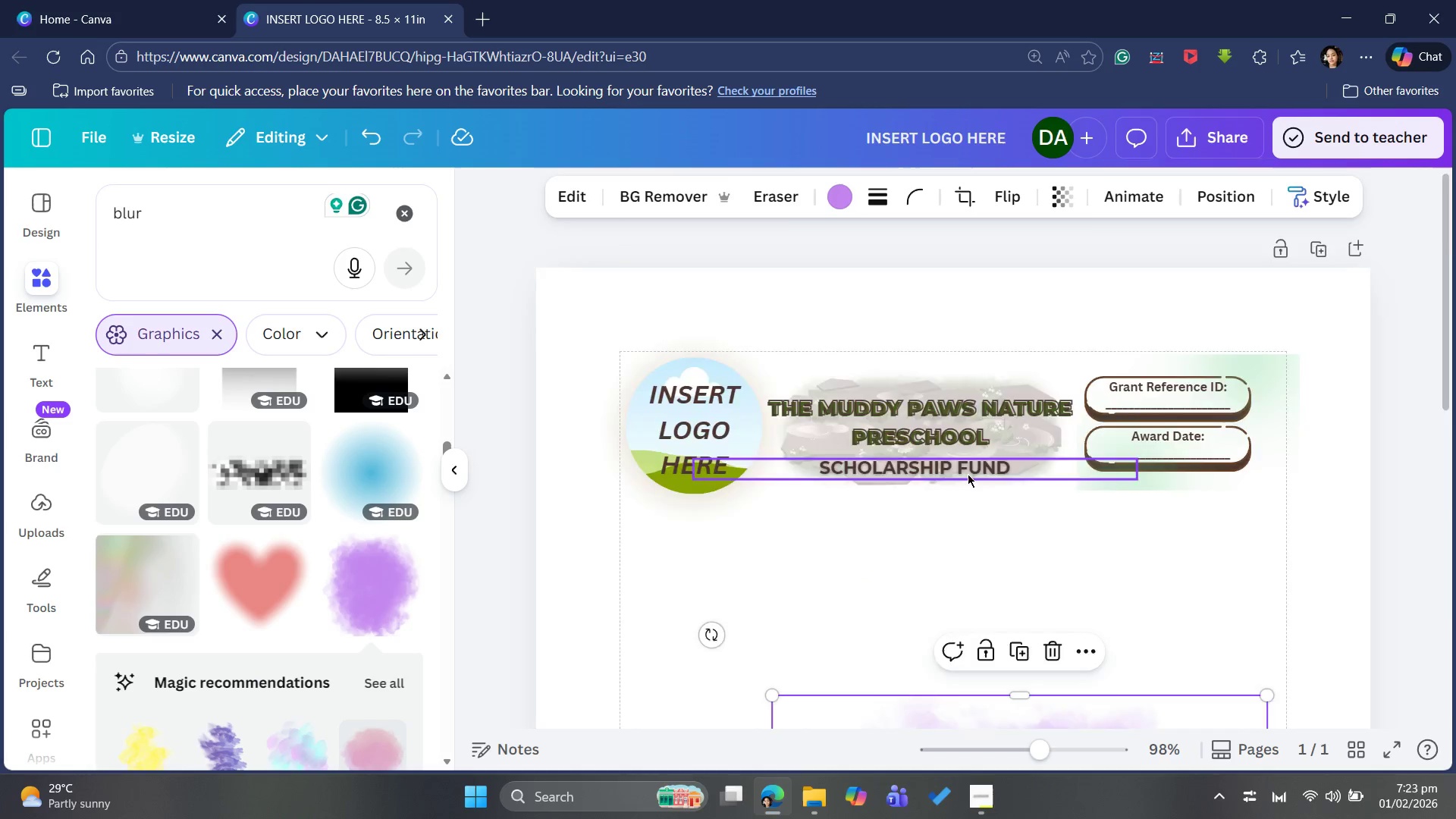 
scroll: coordinate [970, 474], scroll_direction: down, amount: 5.0
 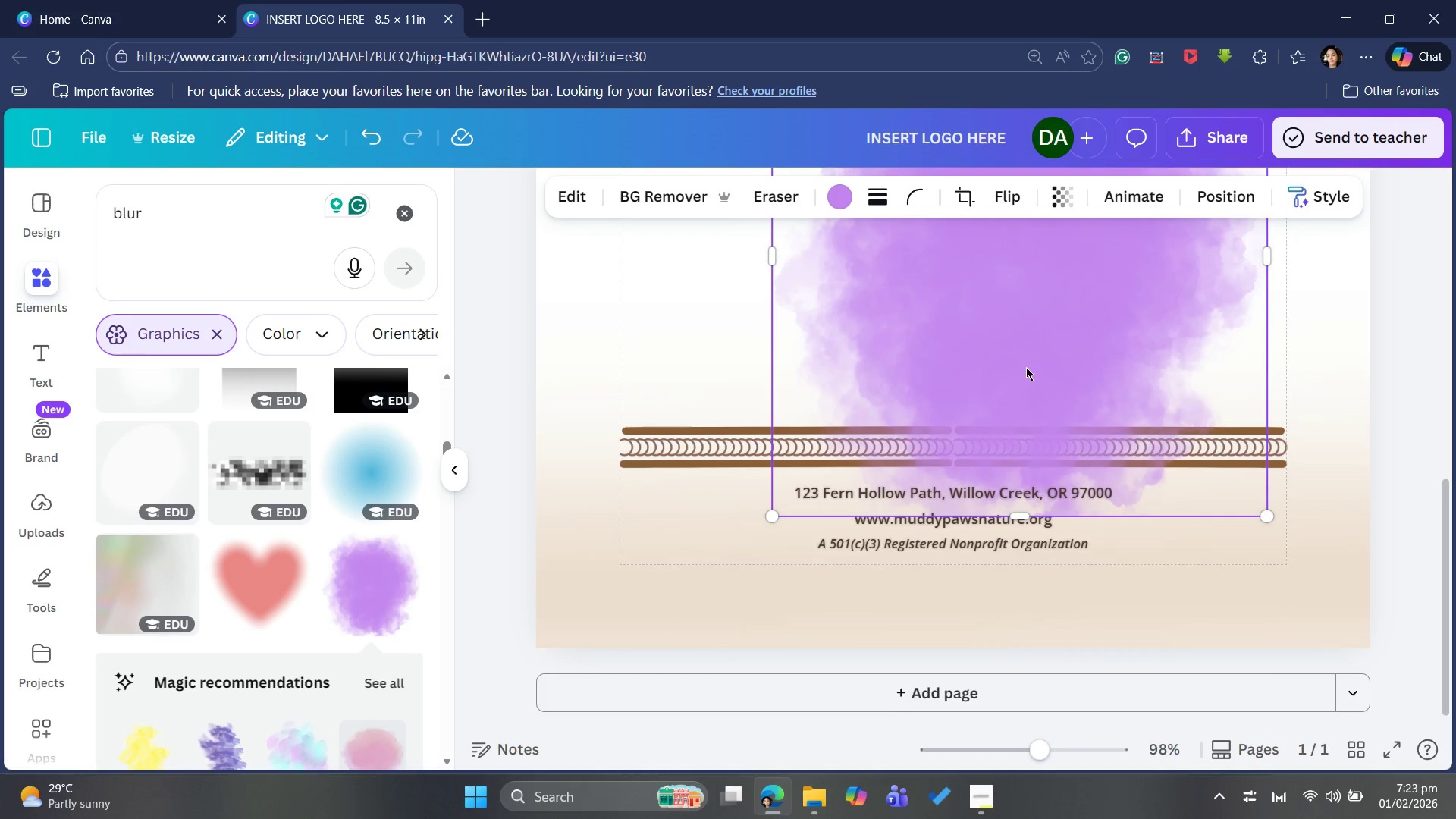 
scroll: coordinate [1026, 367], scroll_direction: up, amount: 1.0
 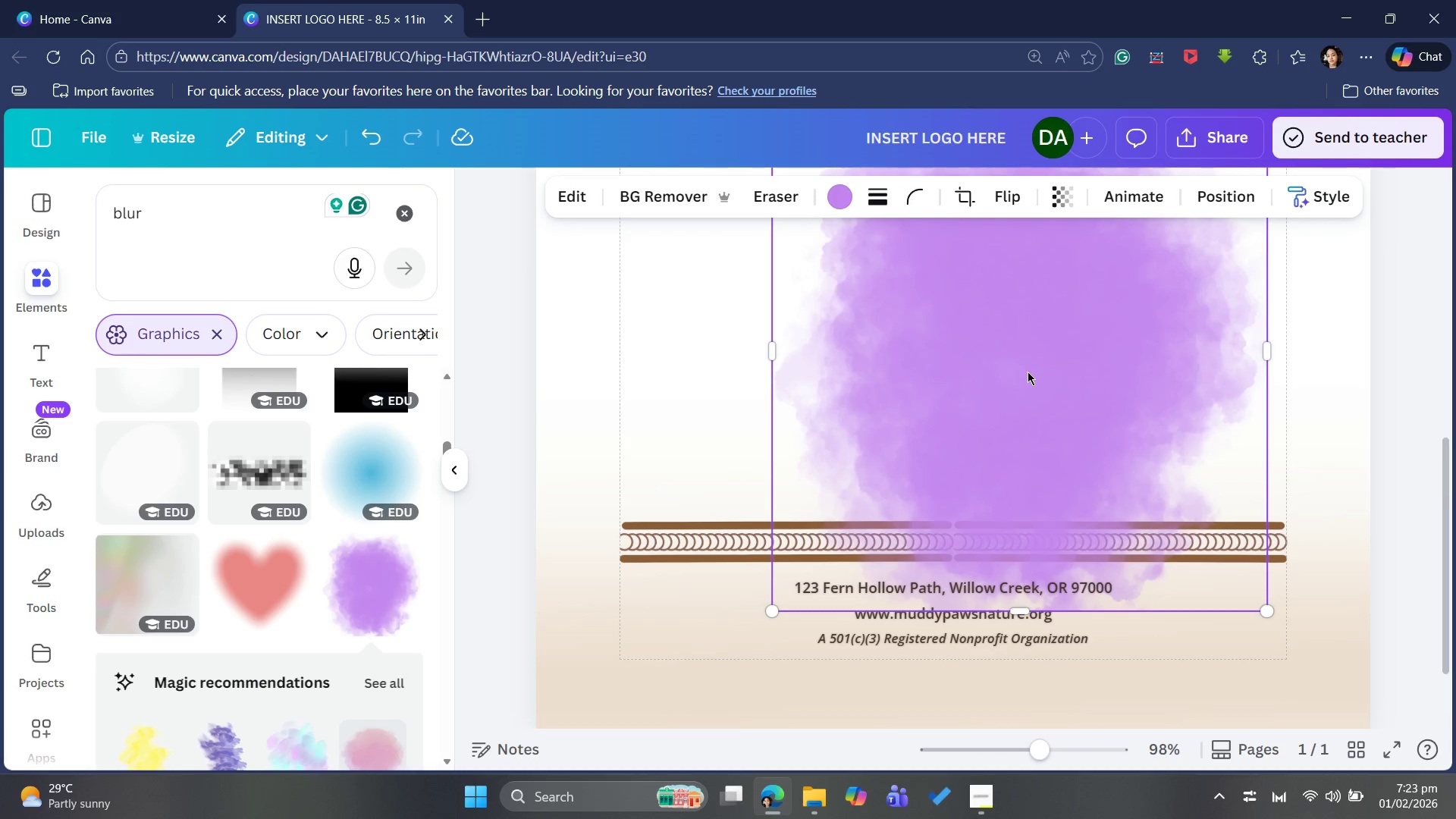 
left_click_drag(start_coordinate=[1028, 372], to_coordinate=[730, 280])
 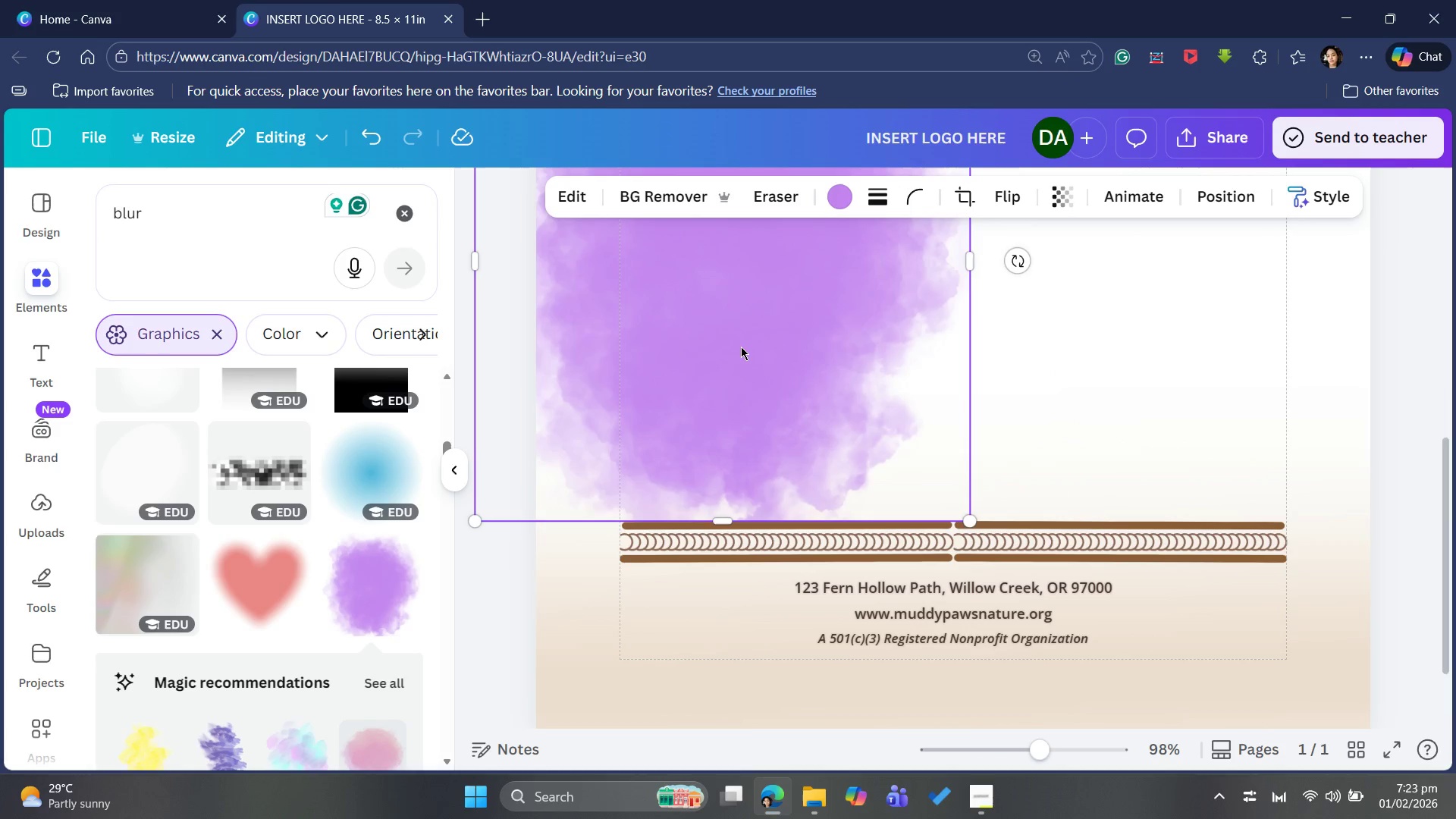 
scroll: coordinate [745, 347], scroll_direction: up, amount: 2.0
 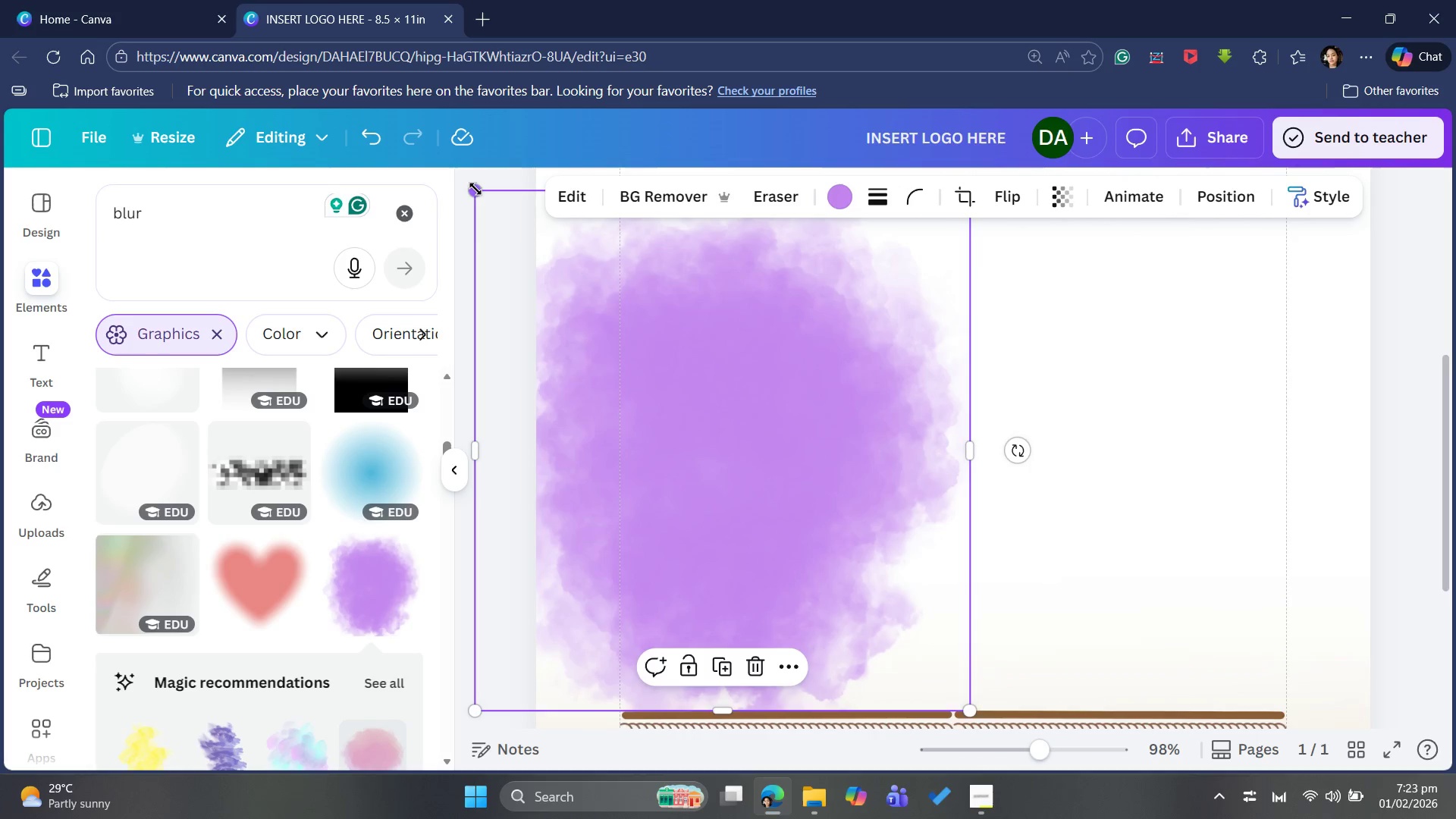 
left_click_drag(start_coordinate=[475, 189], to_coordinate=[681, 280])
 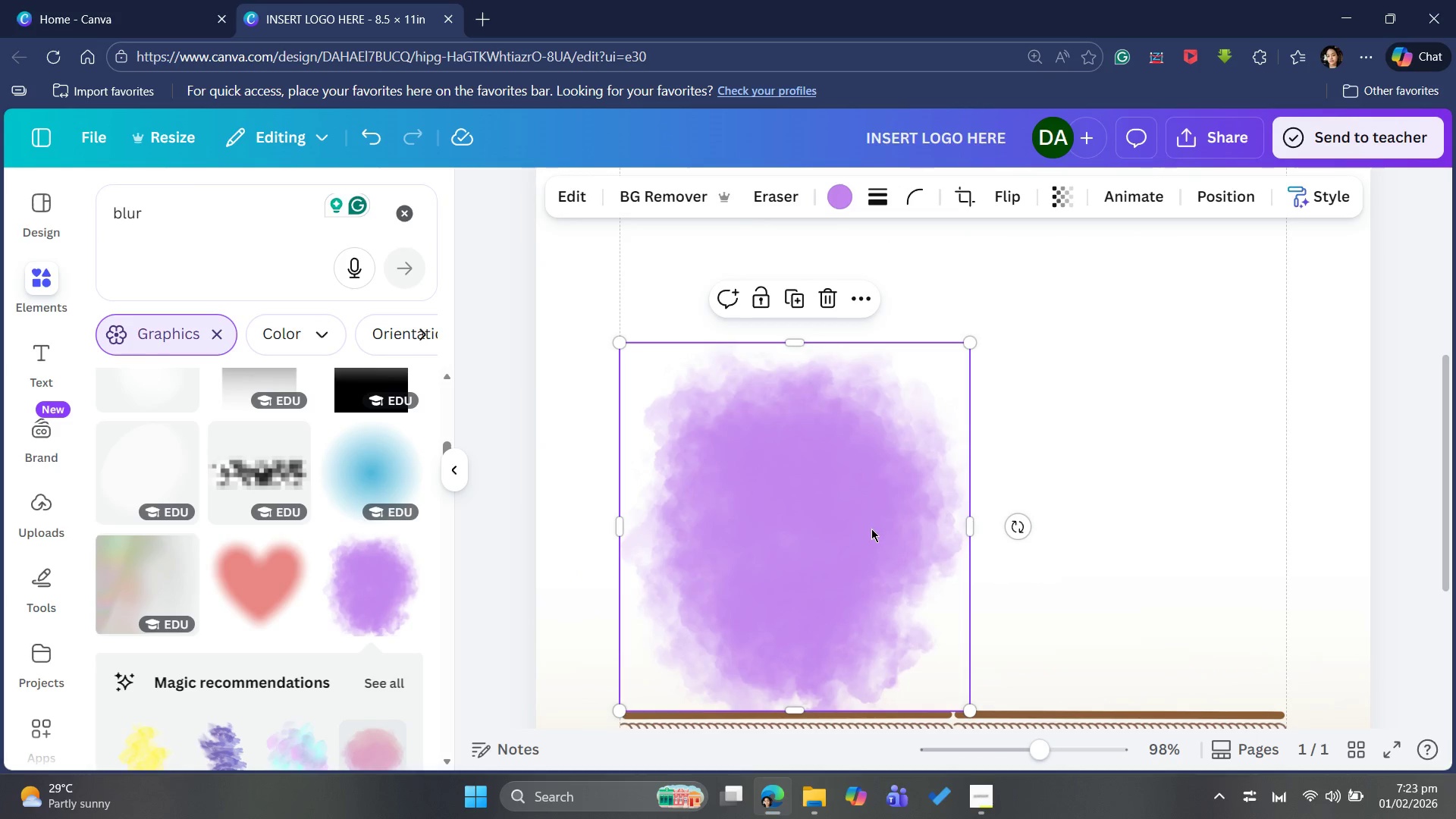 
left_click_drag(start_coordinate=[871, 527], to_coordinate=[635, 368])
 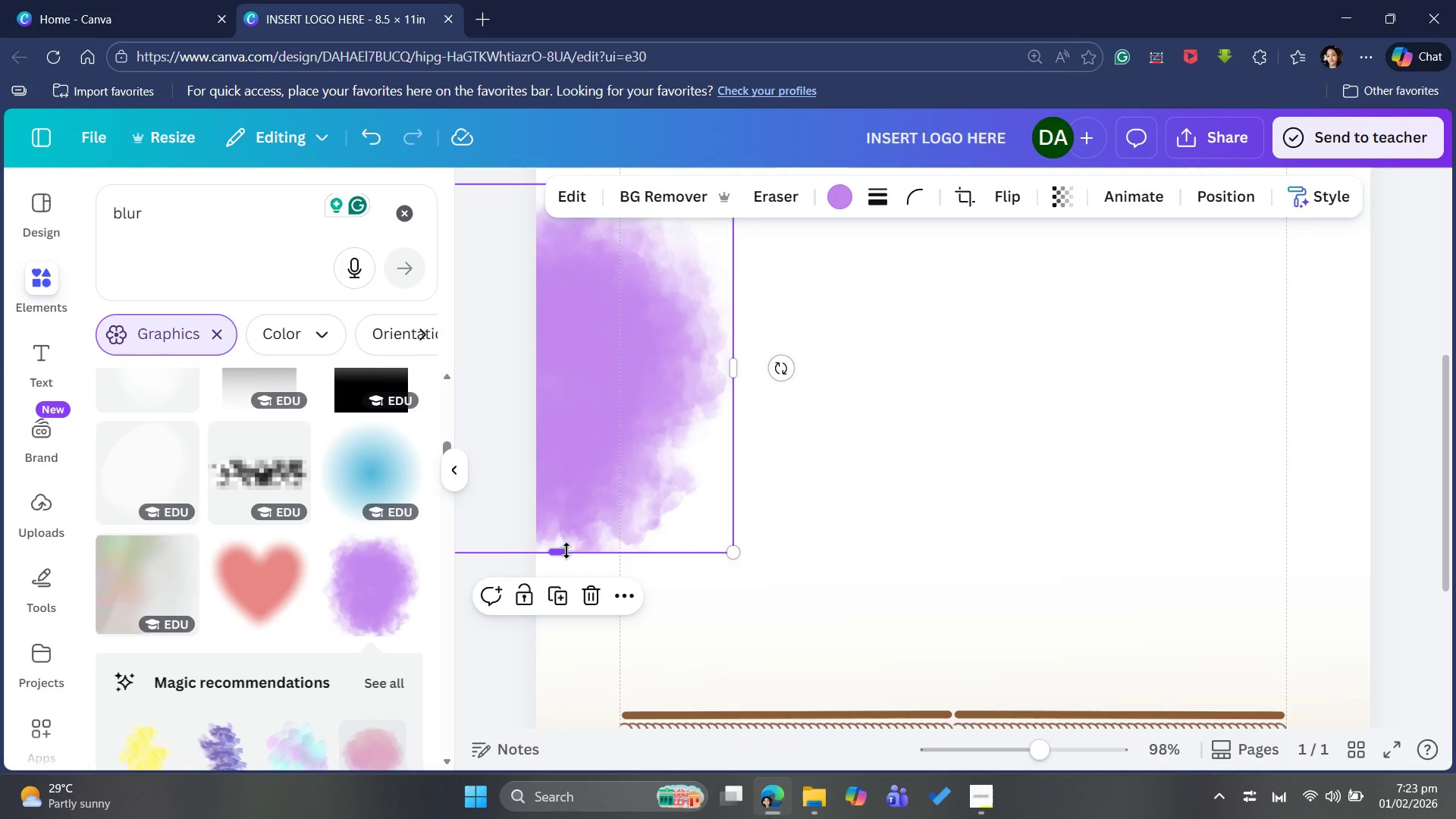 
left_click_drag(start_coordinate=[563, 549], to_coordinate=[553, 653])
 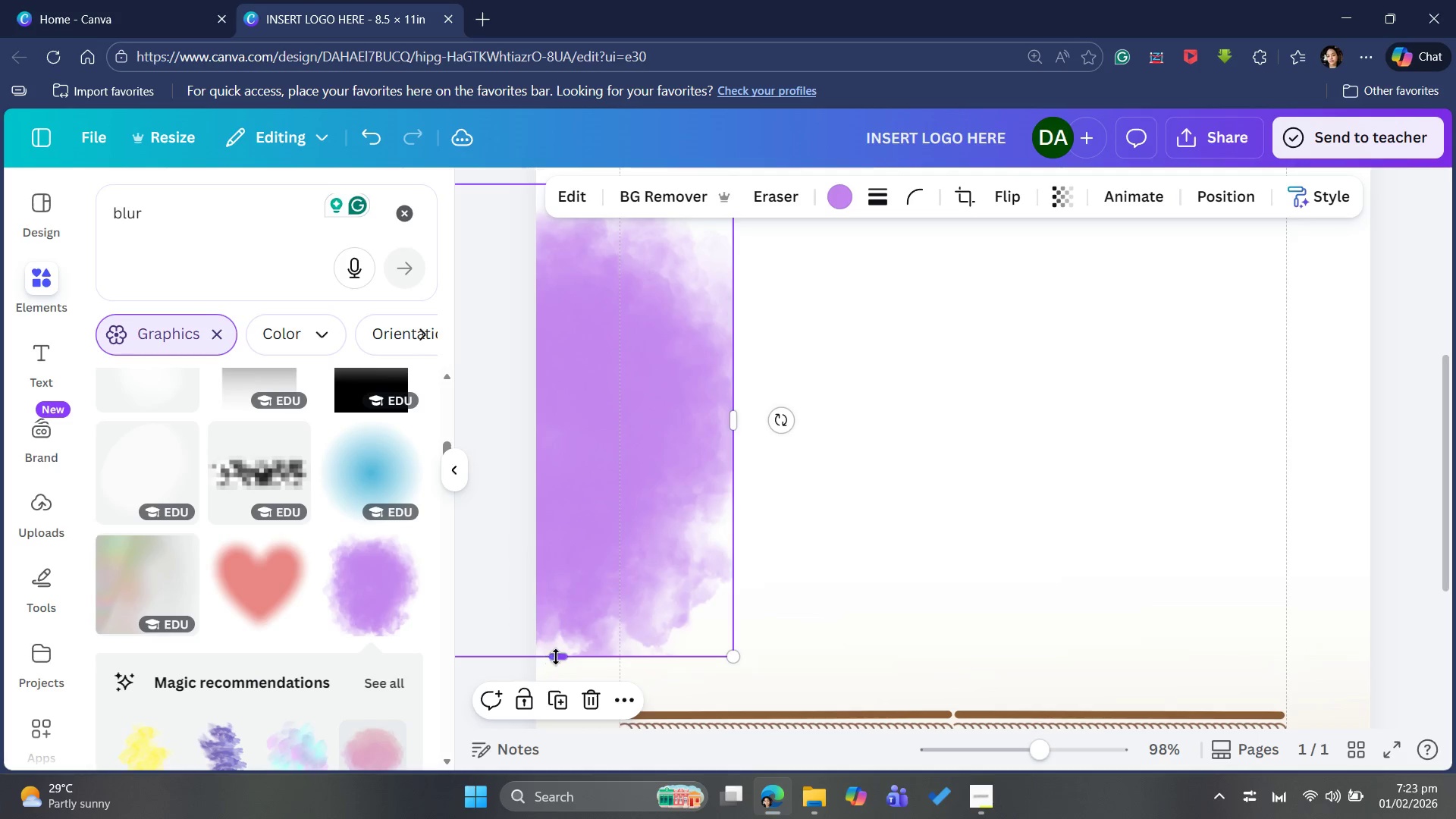 
left_click_drag(start_coordinate=[561, 654], to_coordinate=[566, 641])
 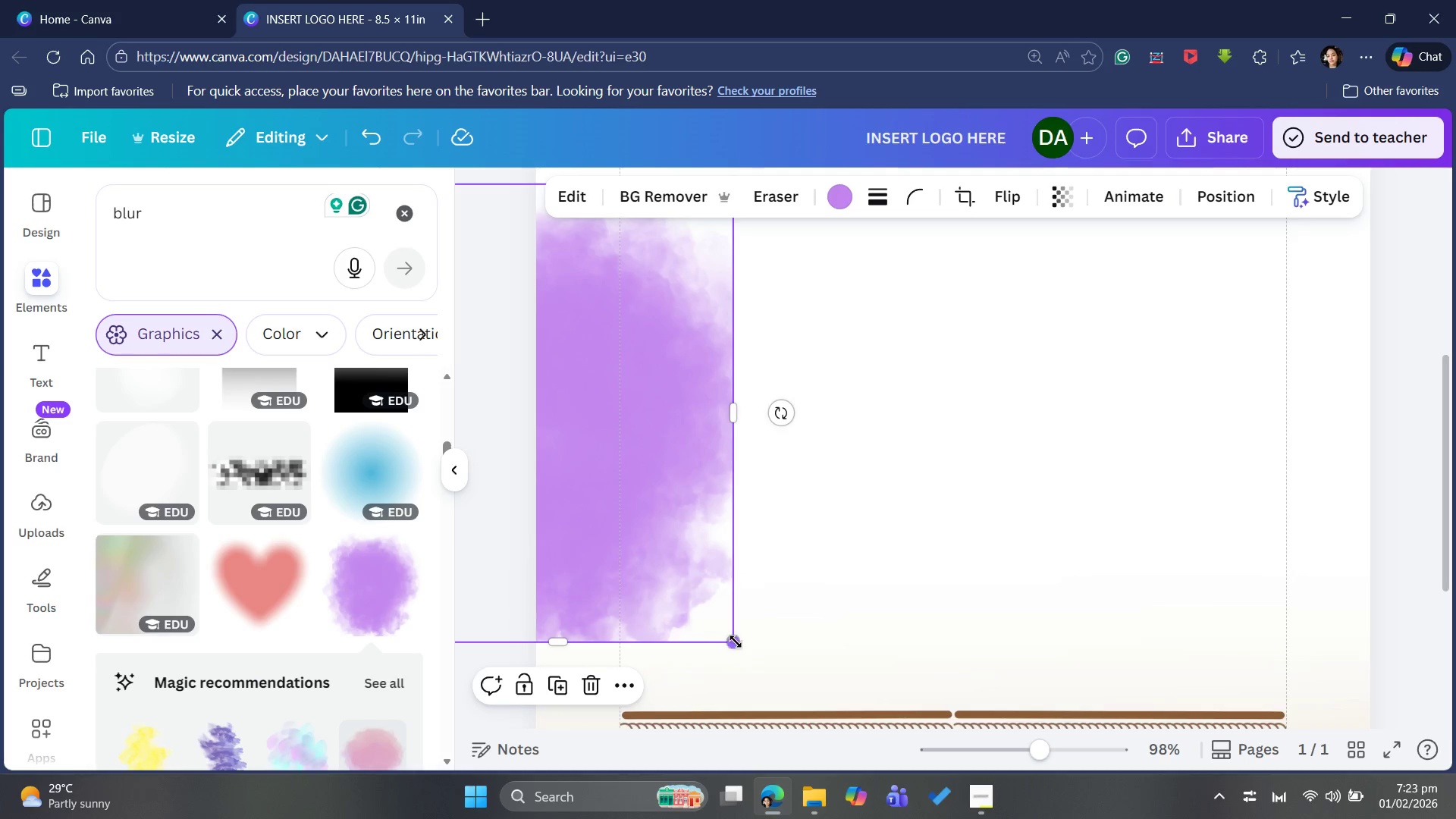 
left_click_drag(start_coordinate=[736, 642], to_coordinate=[694, 571])
 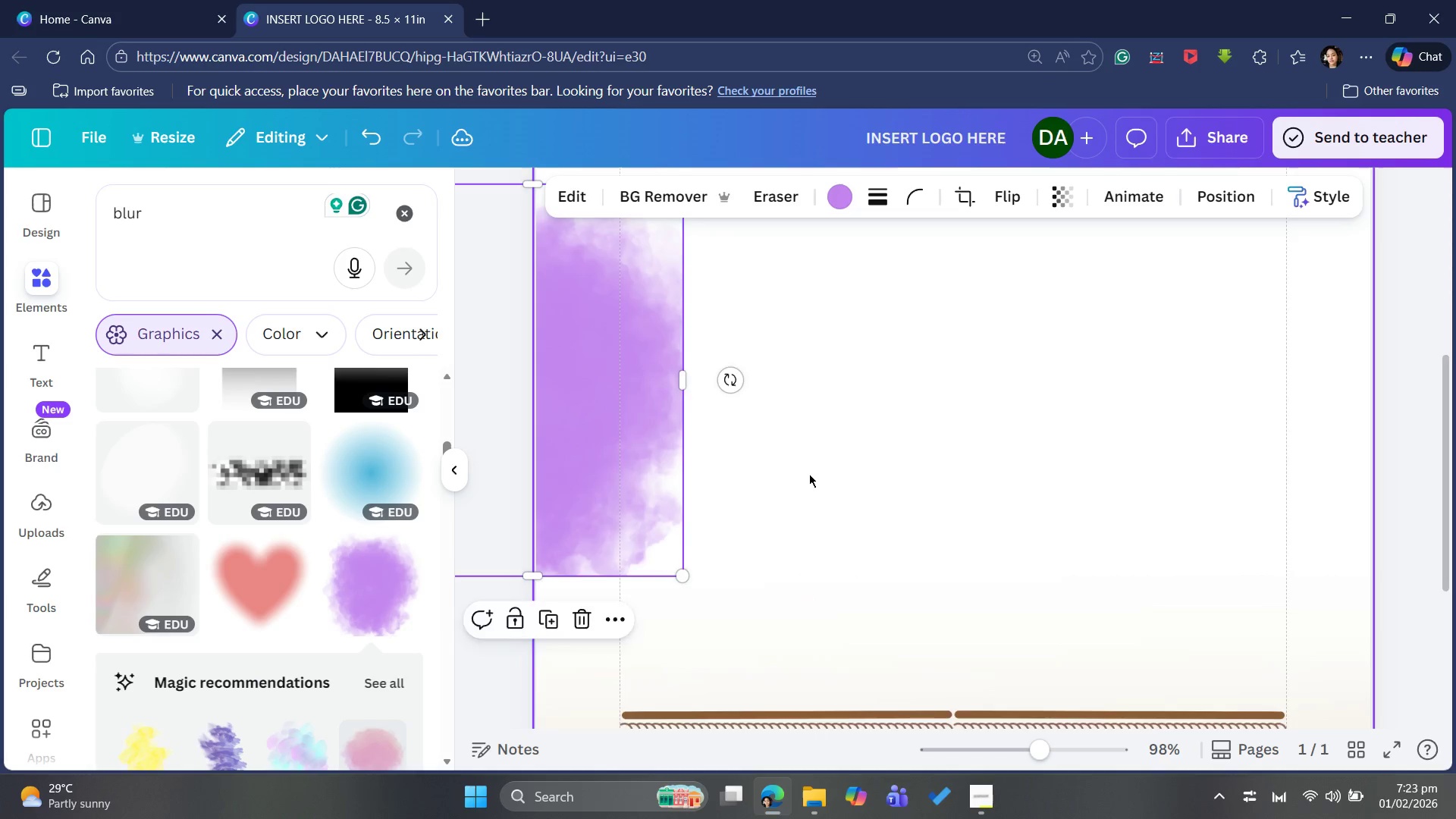 
scroll: coordinate [809, 474], scroll_direction: up, amount: 3.0
 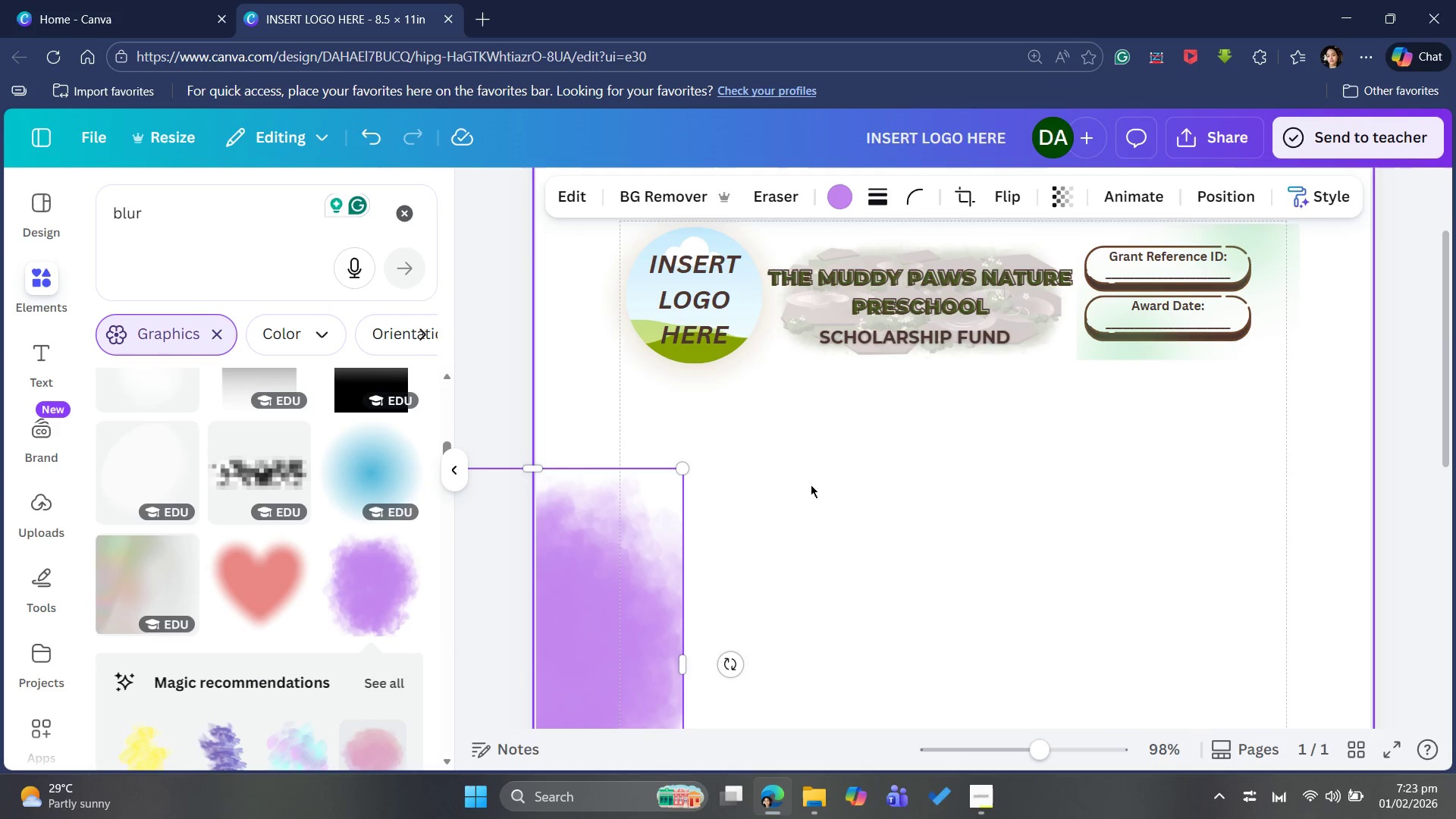 
scroll: coordinate [813, 493], scroll_direction: down, amount: 3.0
 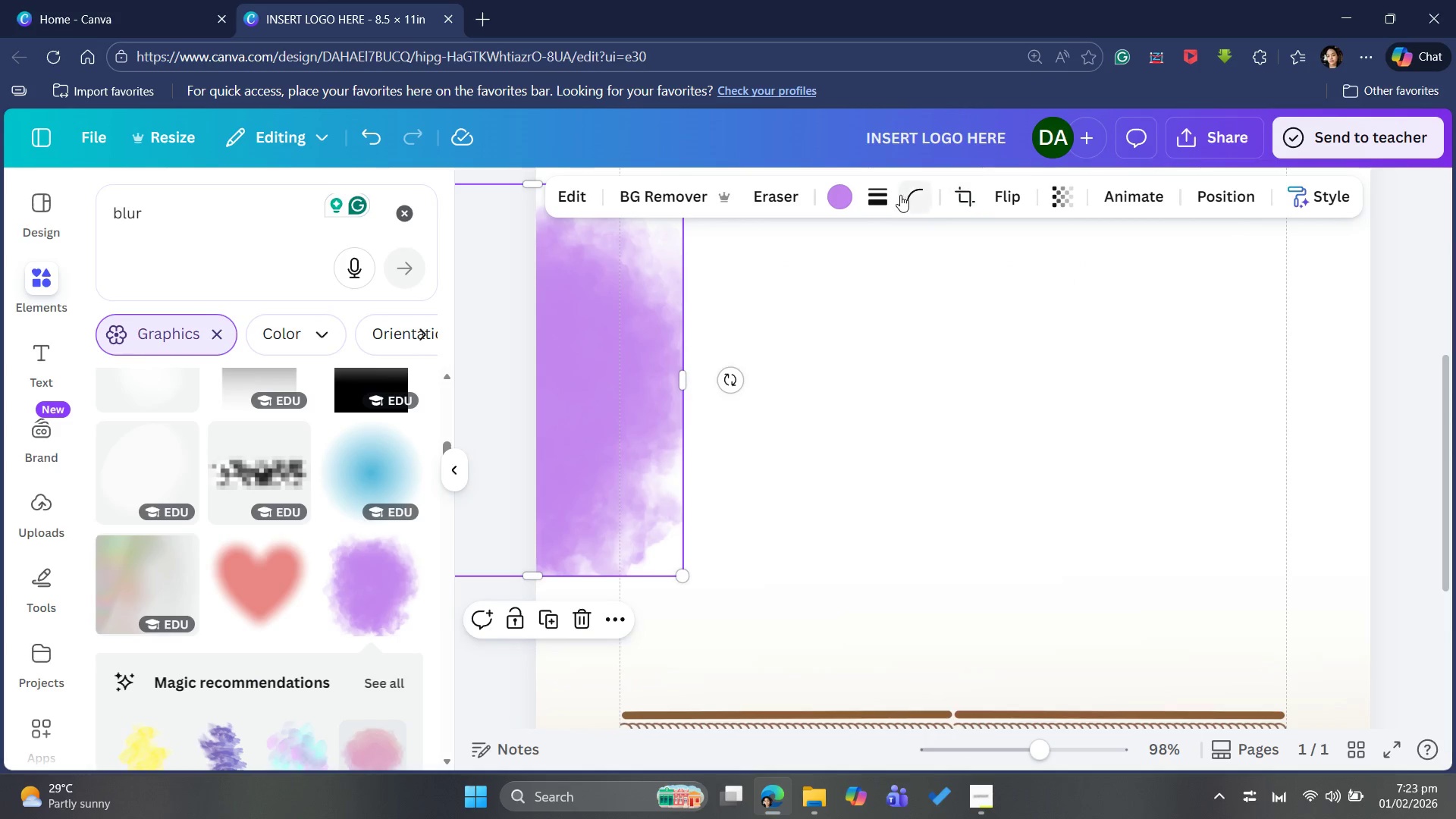 
left_click([839, 199])
 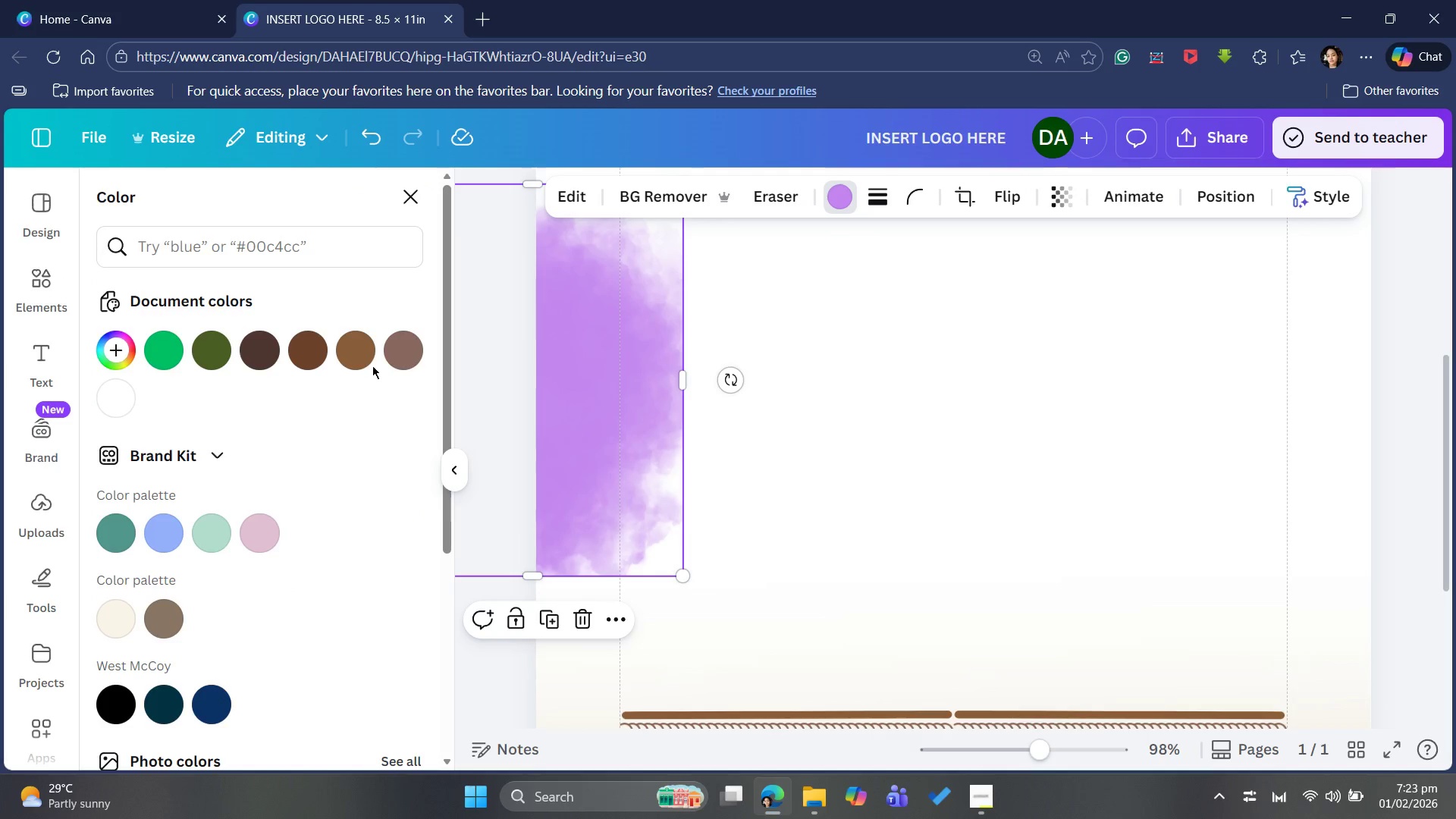 
mouse_move([283, 363])
 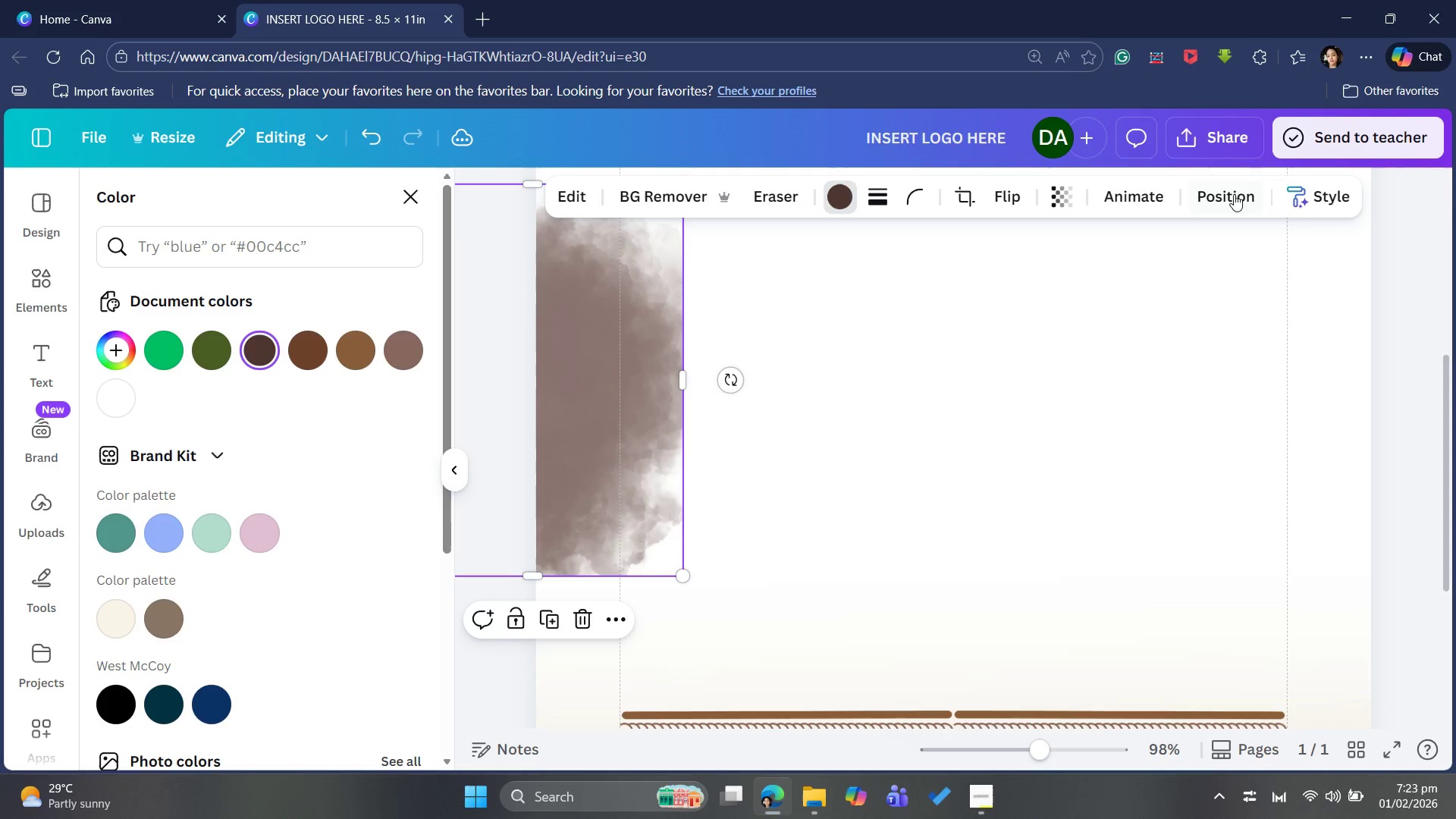 
left_click([1053, 196])
 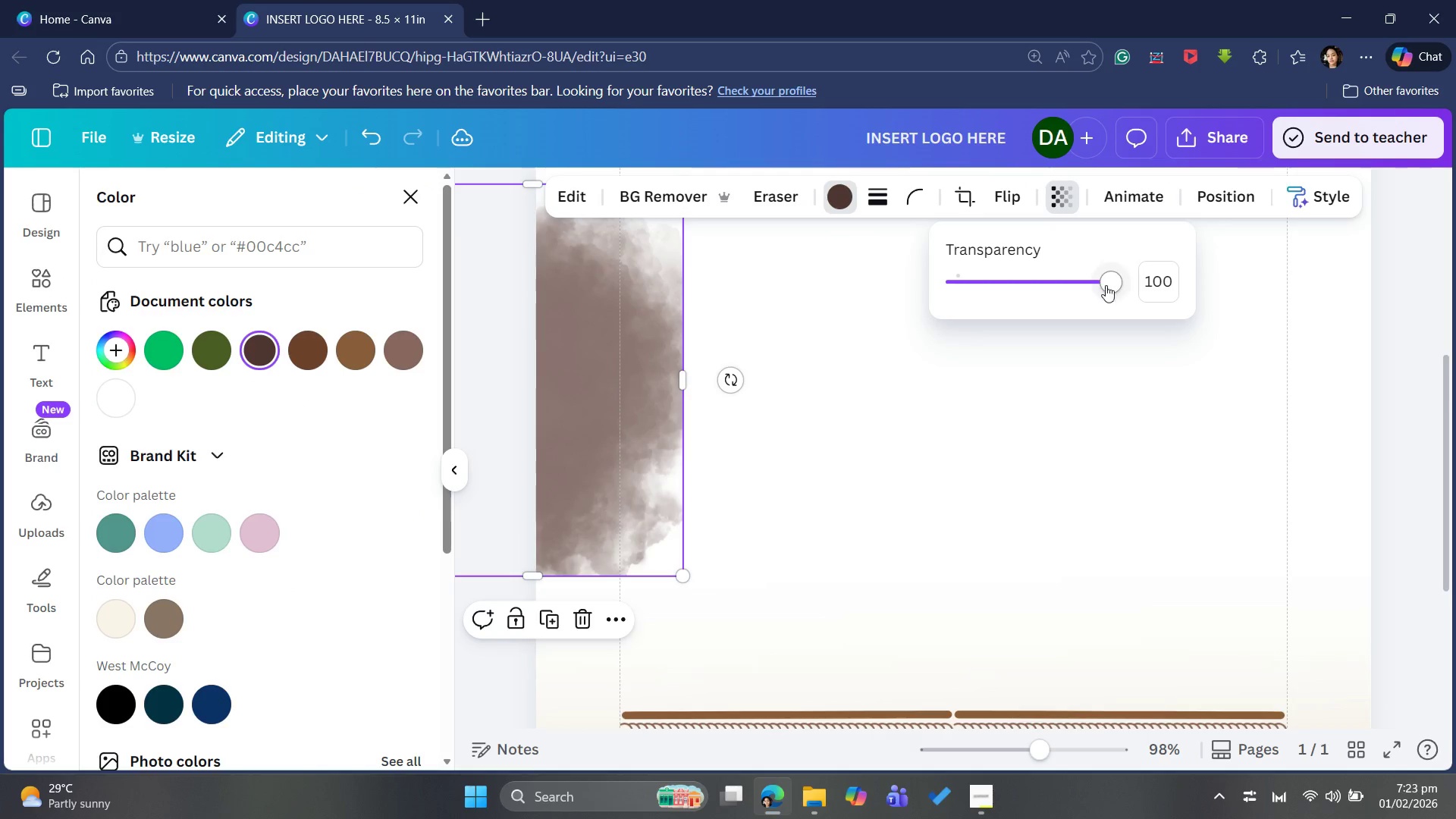 
left_click_drag(start_coordinate=[1112, 285], to_coordinate=[1025, 289])
 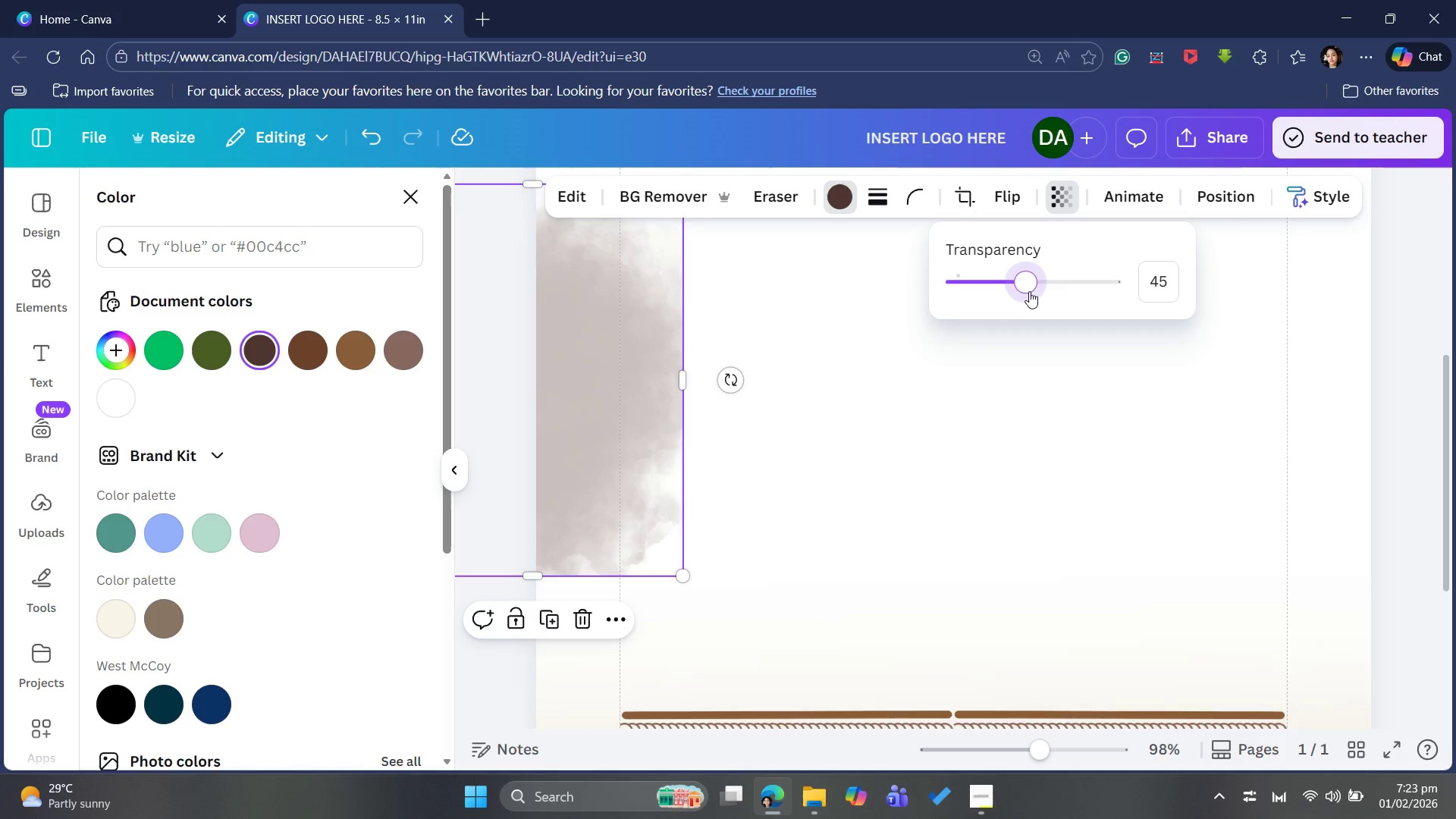 
left_click_drag(start_coordinate=[1018, 290], to_coordinate=[985, 295])
 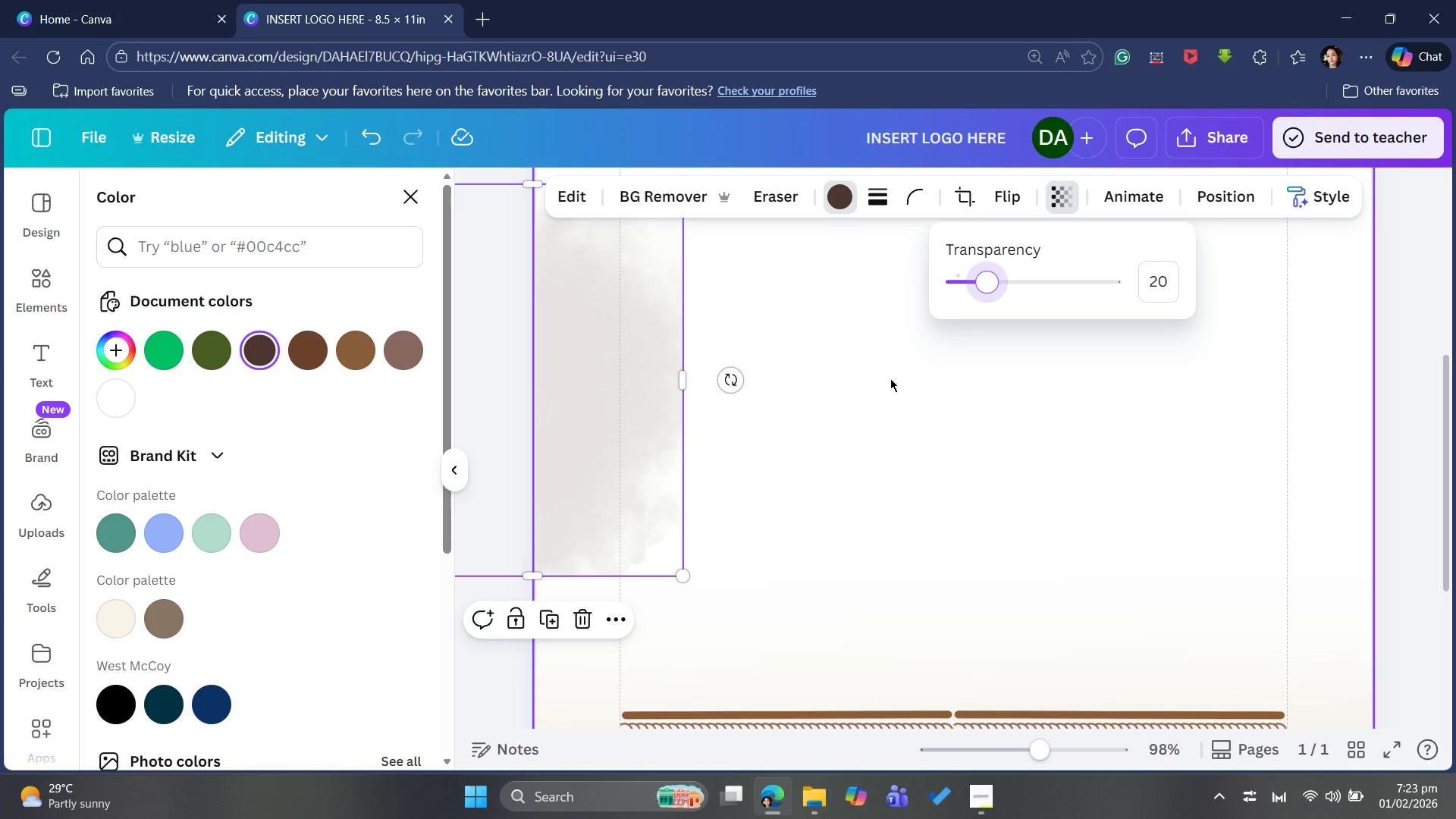 
scroll: coordinate [879, 381], scroll_direction: up, amount: 4.0
 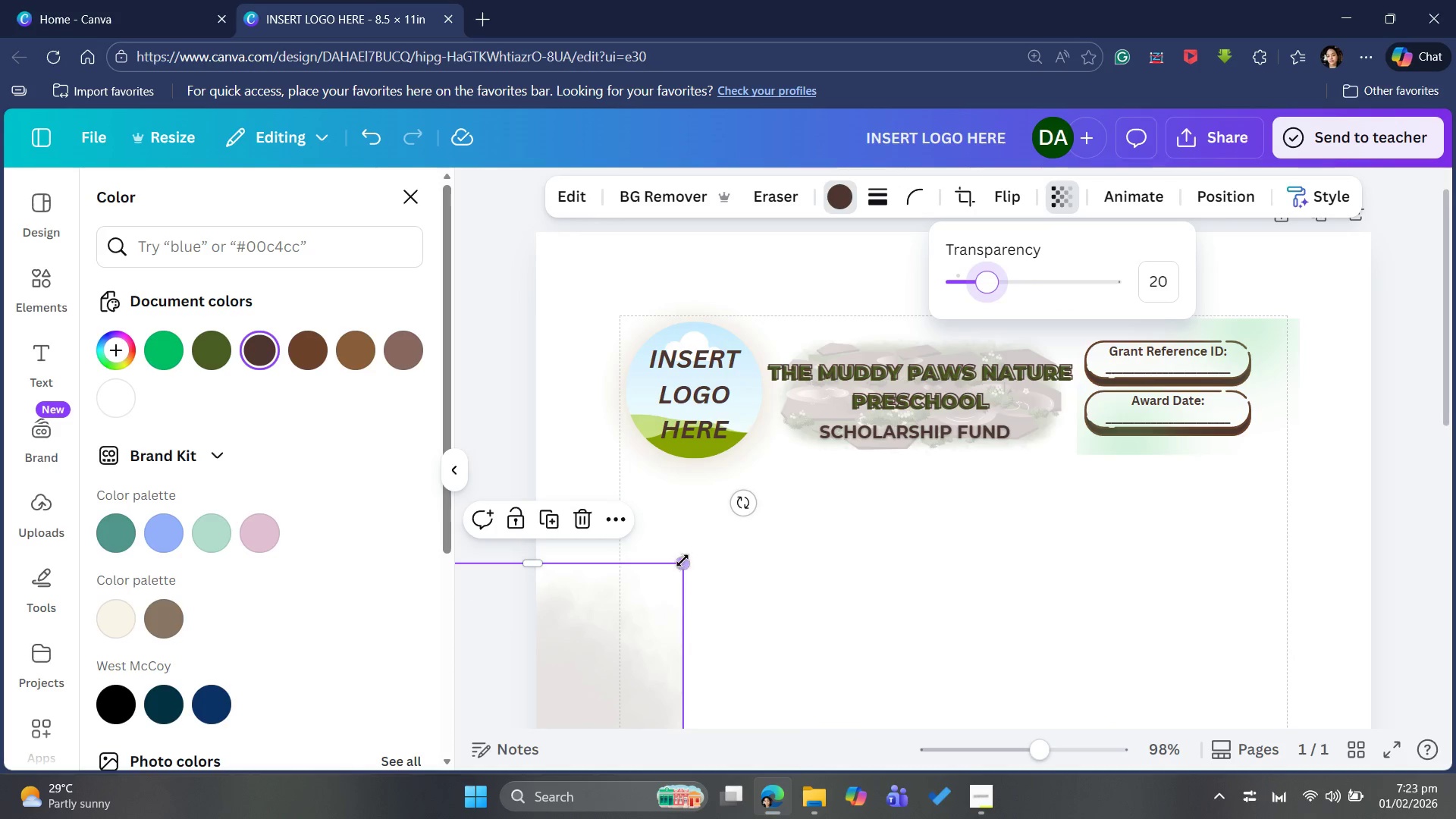 
left_click_drag(start_coordinate=[687, 557], to_coordinate=[687, 524])
 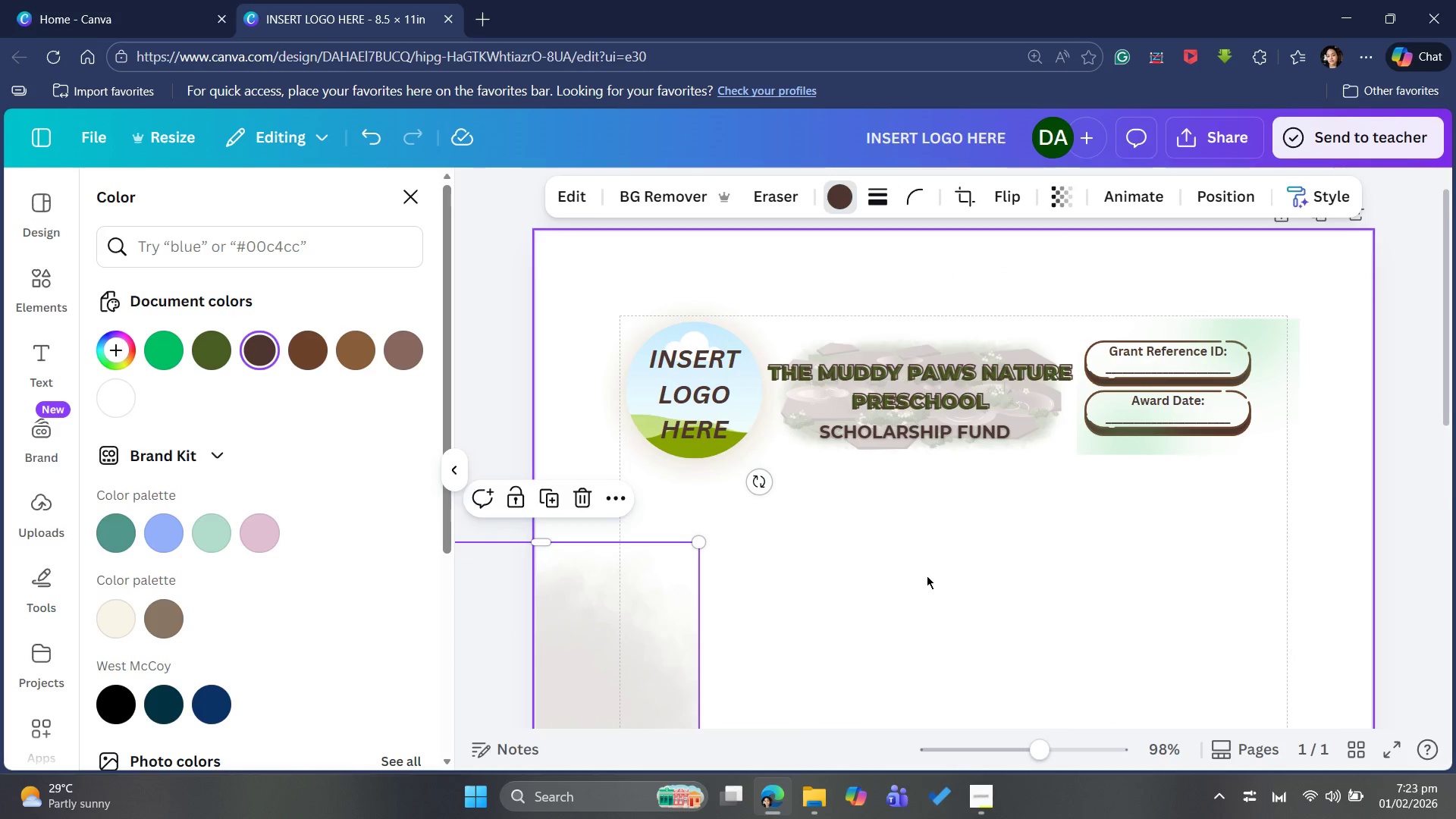 
scroll: coordinate [926, 526], scroll_direction: down, amount: 4.0
 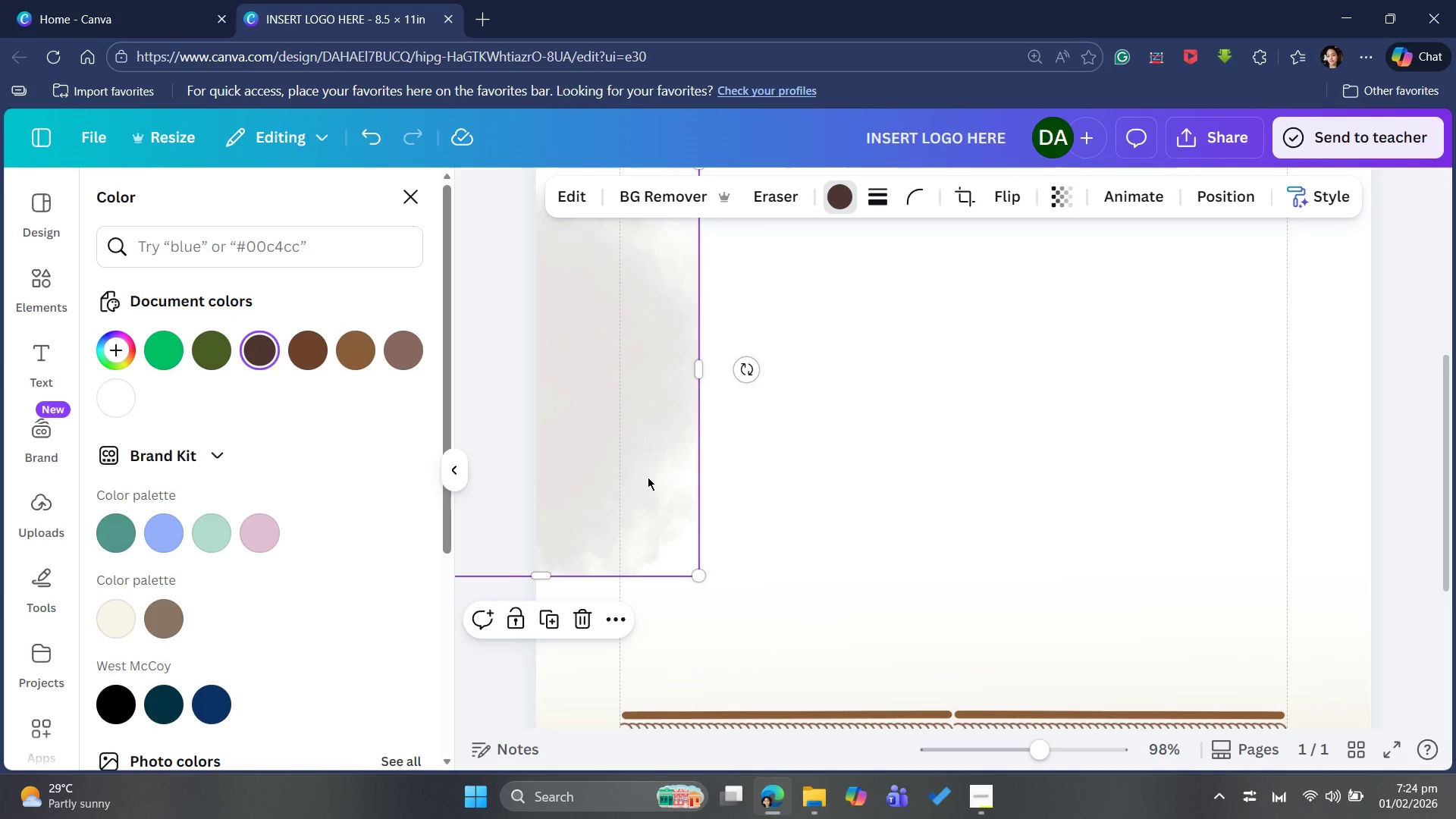 
left_click_drag(start_coordinate=[655, 454], to_coordinate=[638, 450])
 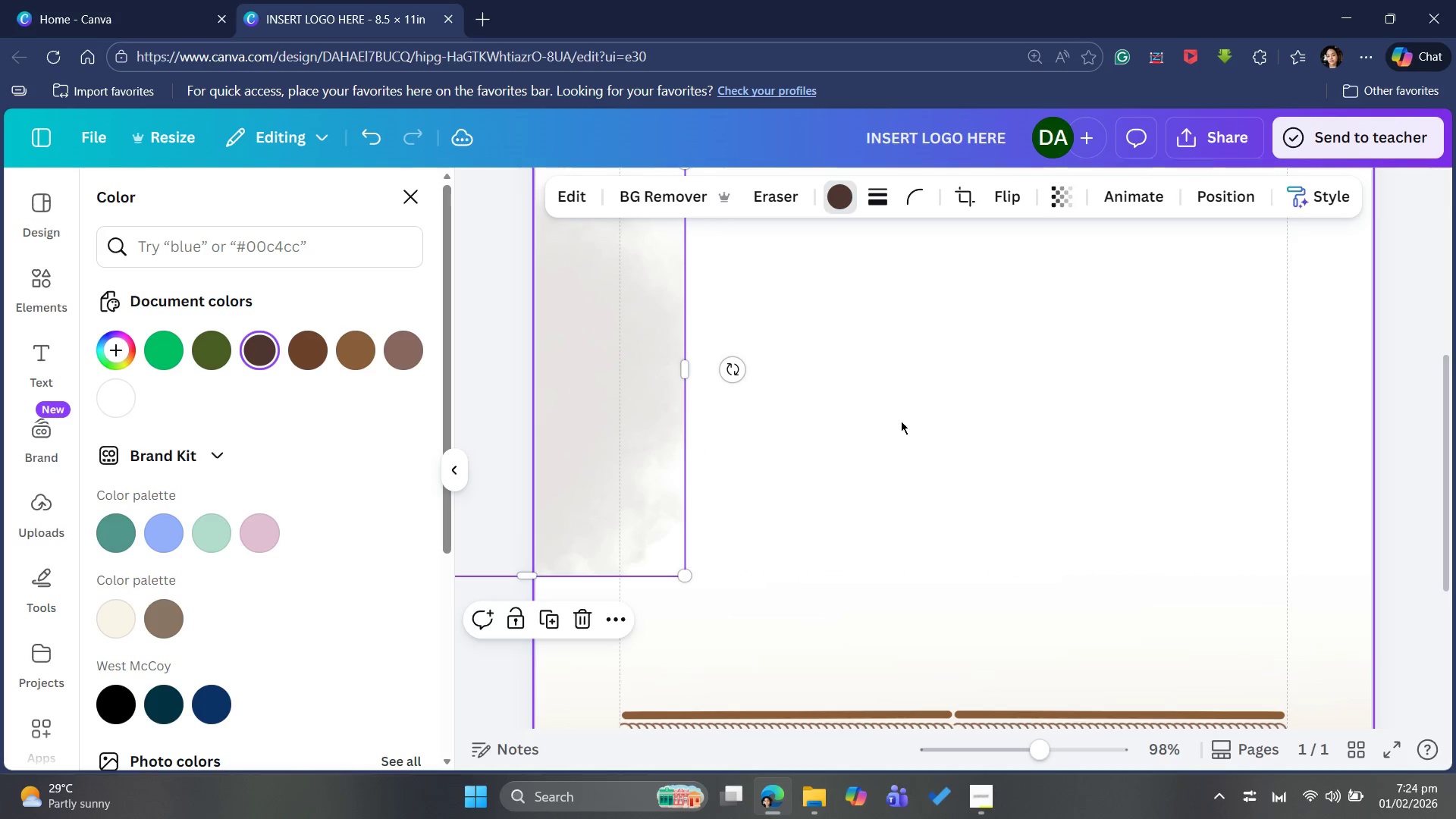 
left_click([901, 419])
 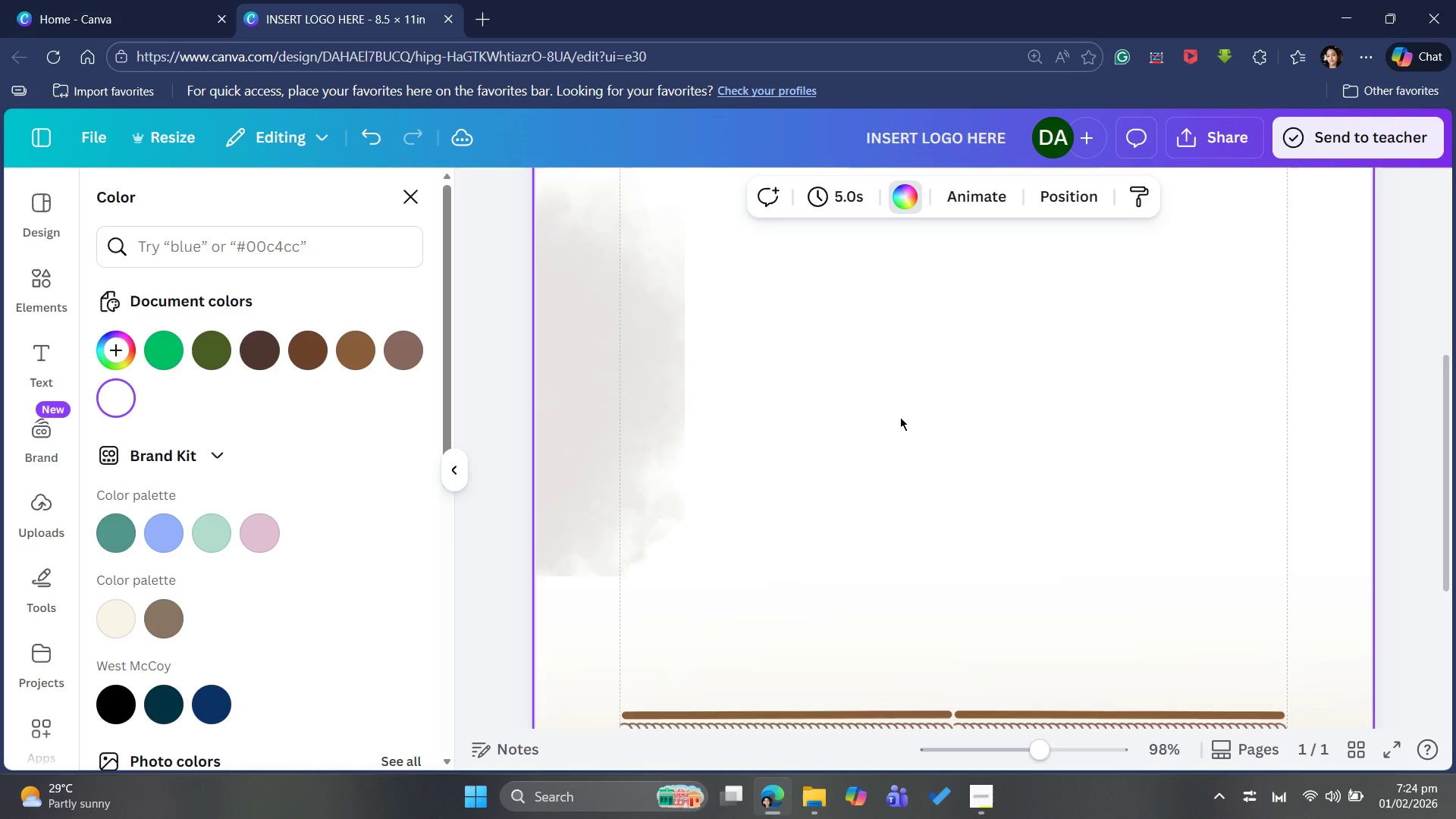 
scroll: coordinate [900, 417], scroll_direction: up, amount: 2.0
 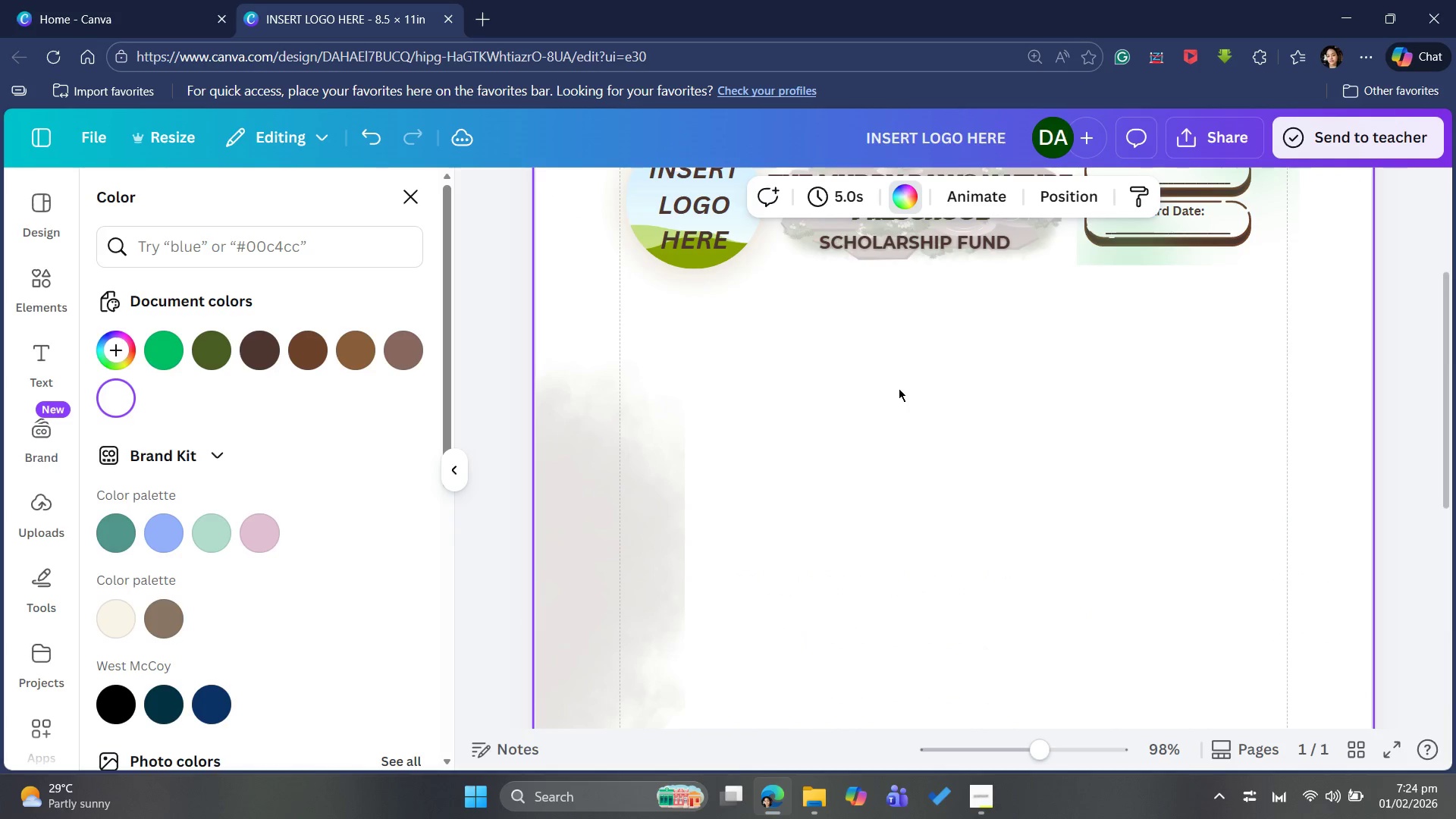 
scroll: coordinate [896, 396], scroll_direction: down, amount: 2.0
 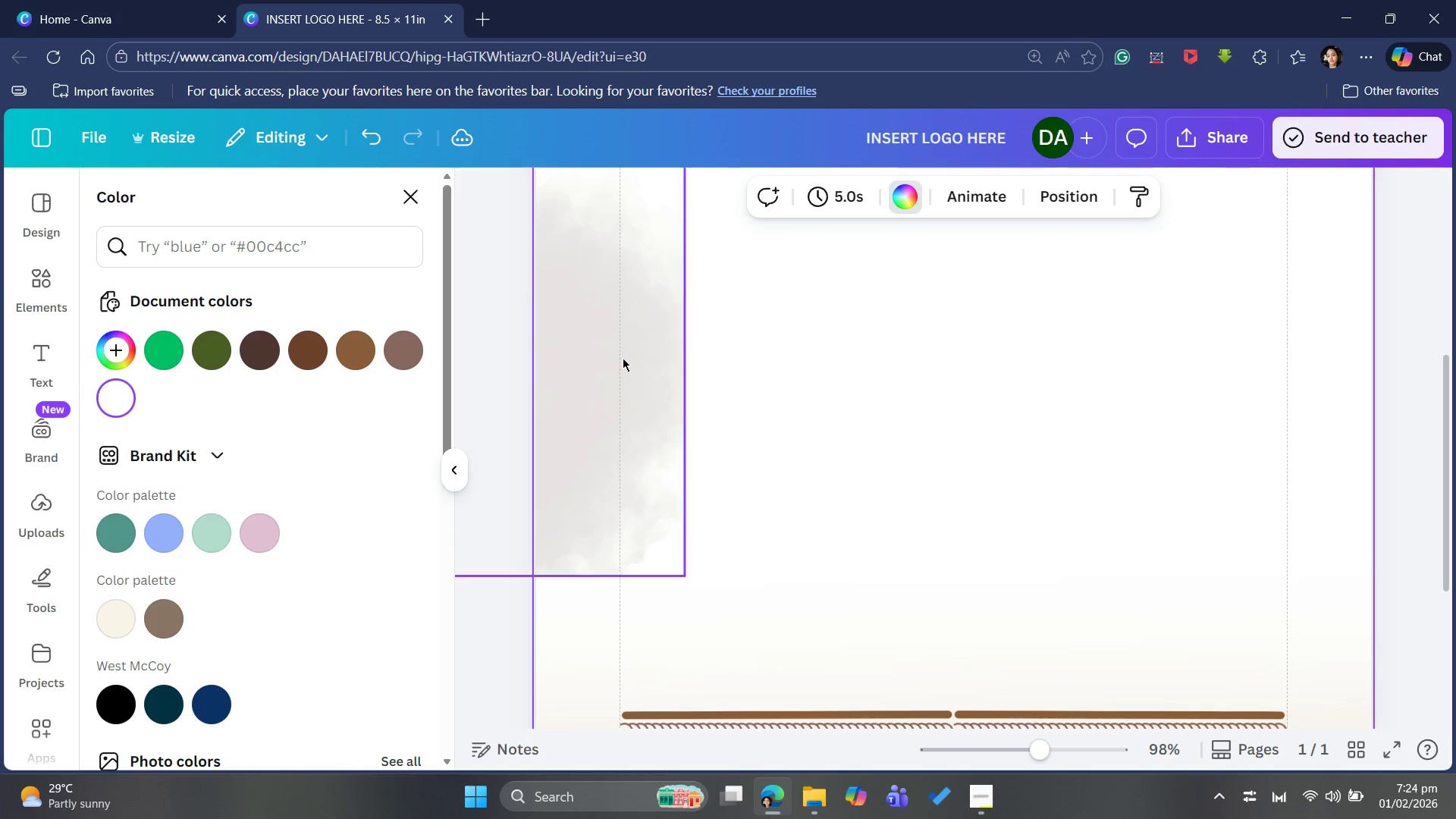 
left_click([623, 358])
 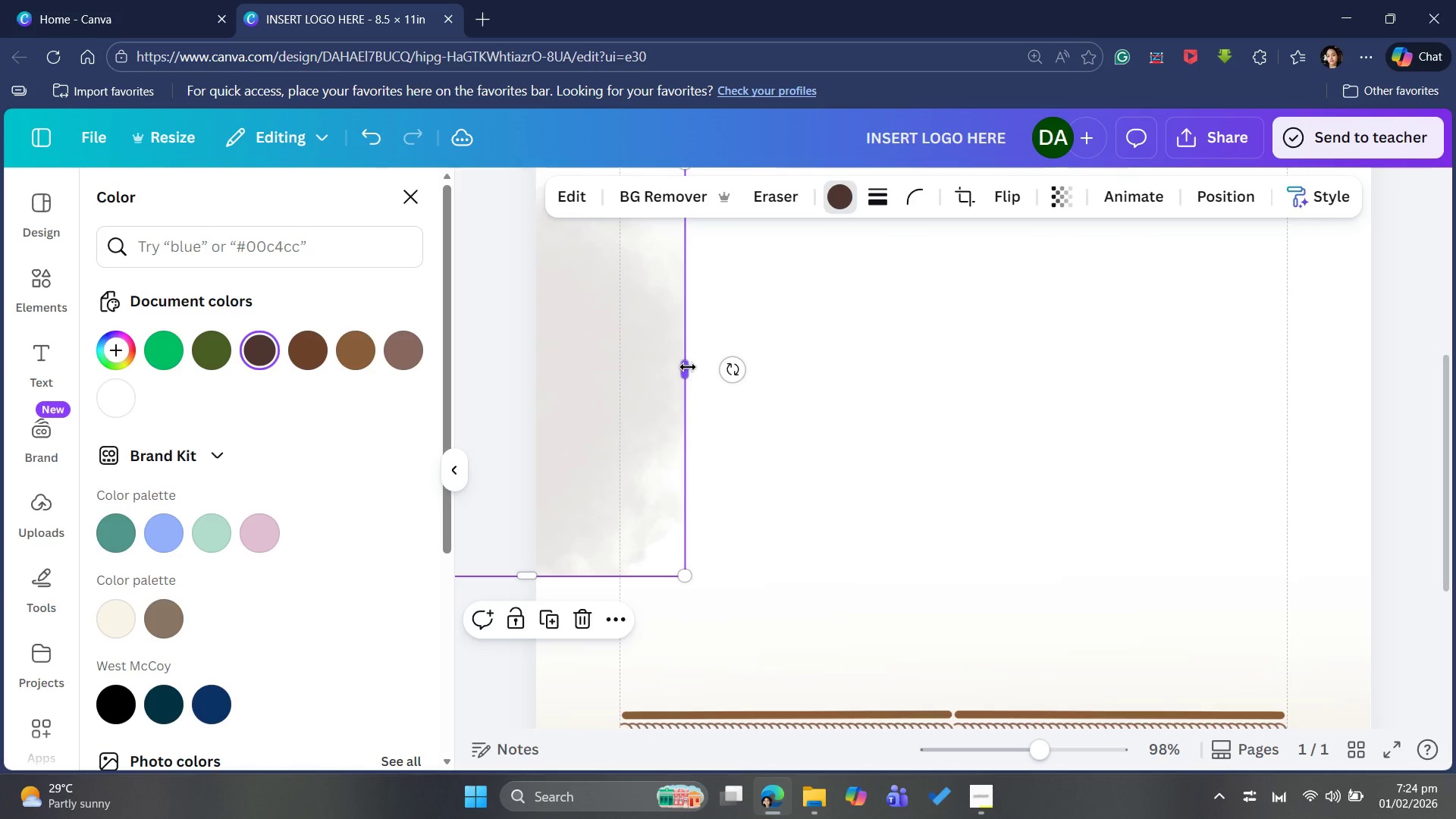 
left_click_drag(start_coordinate=[679, 371], to_coordinate=[757, 387])
 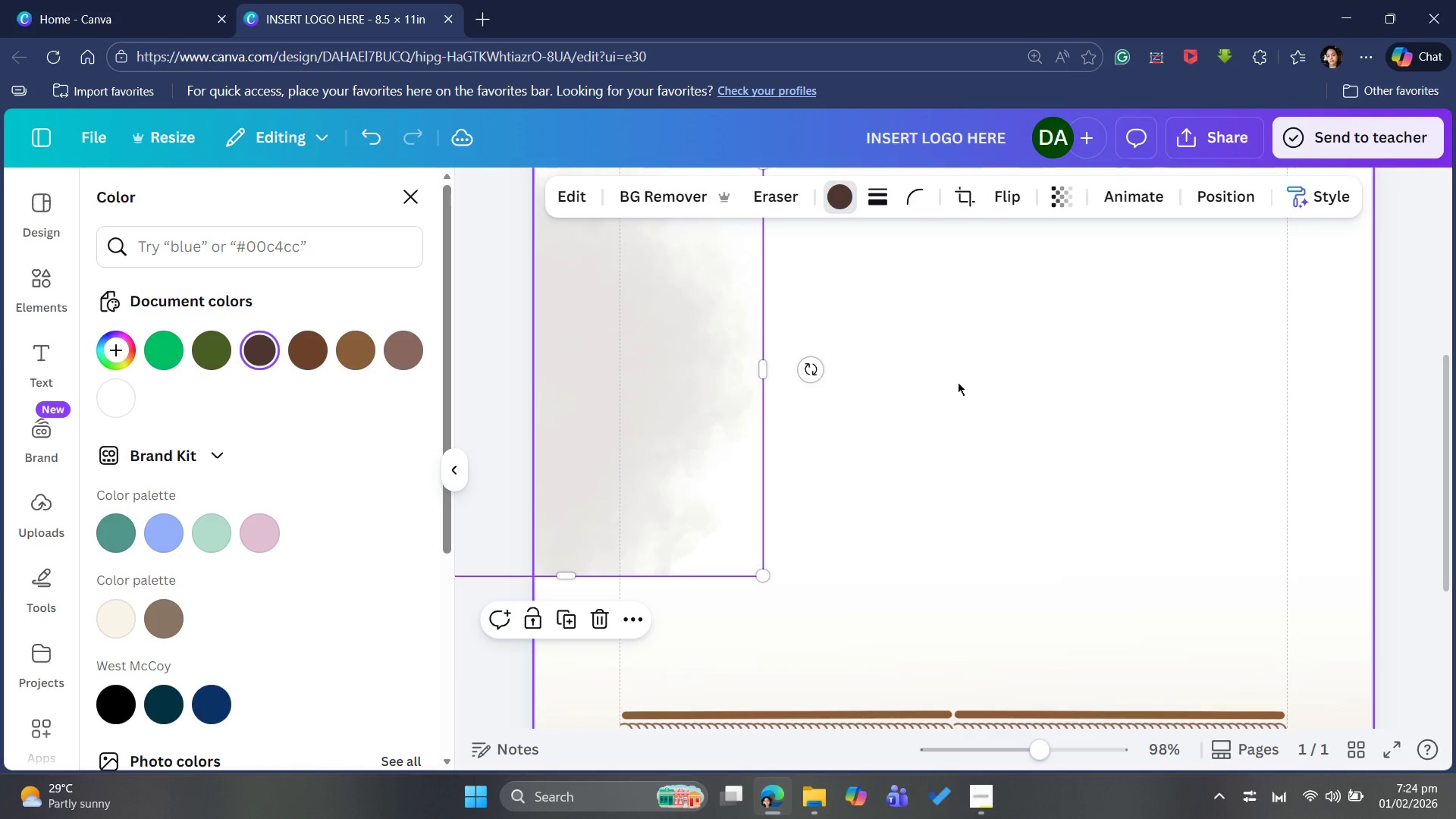 
left_click([958, 382])
 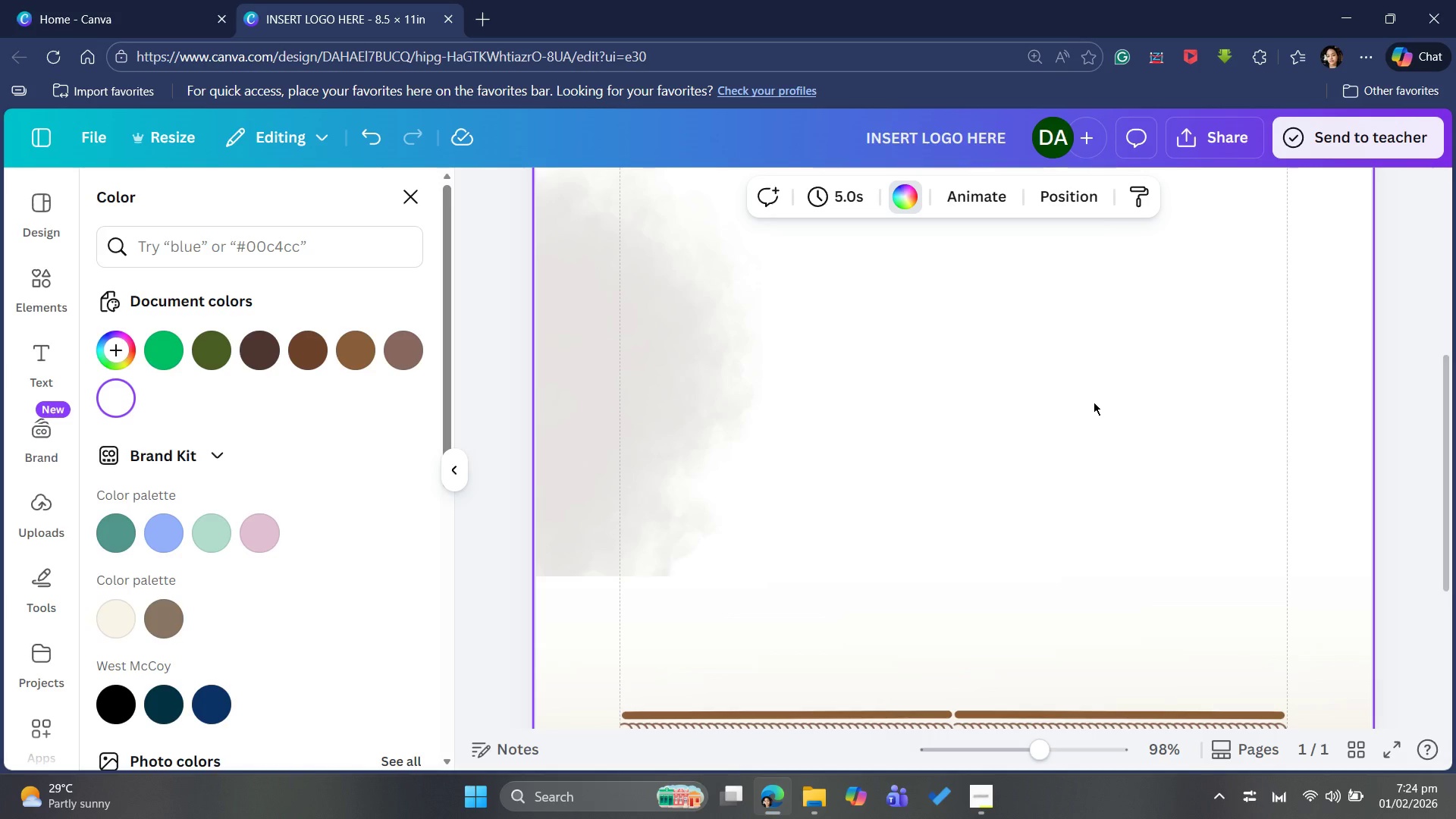 
scroll: coordinate [1091, 403], scroll_direction: up, amount: 1.0
 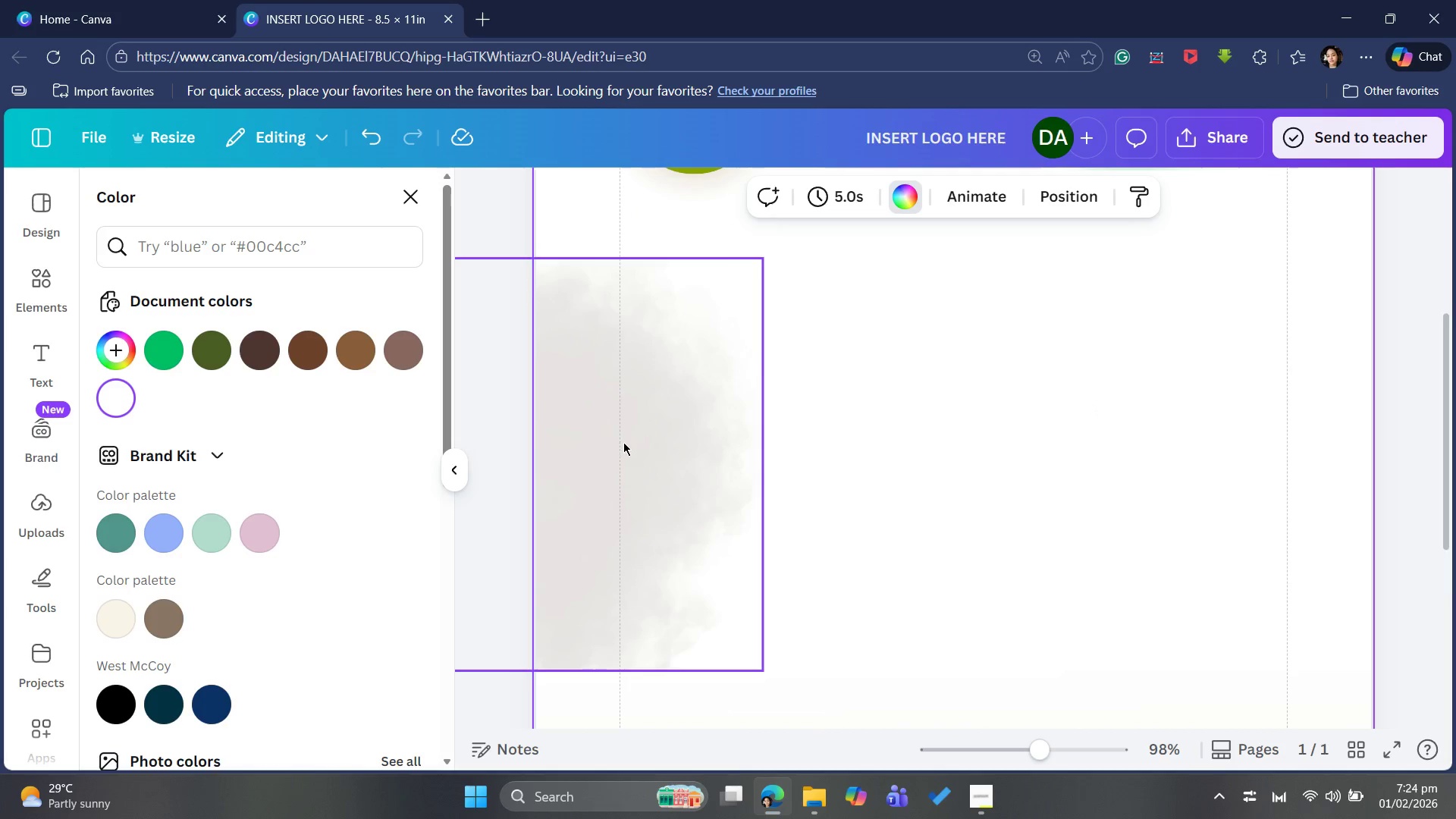 
left_click([623, 436])
 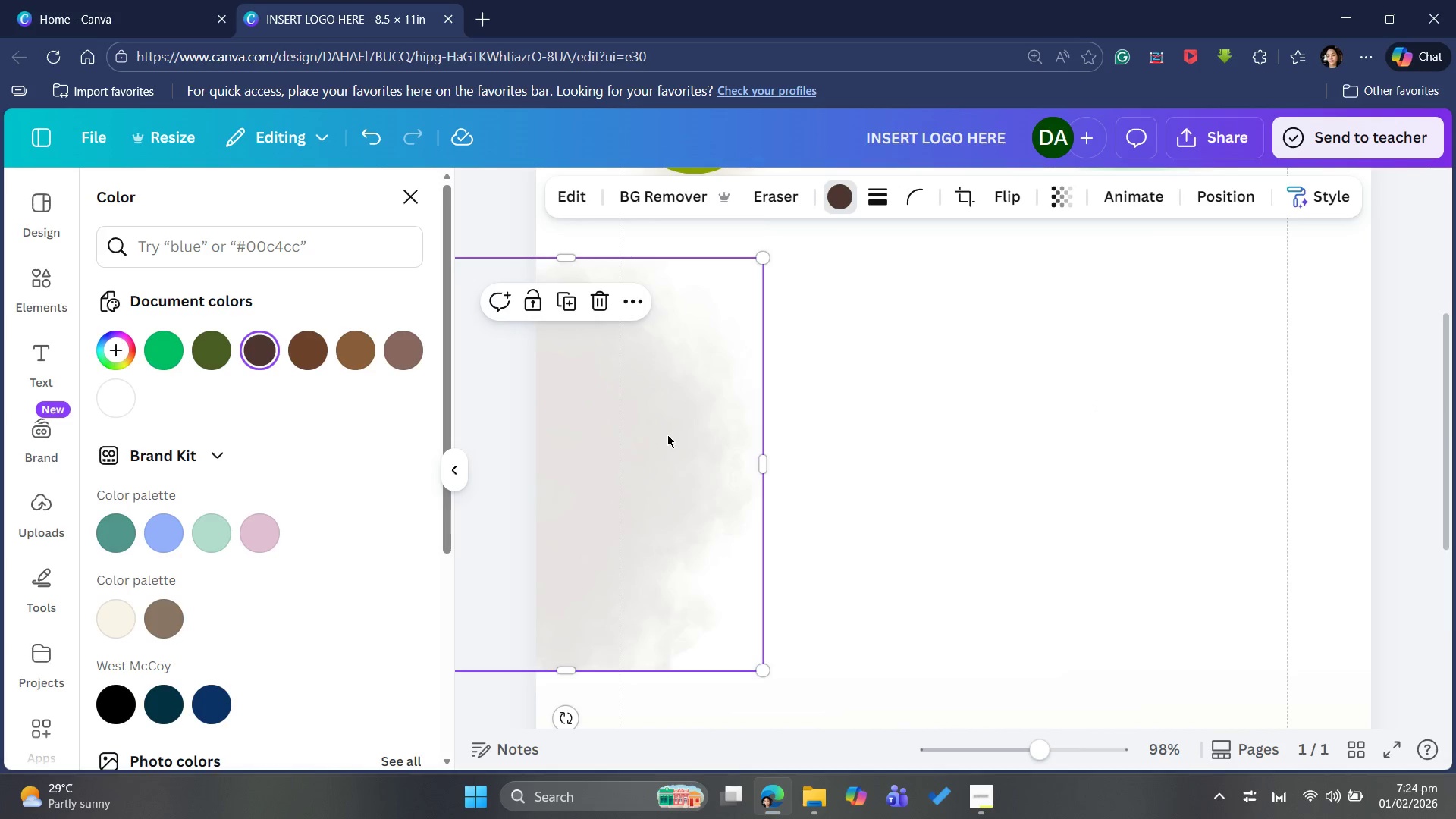 
scroll: coordinate [669, 435], scroll_direction: down, amount: 3.0
 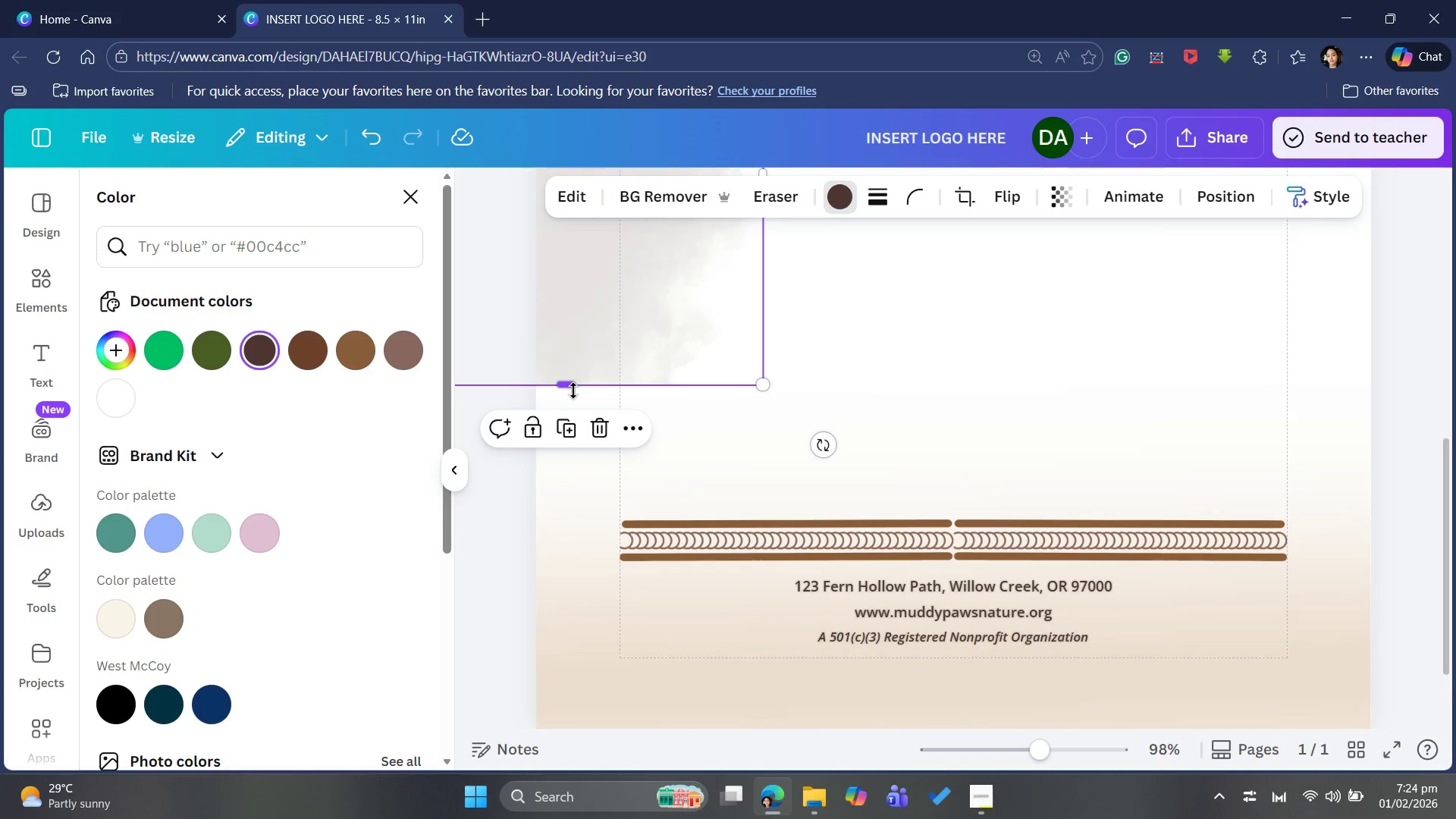 
left_click_drag(start_coordinate=[576, 384], to_coordinate=[574, 413])
 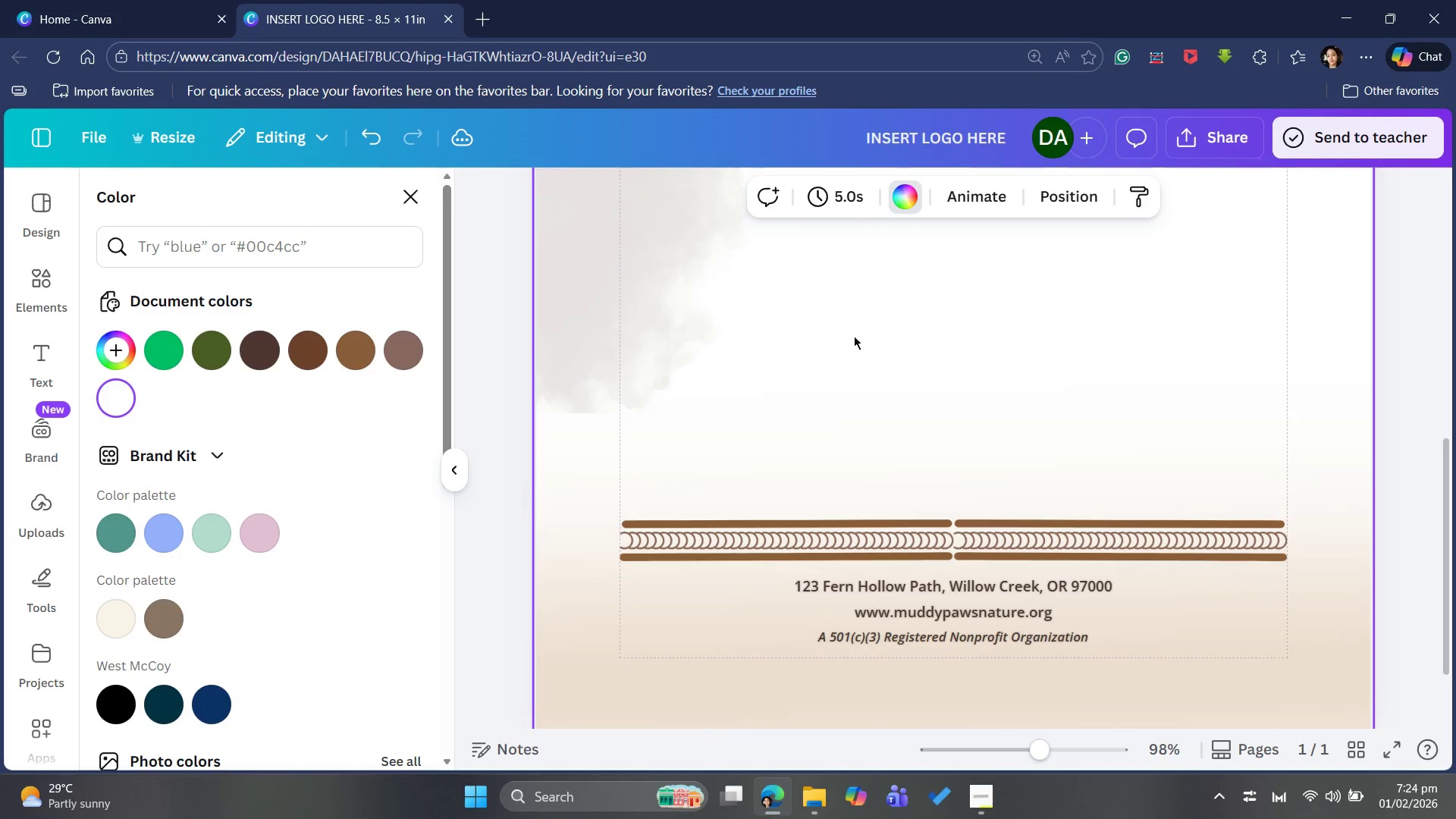 
left_click([697, 322])
 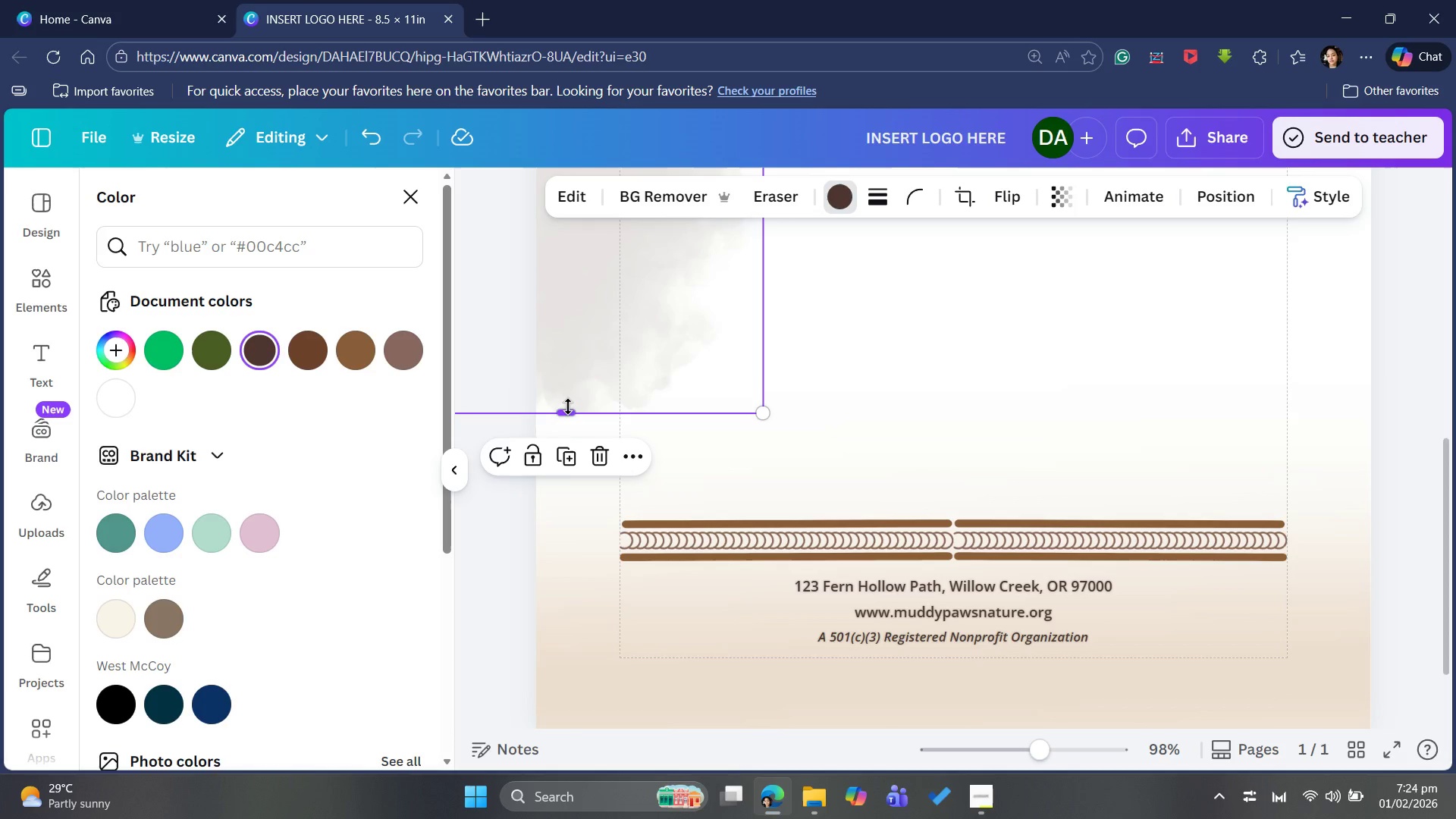 
left_click_drag(start_coordinate=[568, 406], to_coordinate=[575, 410])
 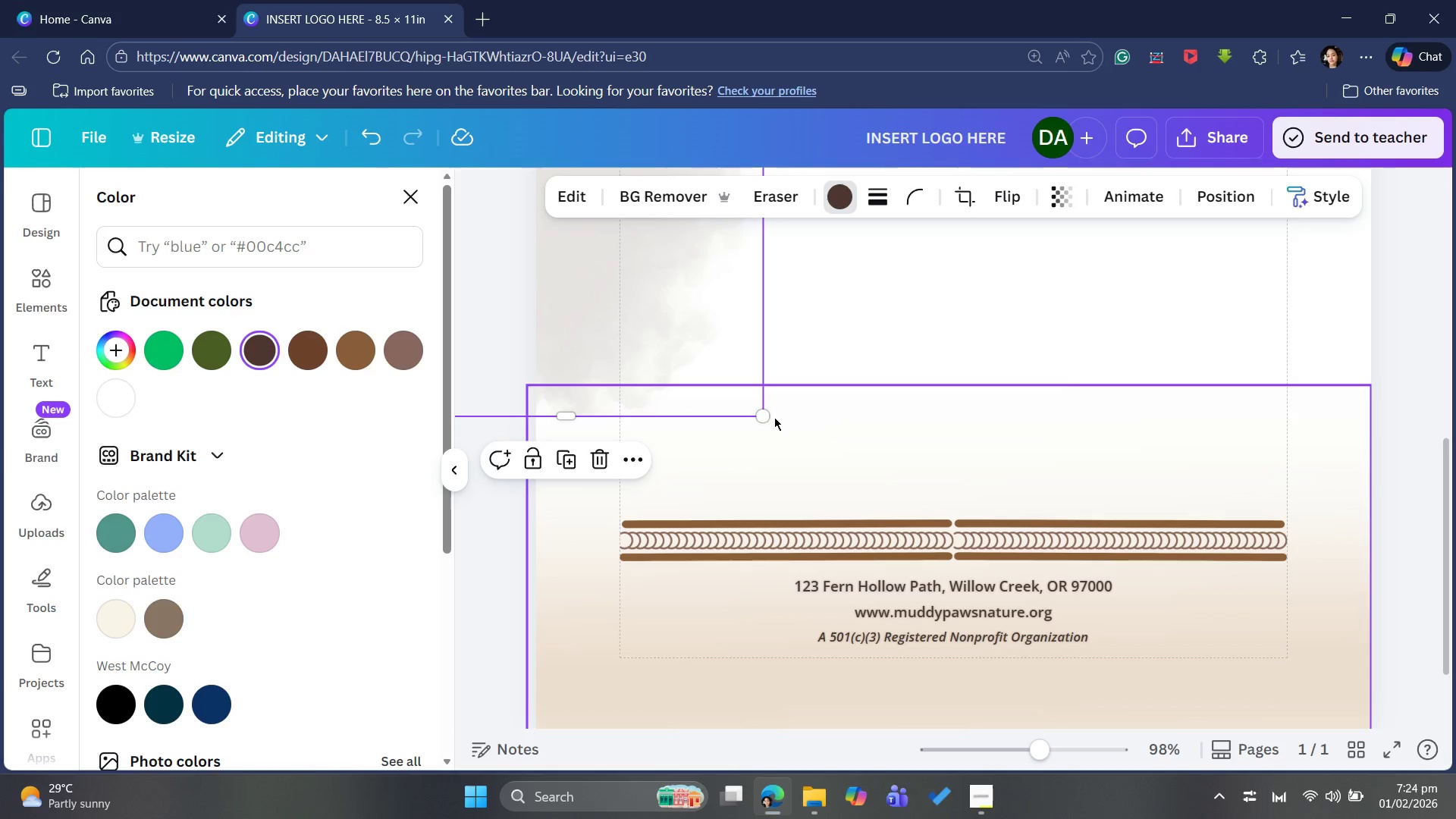 
left_click_drag(start_coordinate=[769, 416], to_coordinate=[730, 362])
 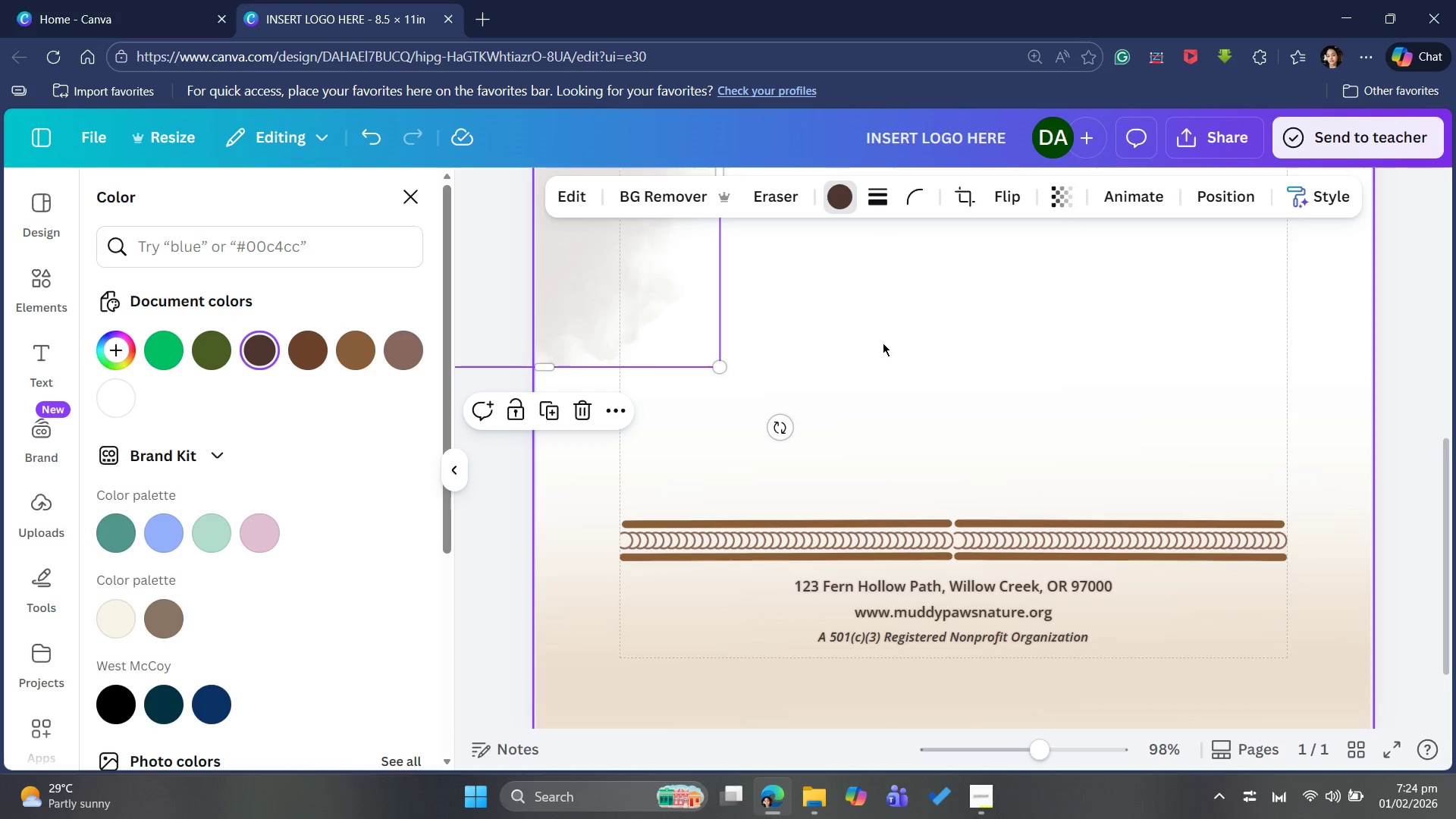 
left_click([883, 342])
 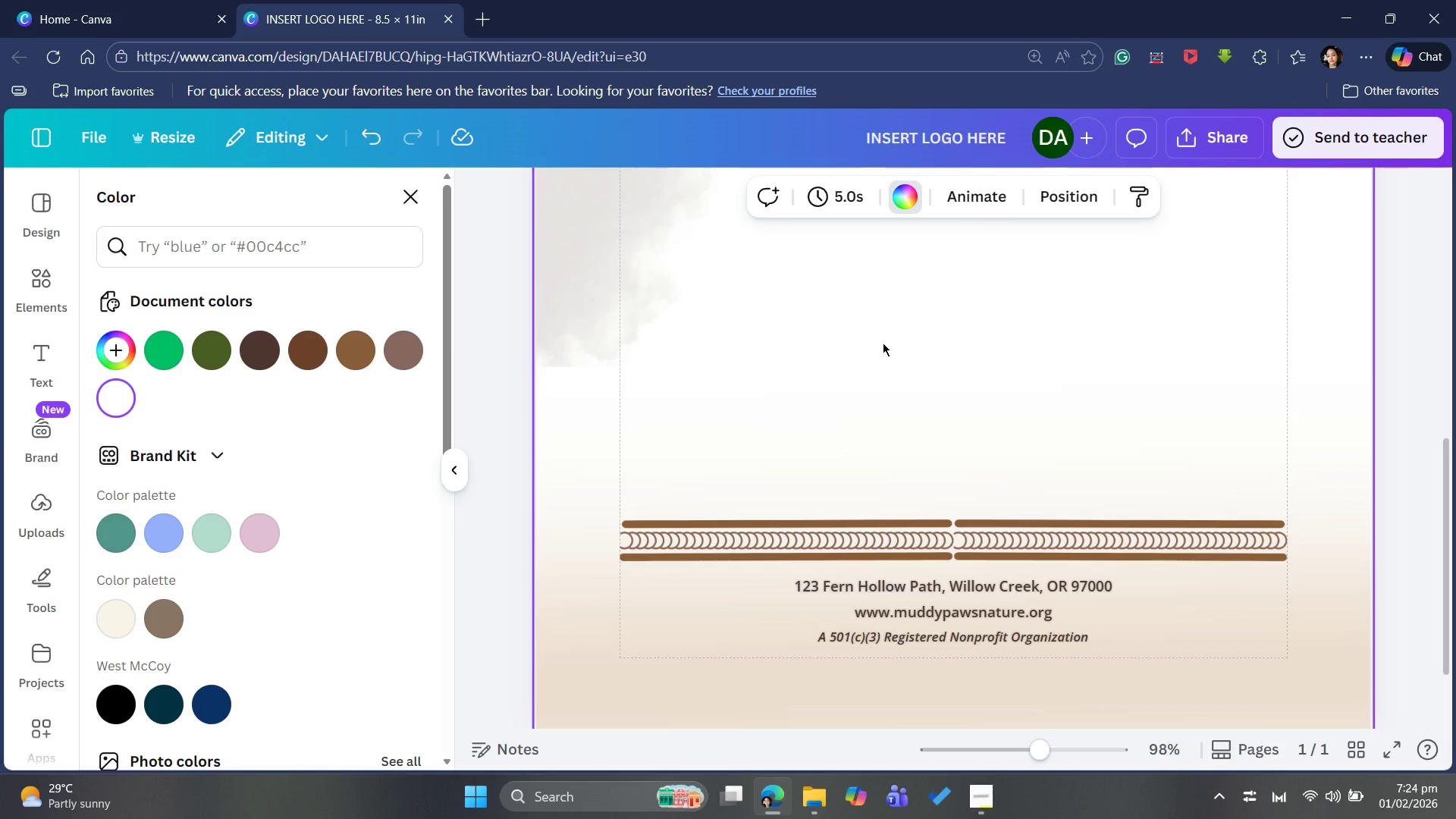 
scroll: coordinate [880, 345], scroll_direction: up, amount: 7.0
 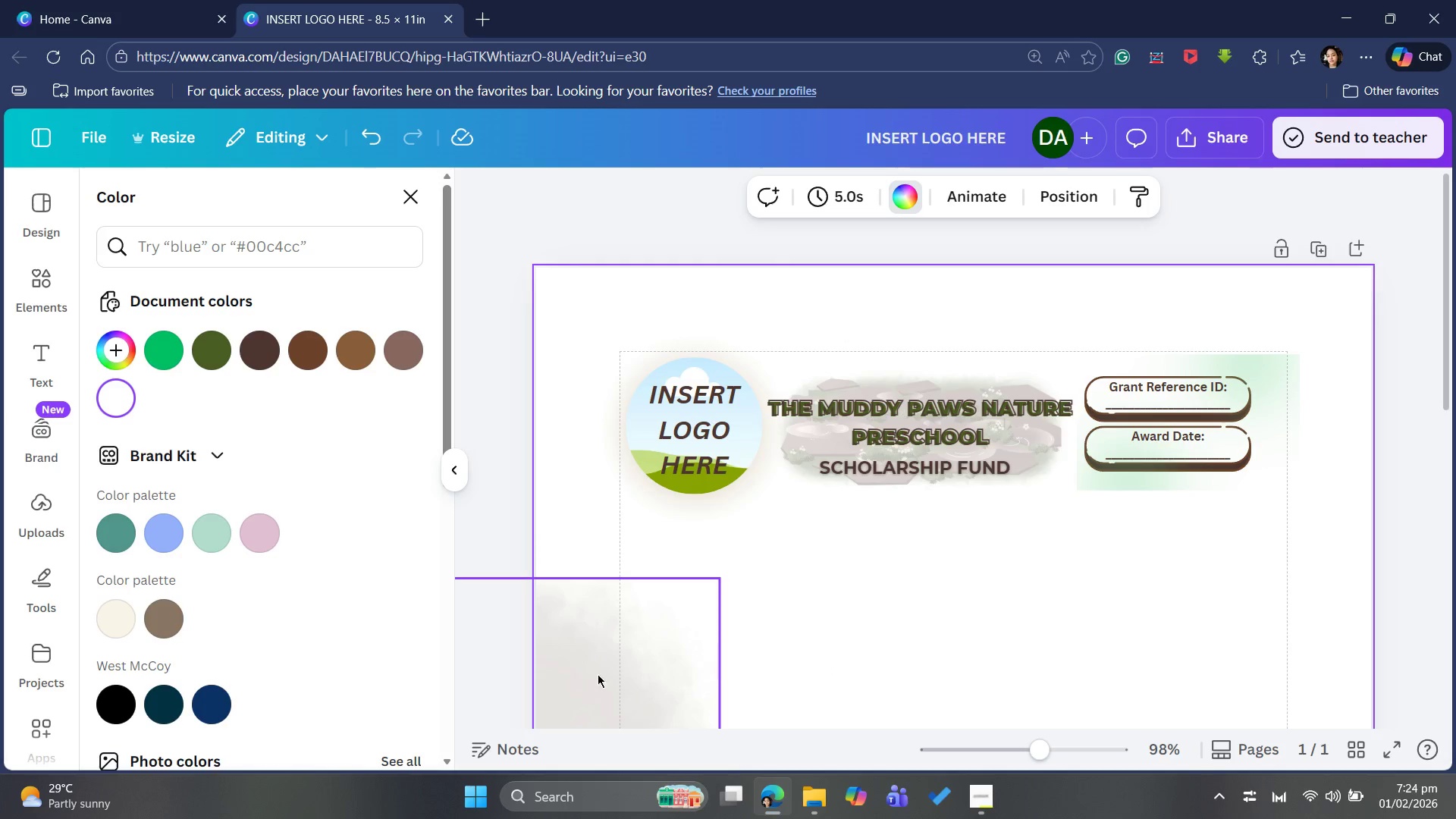 
scroll: coordinate [1099, 576], scroll_direction: down, amount: 3.0
 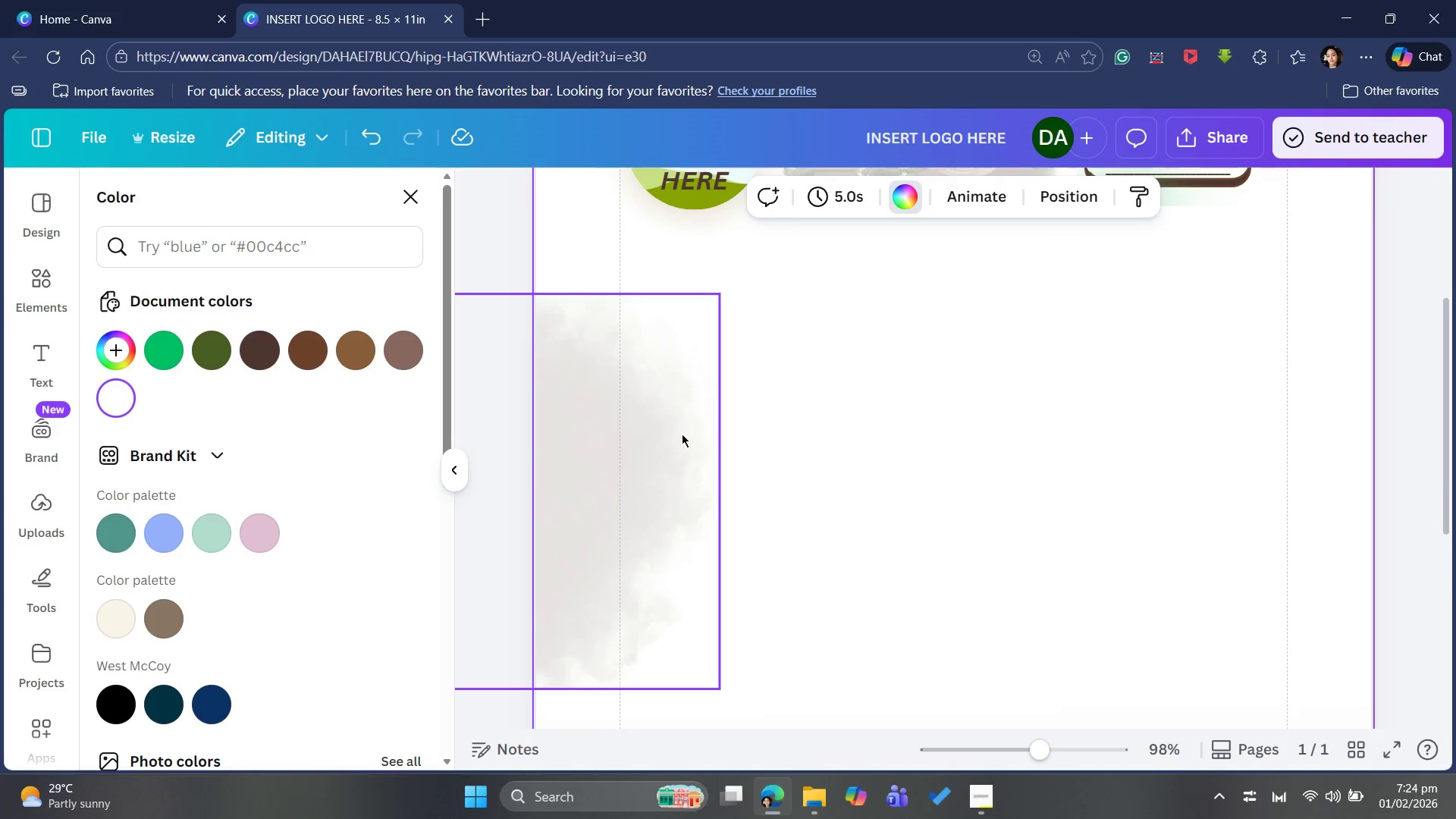 
left_click([679, 432])
 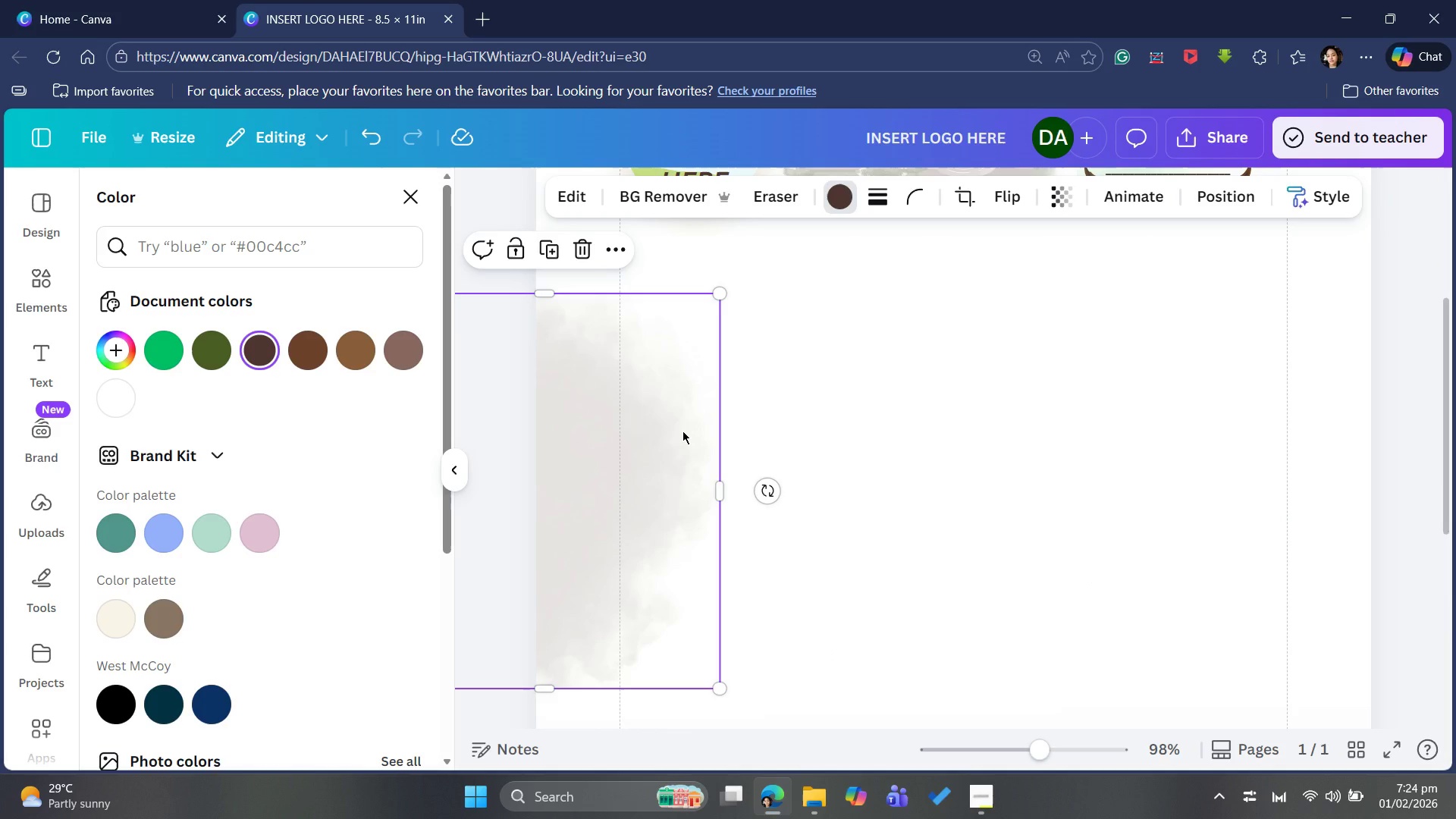 
key(Control+C)
 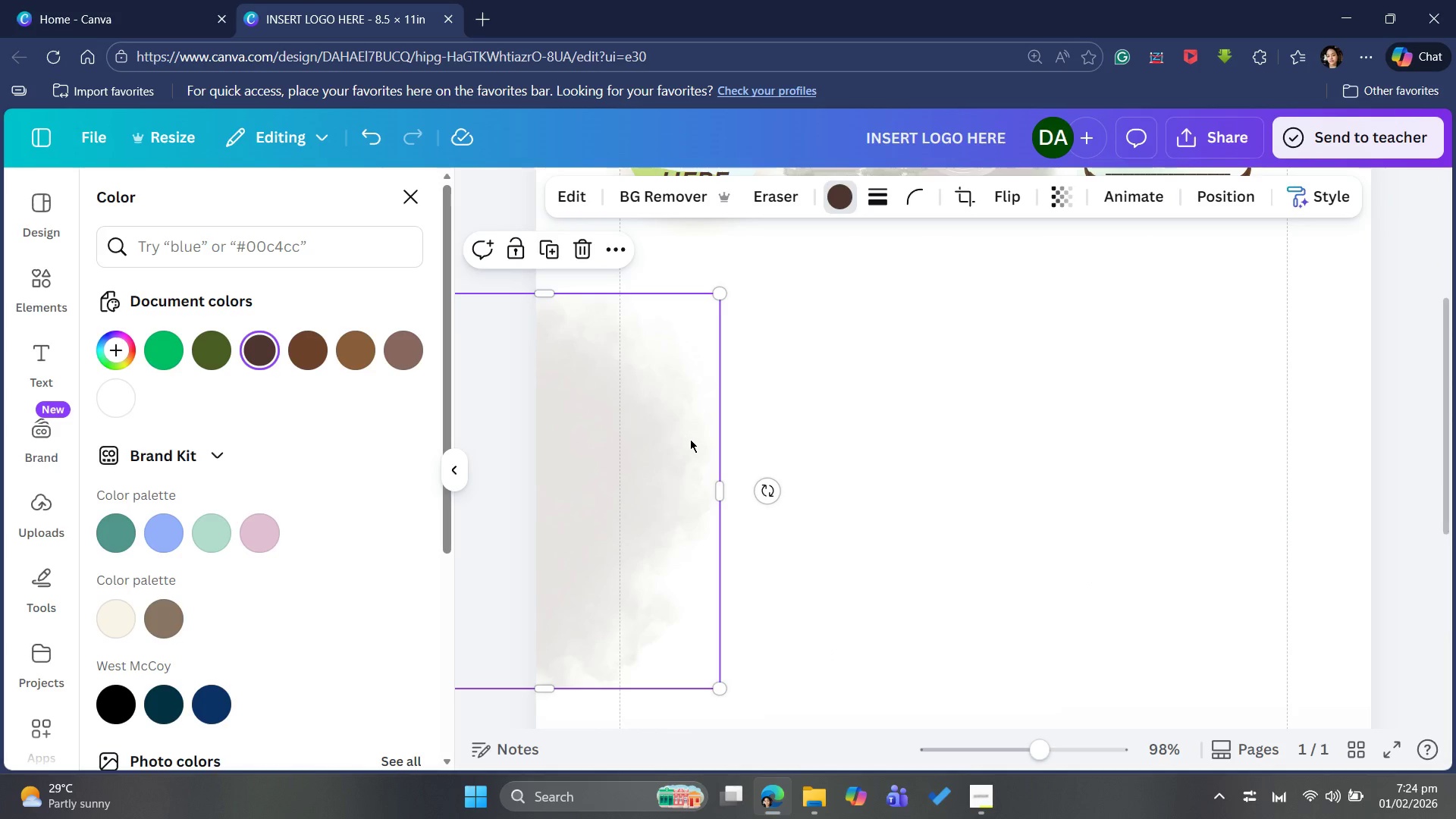 
key(Control+V)
 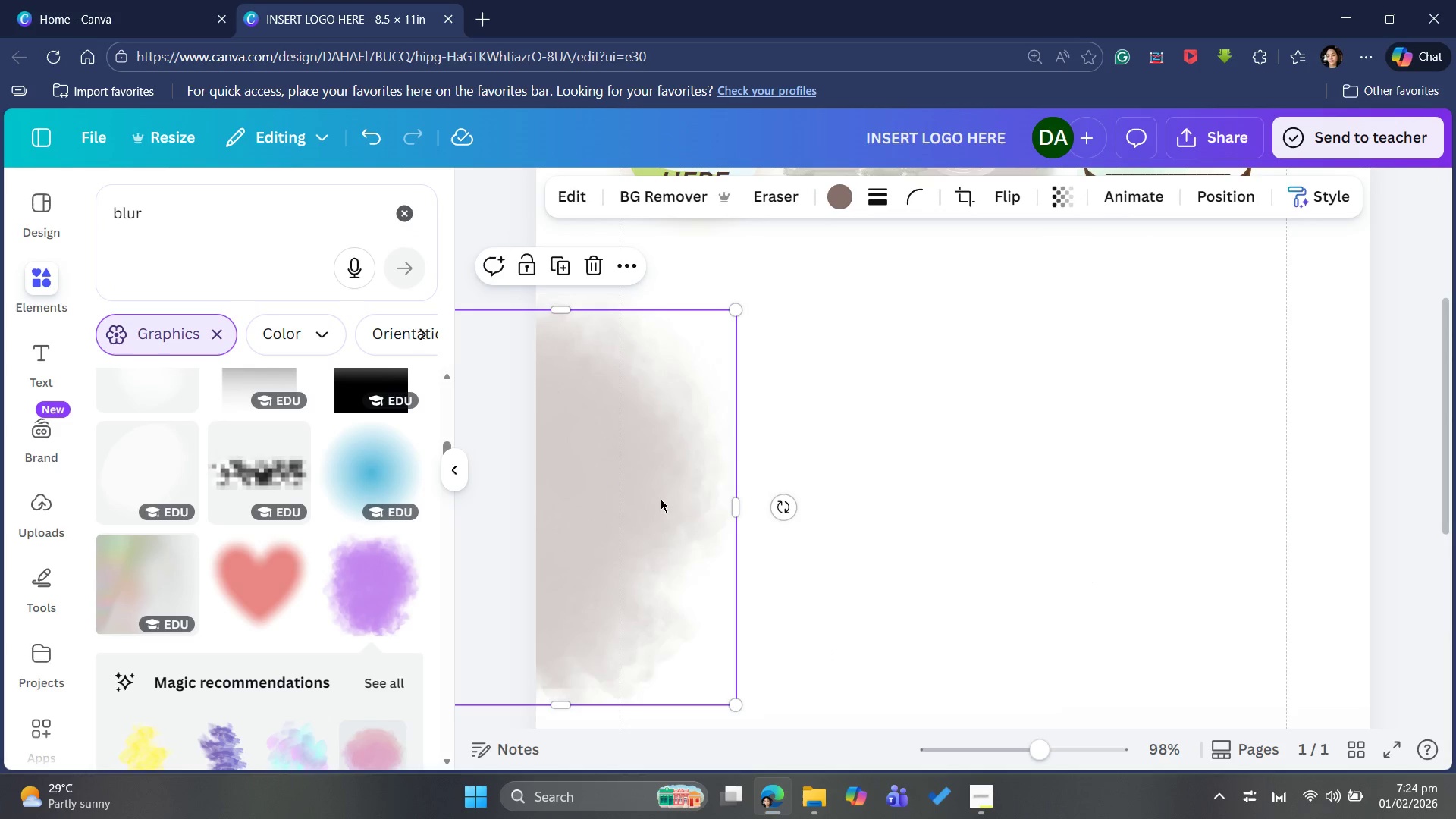 
left_click_drag(start_coordinate=[658, 497], to_coordinate=[1151, 471])
 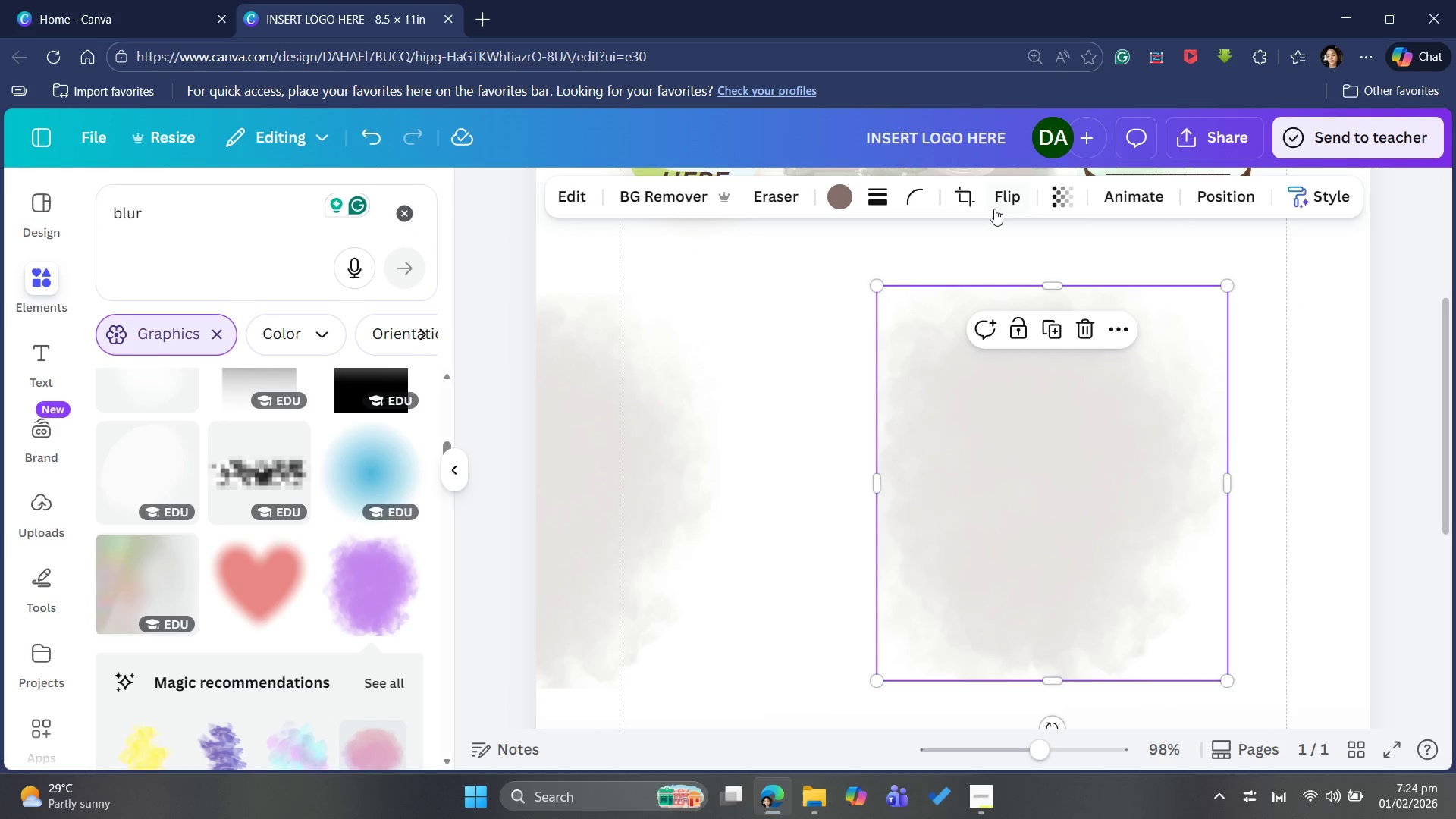 
left_click([1014, 194])
 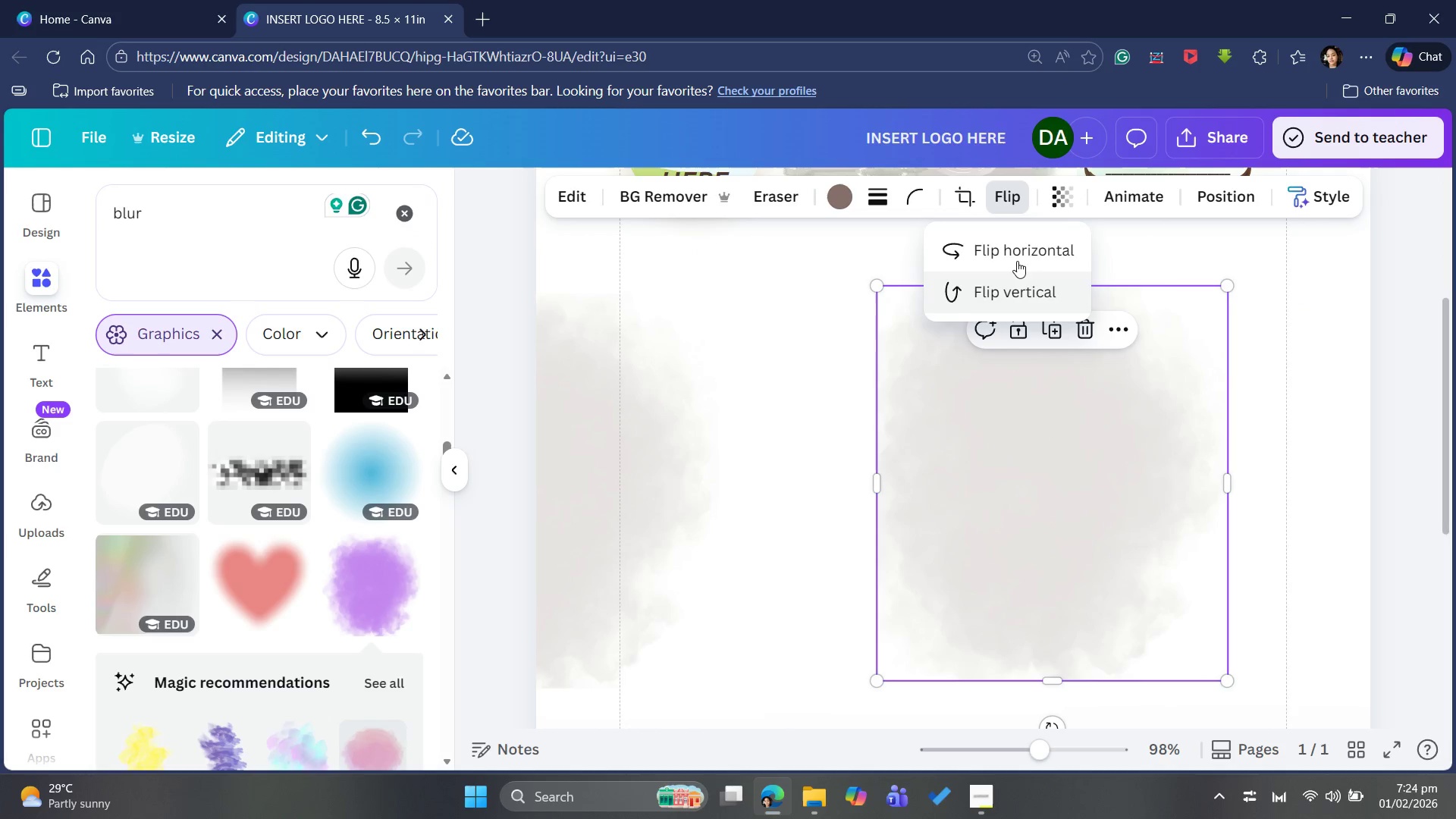 
left_click([1021, 256])
 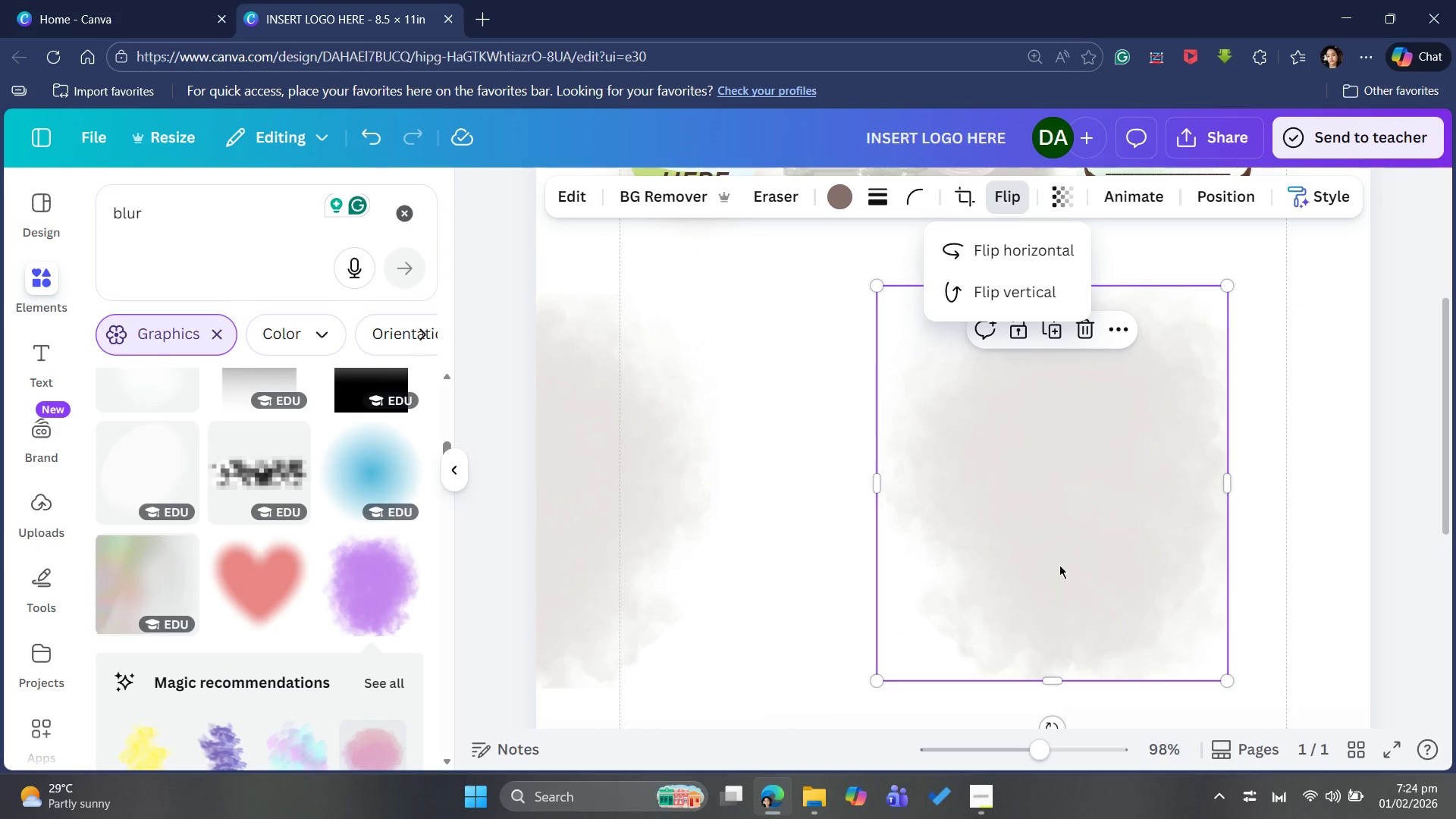 
left_click_drag(start_coordinate=[1068, 550], to_coordinate=[1355, 557])
 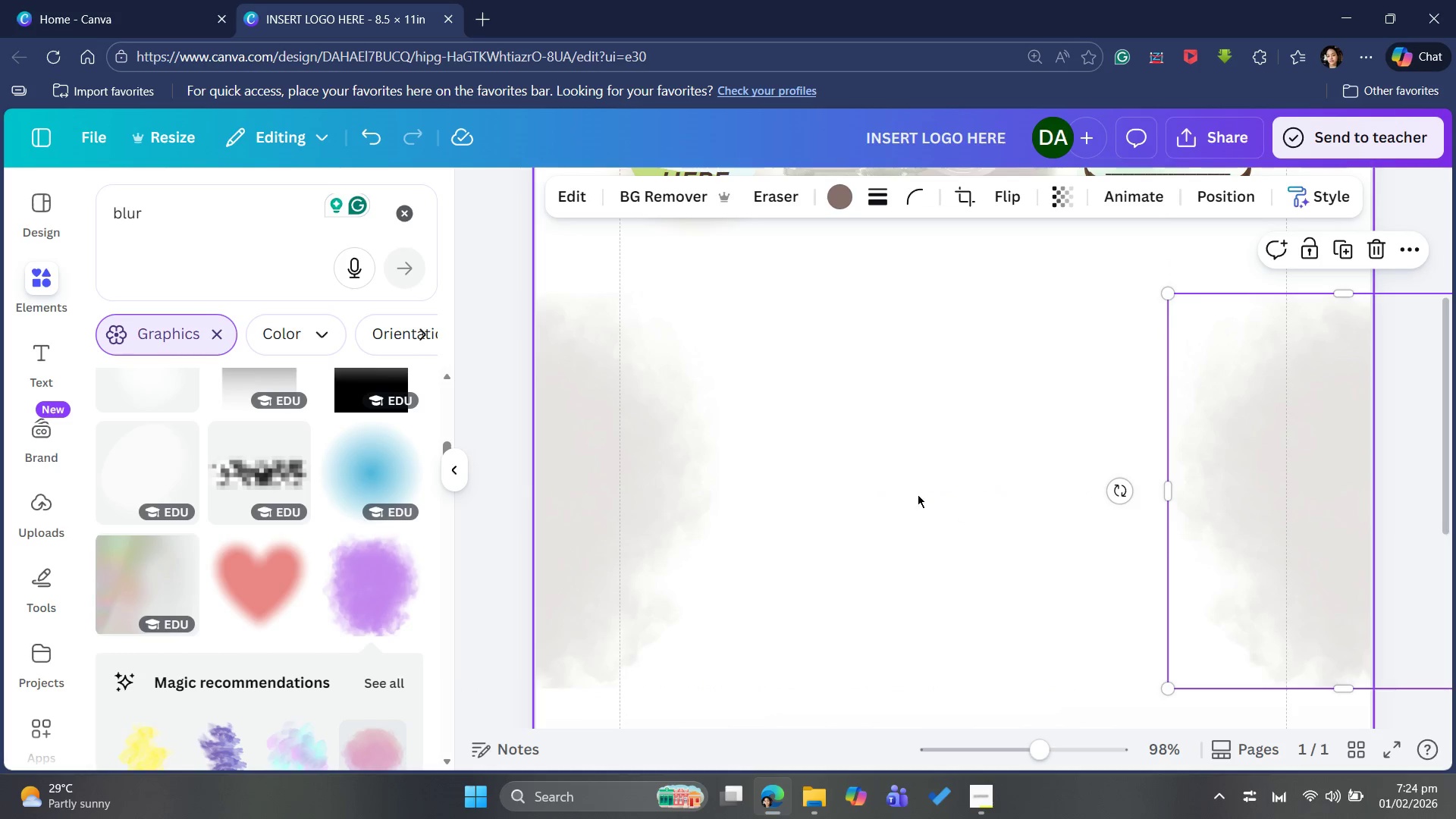 
left_click([918, 494])
 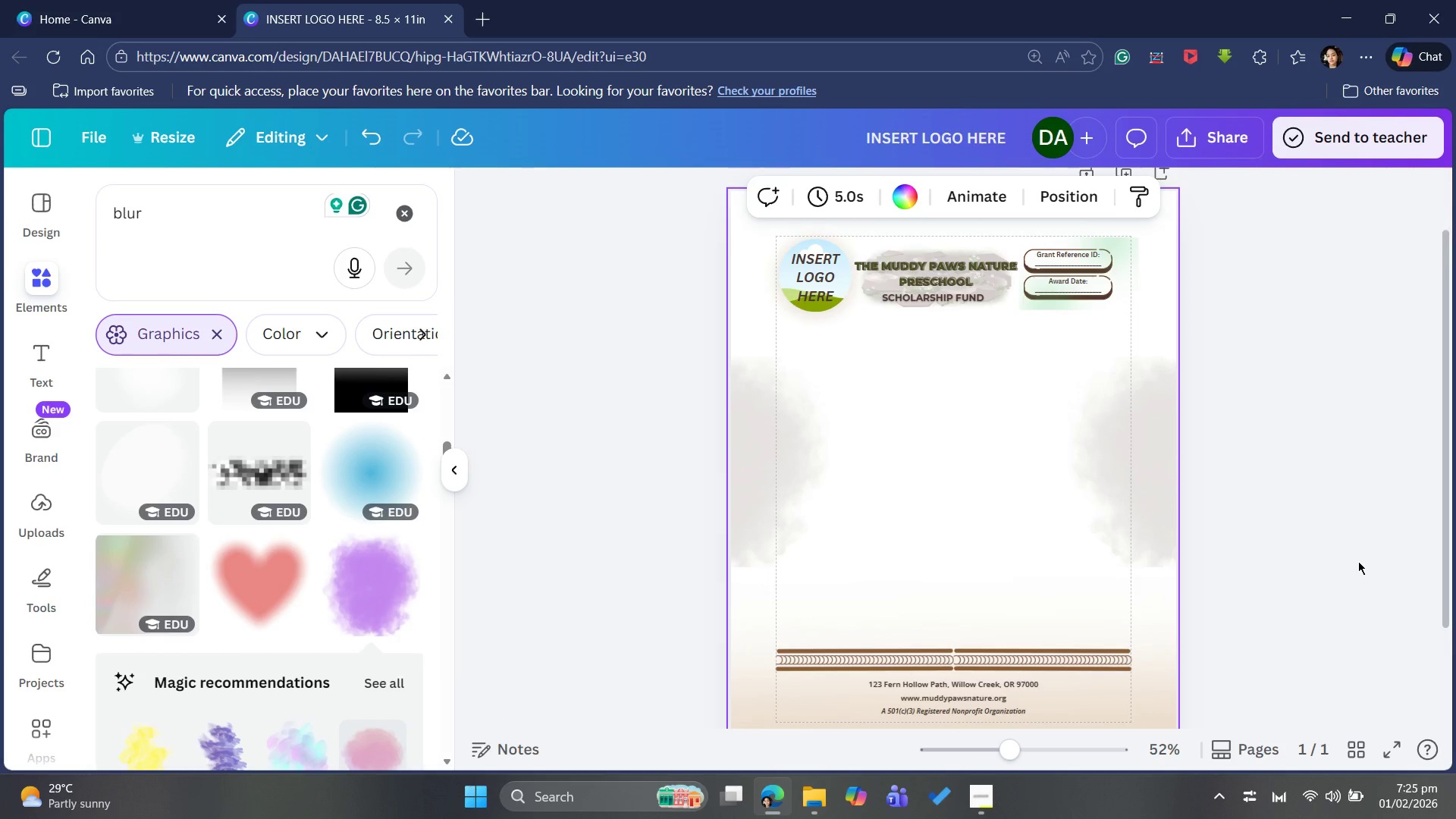 
wait(5.14)
 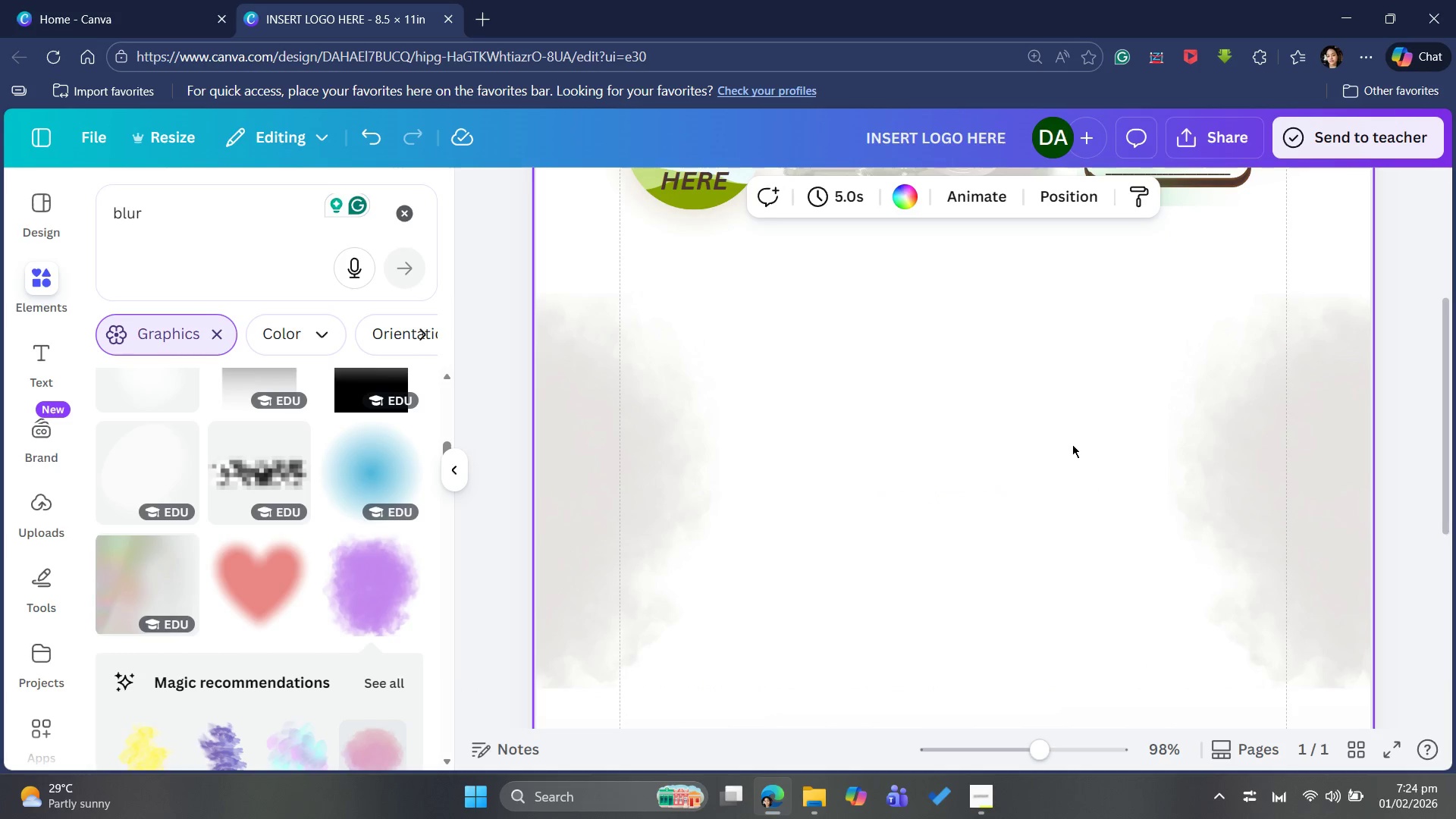 
scroll: coordinate [1380, 403], scroll_direction: up, amount: 2.0
 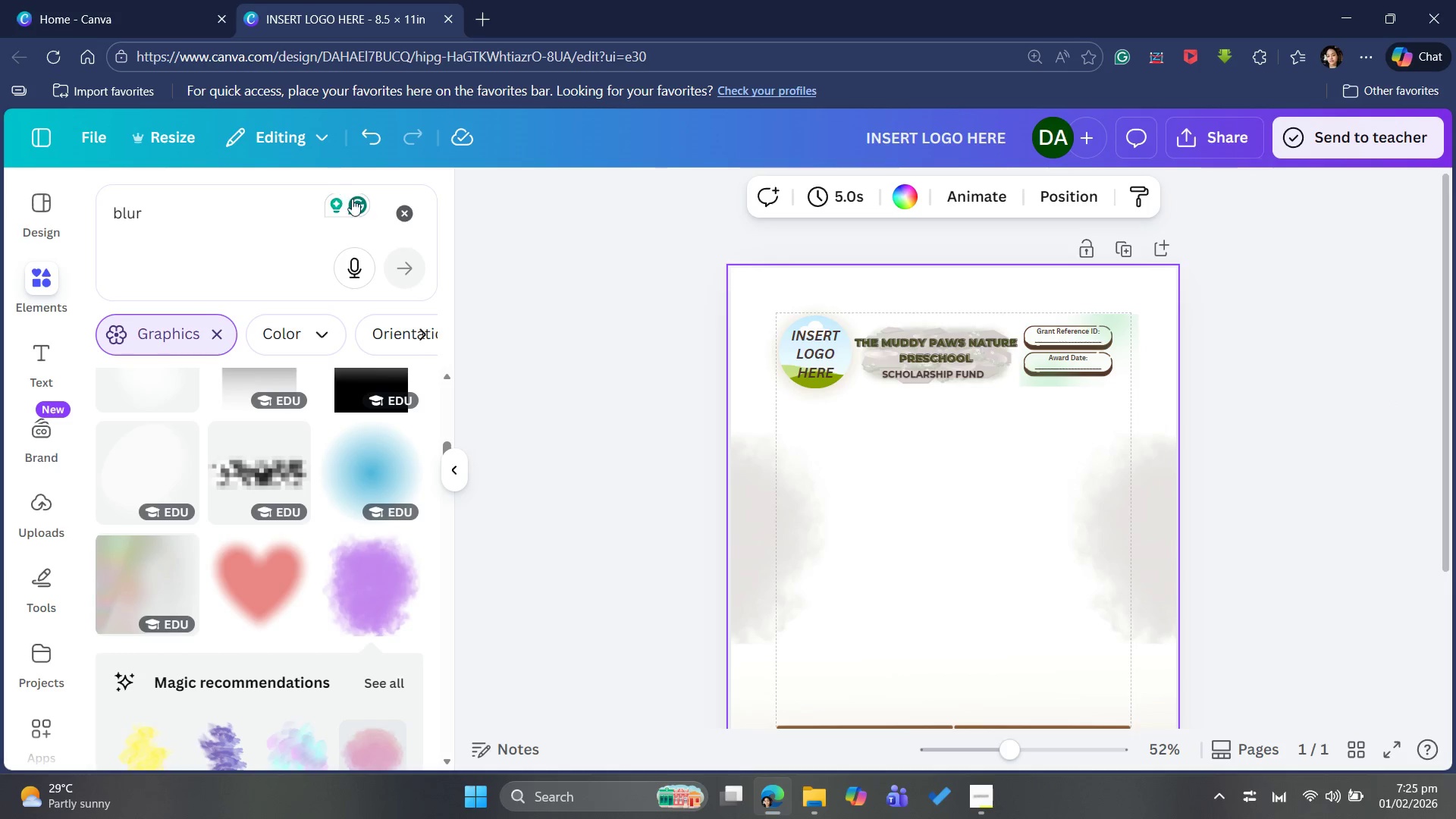 
left_click([408, 228])
 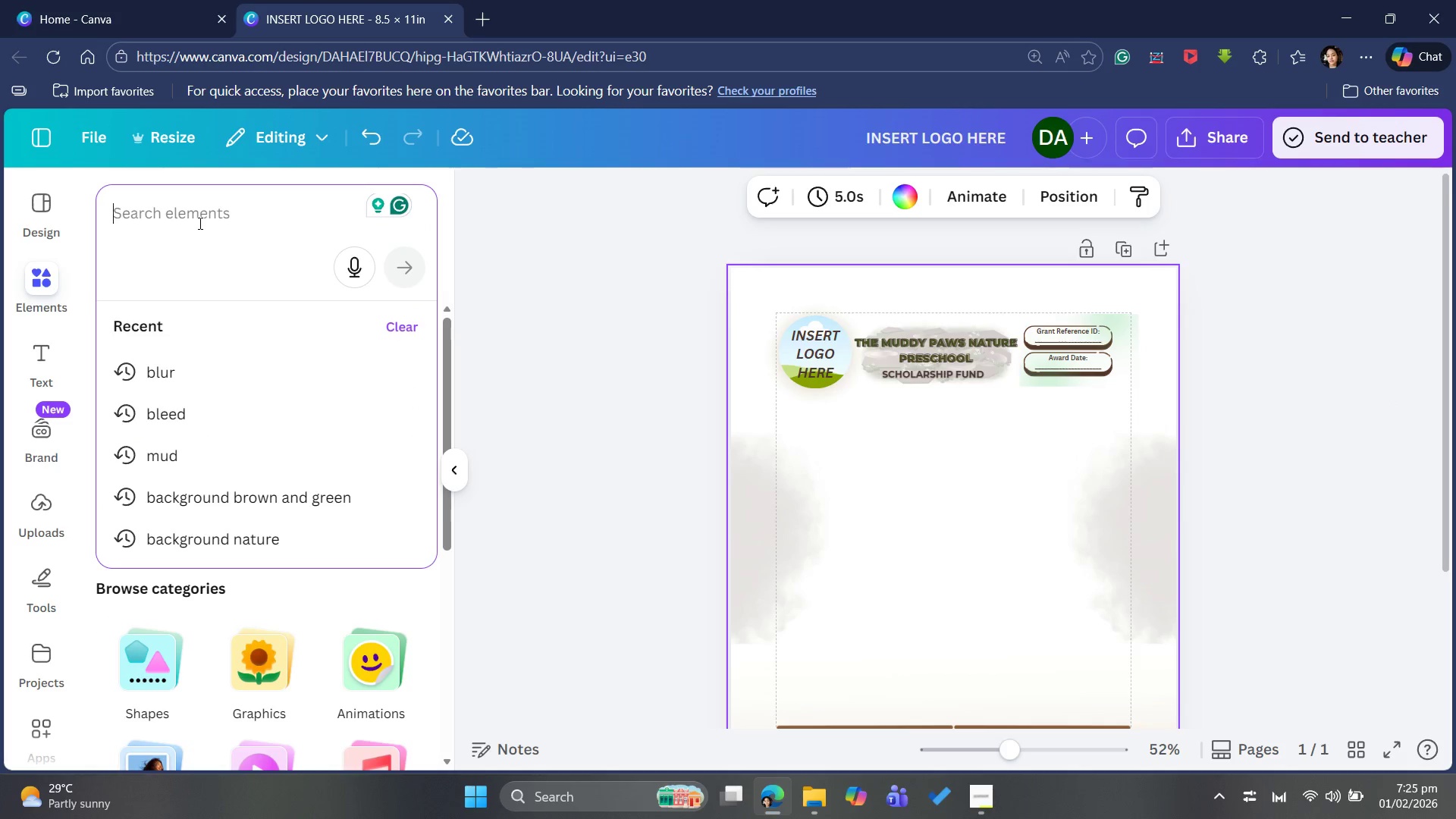 
type(leaves)
 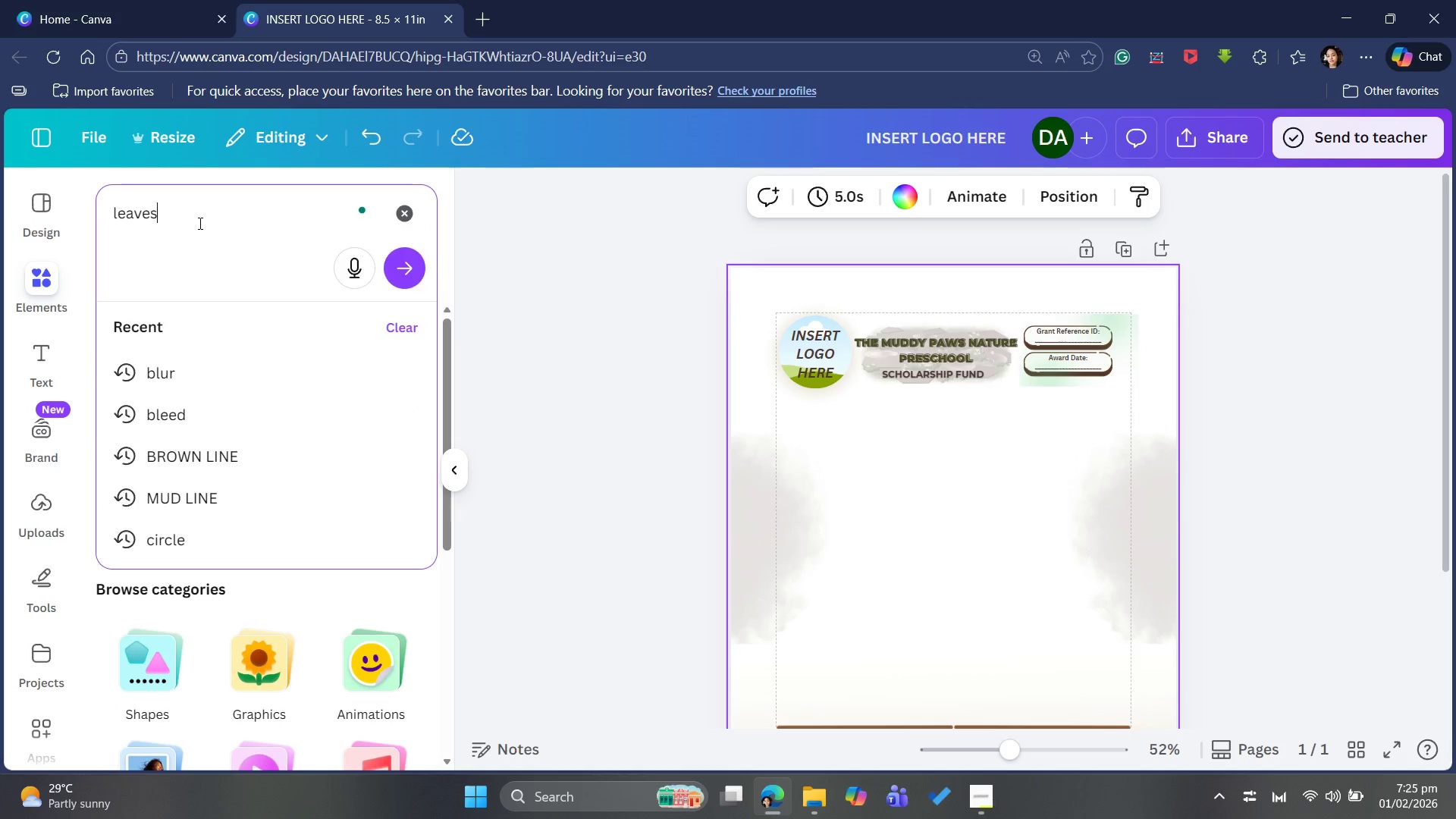 
key(Enter)
 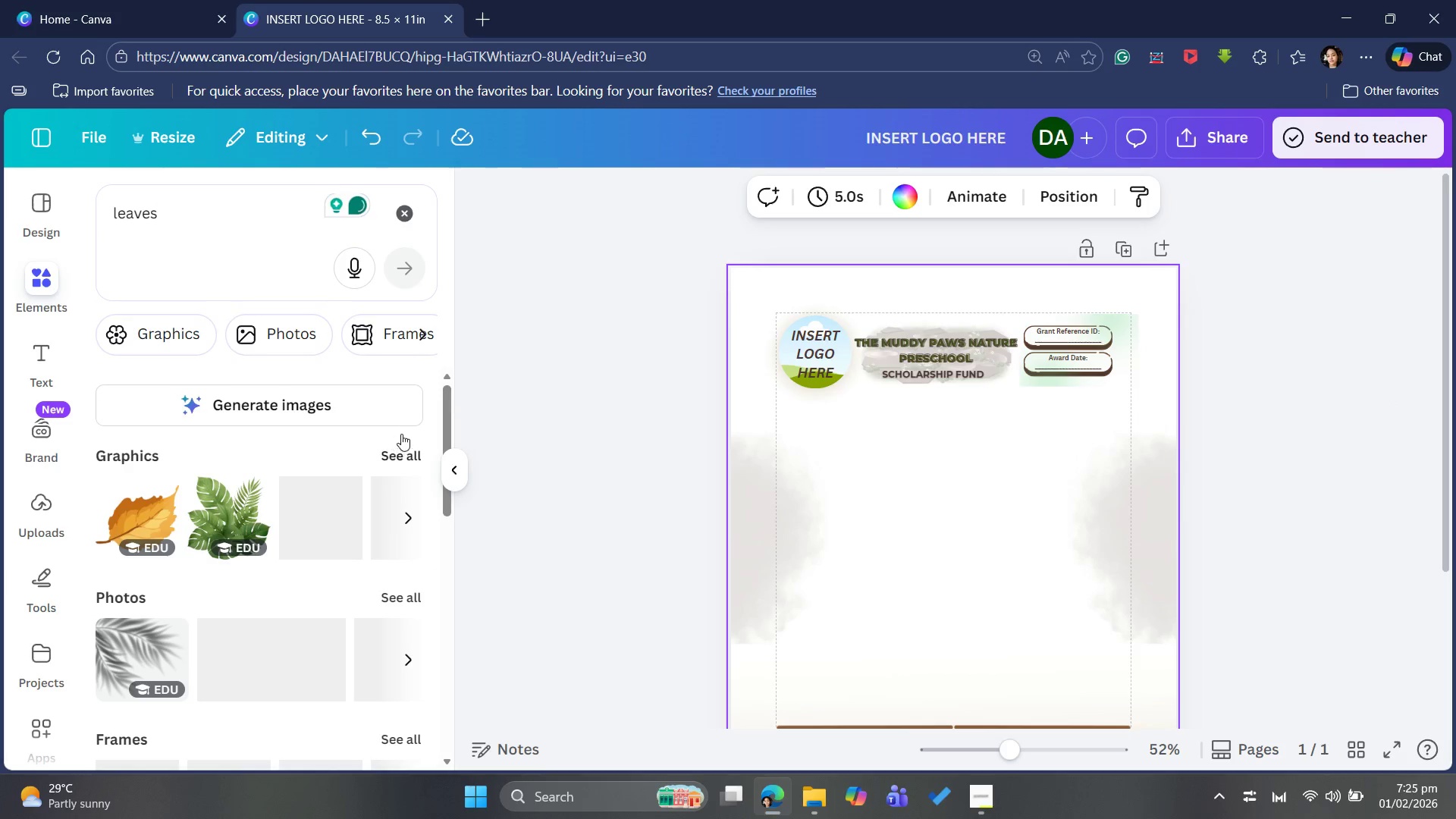 
left_click([382, 448])
 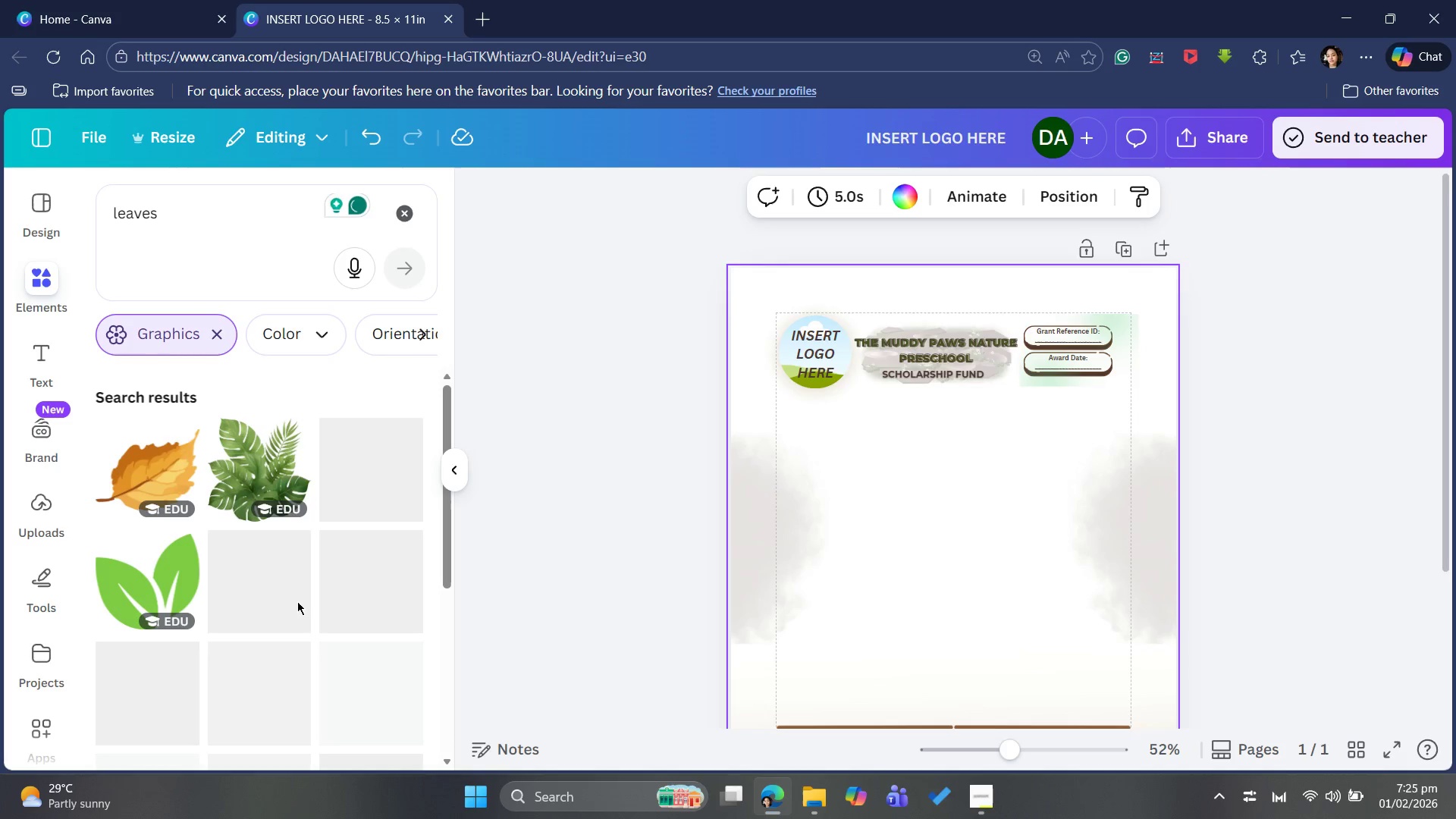 
scroll: coordinate [298, 610], scroll_direction: down, amount: 3.0
 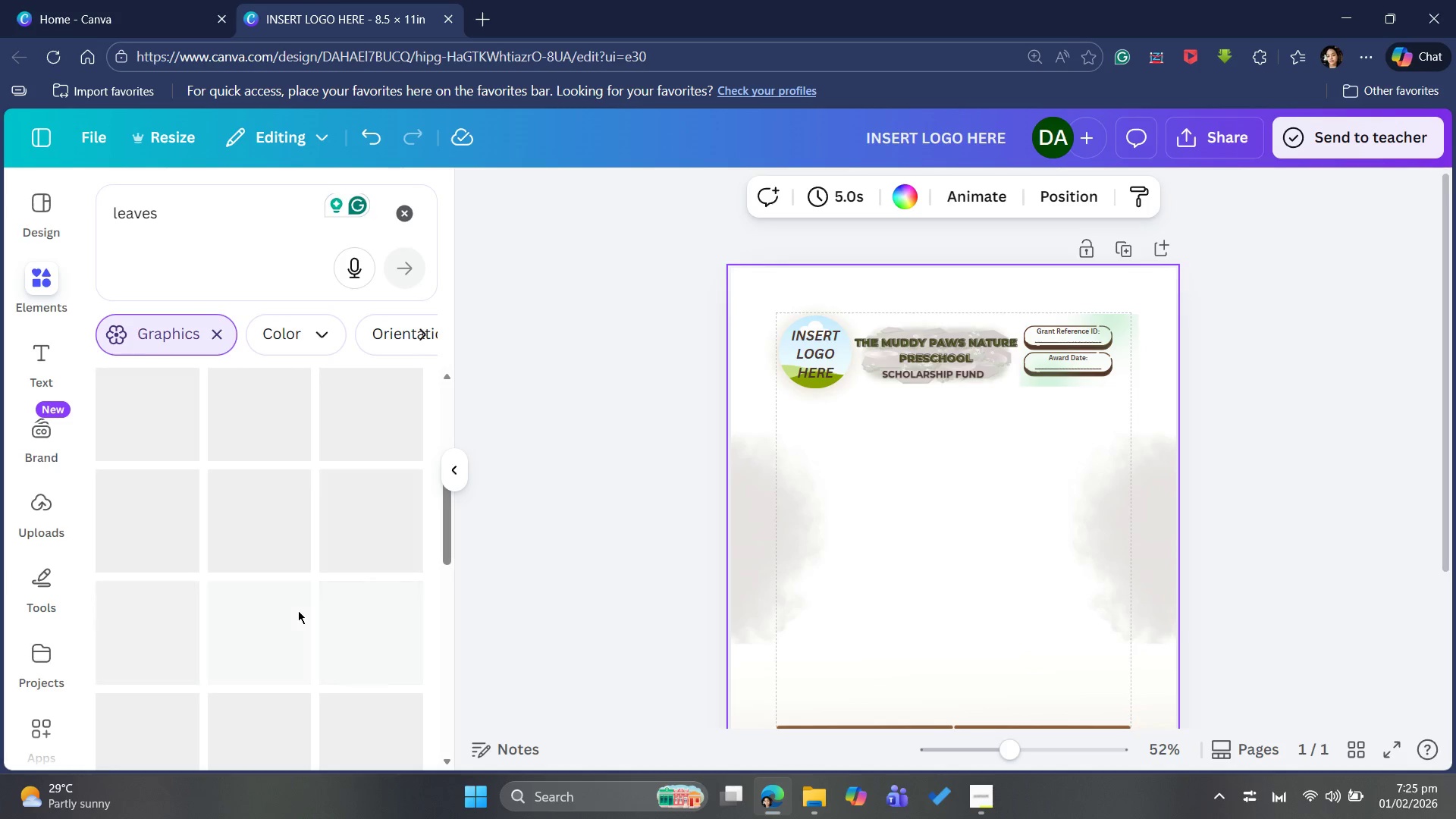 
scroll: coordinate [303, 610], scroll_direction: up, amount: 15.0
 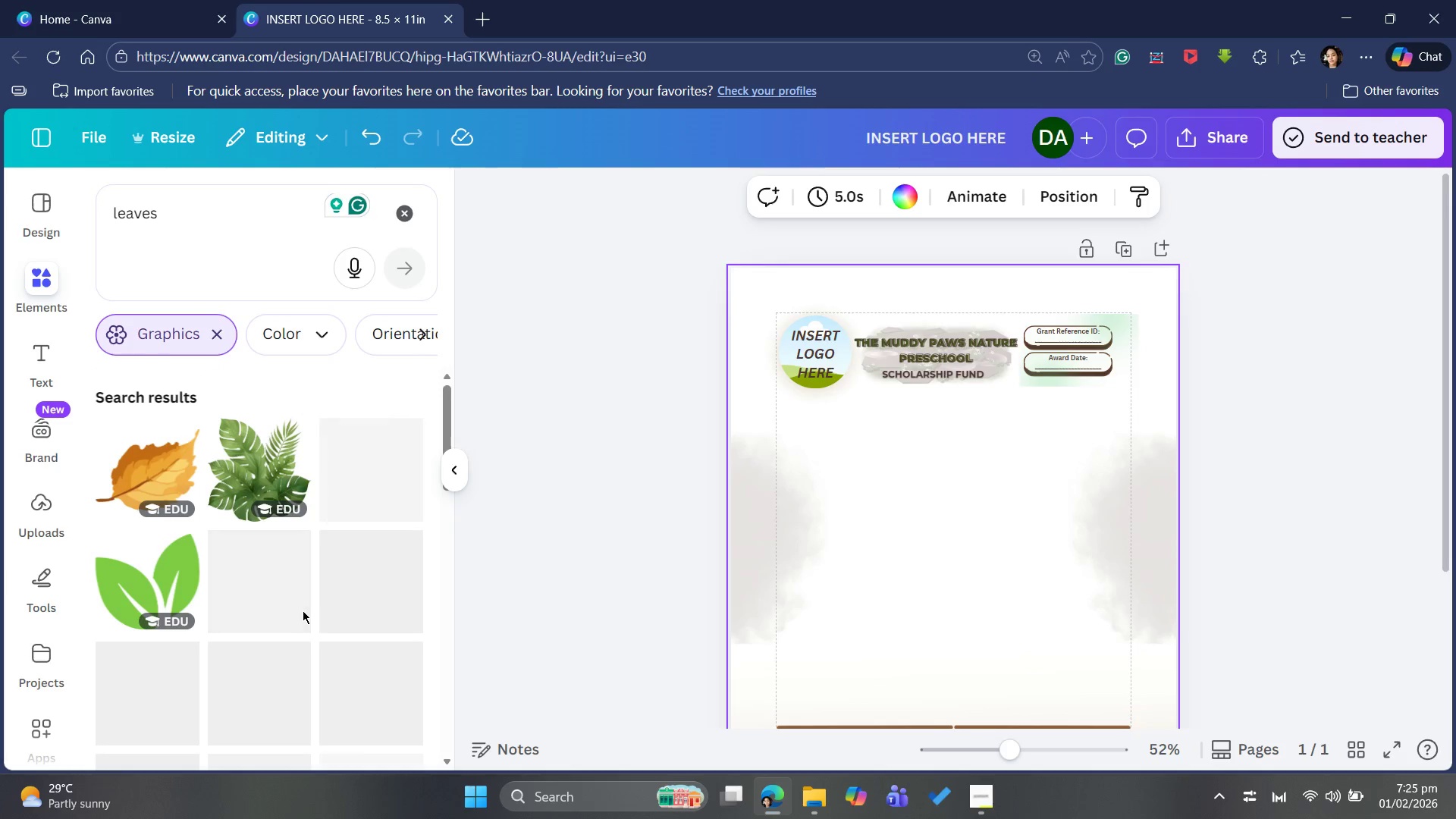 
scroll: coordinate [303, 610], scroll_direction: down, amount: 4.0
 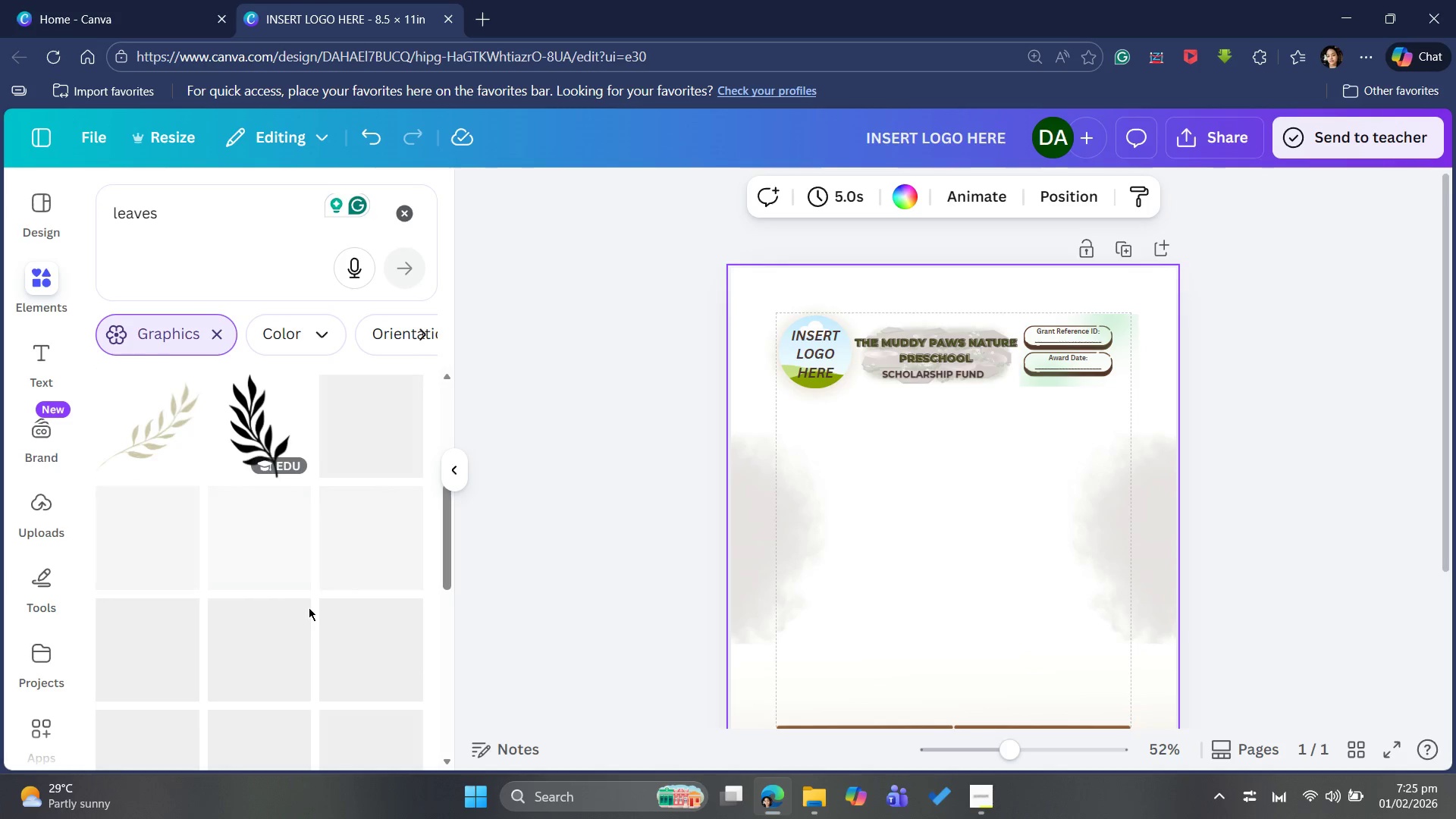 
scroll: coordinate [309, 607], scroll_direction: up, amount: 2.0
 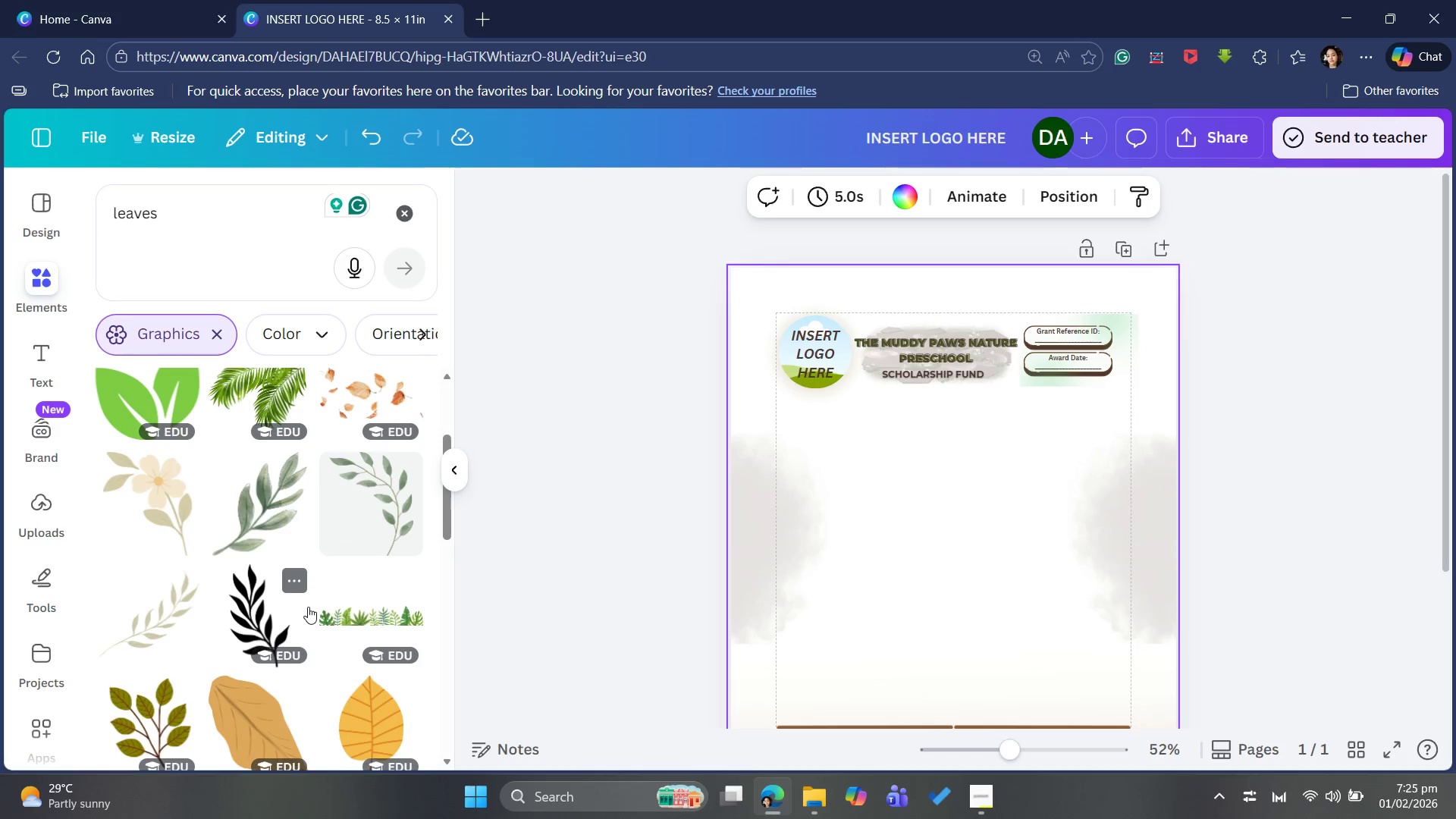 
scroll: coordinate [308, 607], scroll_direction: down, amount: 4.0
 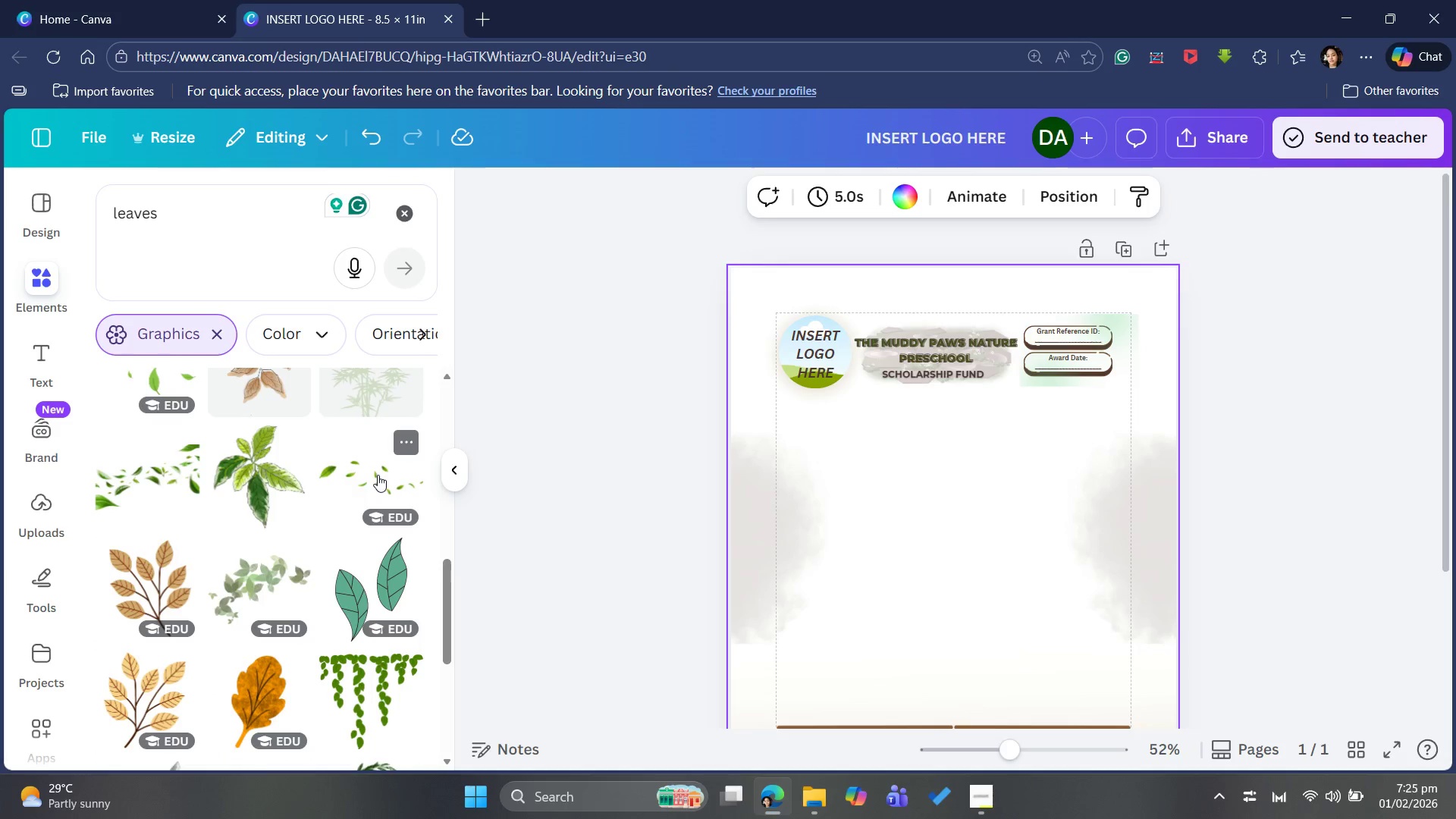 
wait(6.5)
 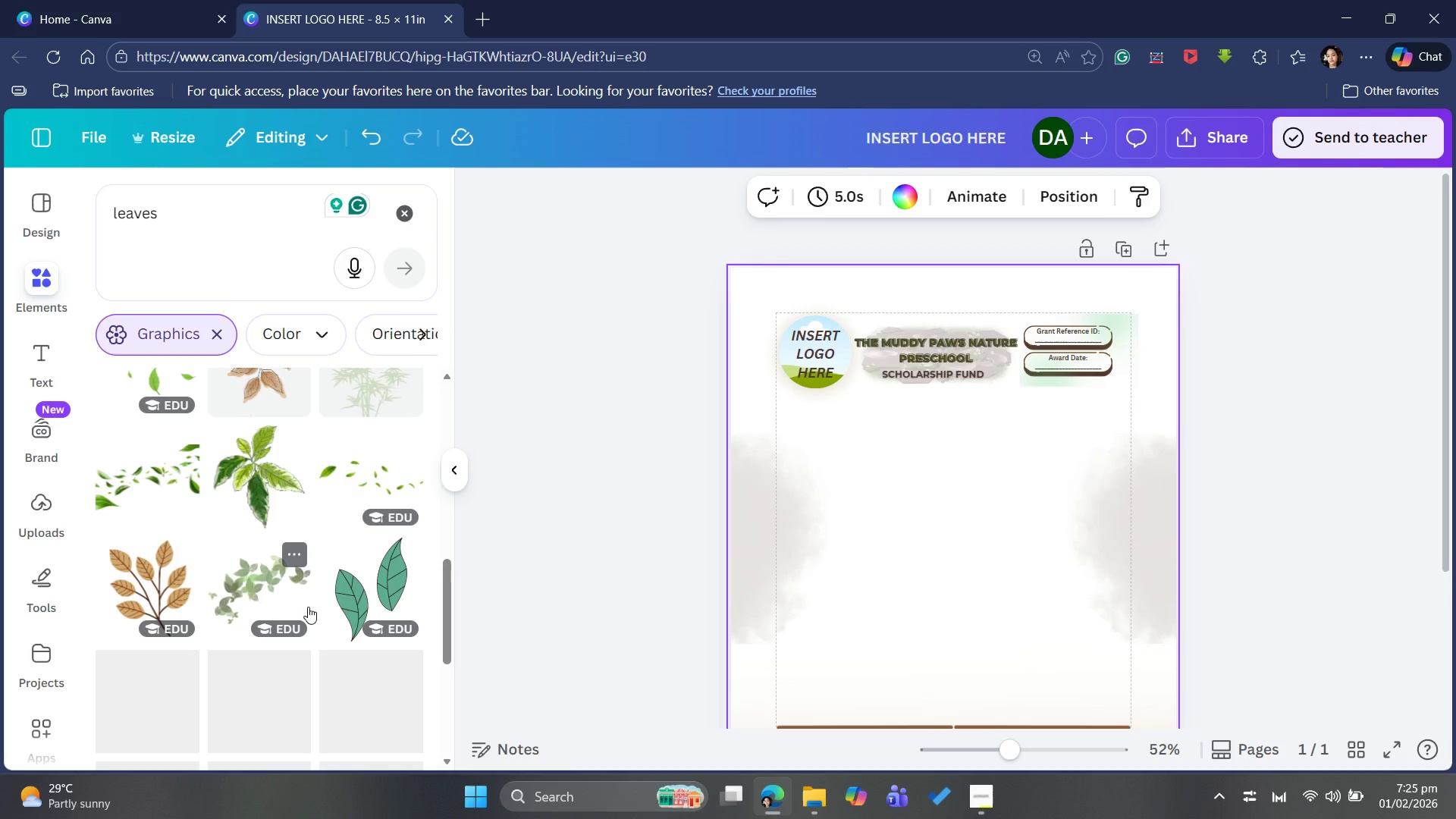 
left_click([373, 479])
 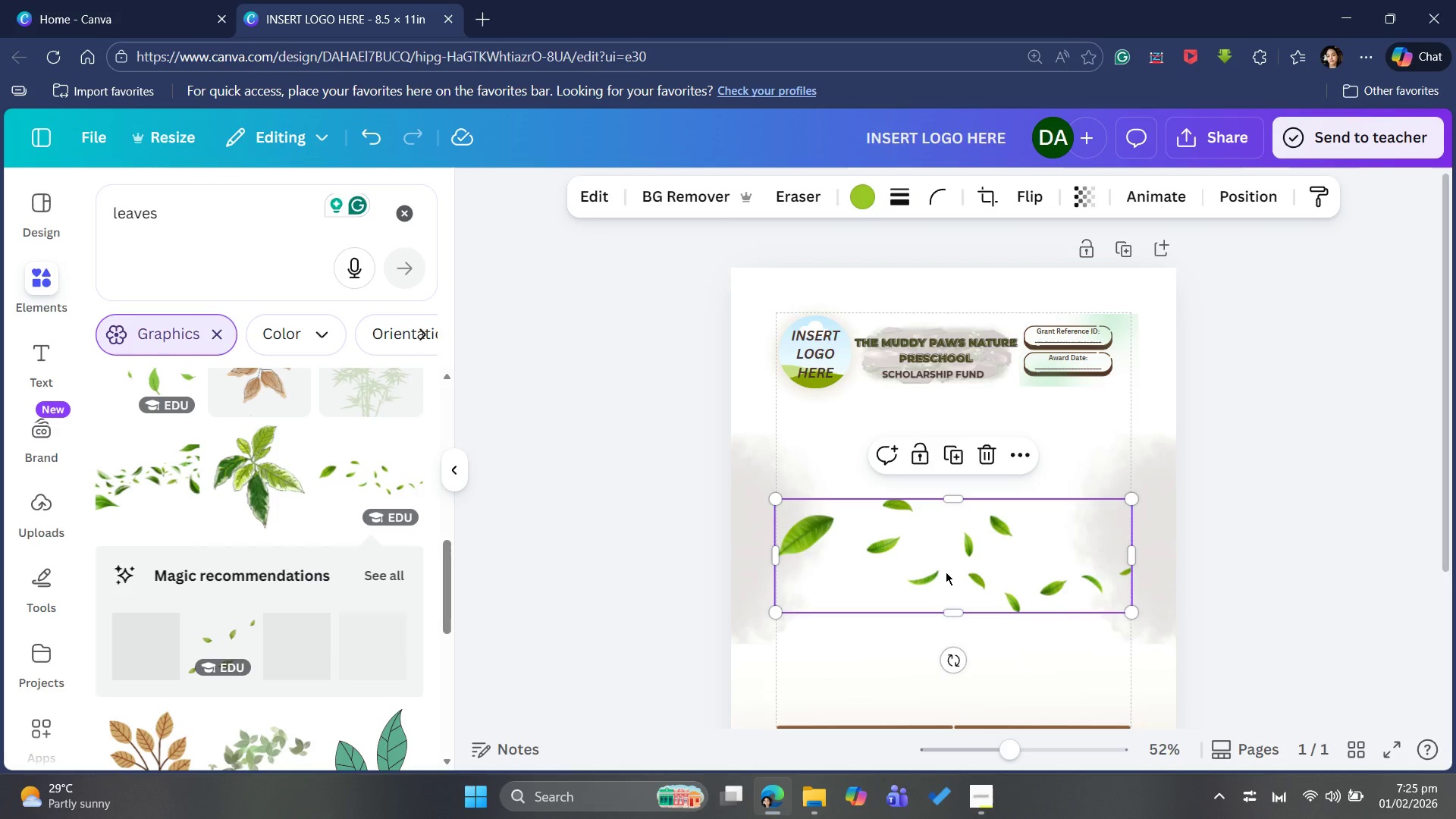 
left_click_drag(start_coordinate=[947, 570], to_coordinate=[899, 336])
 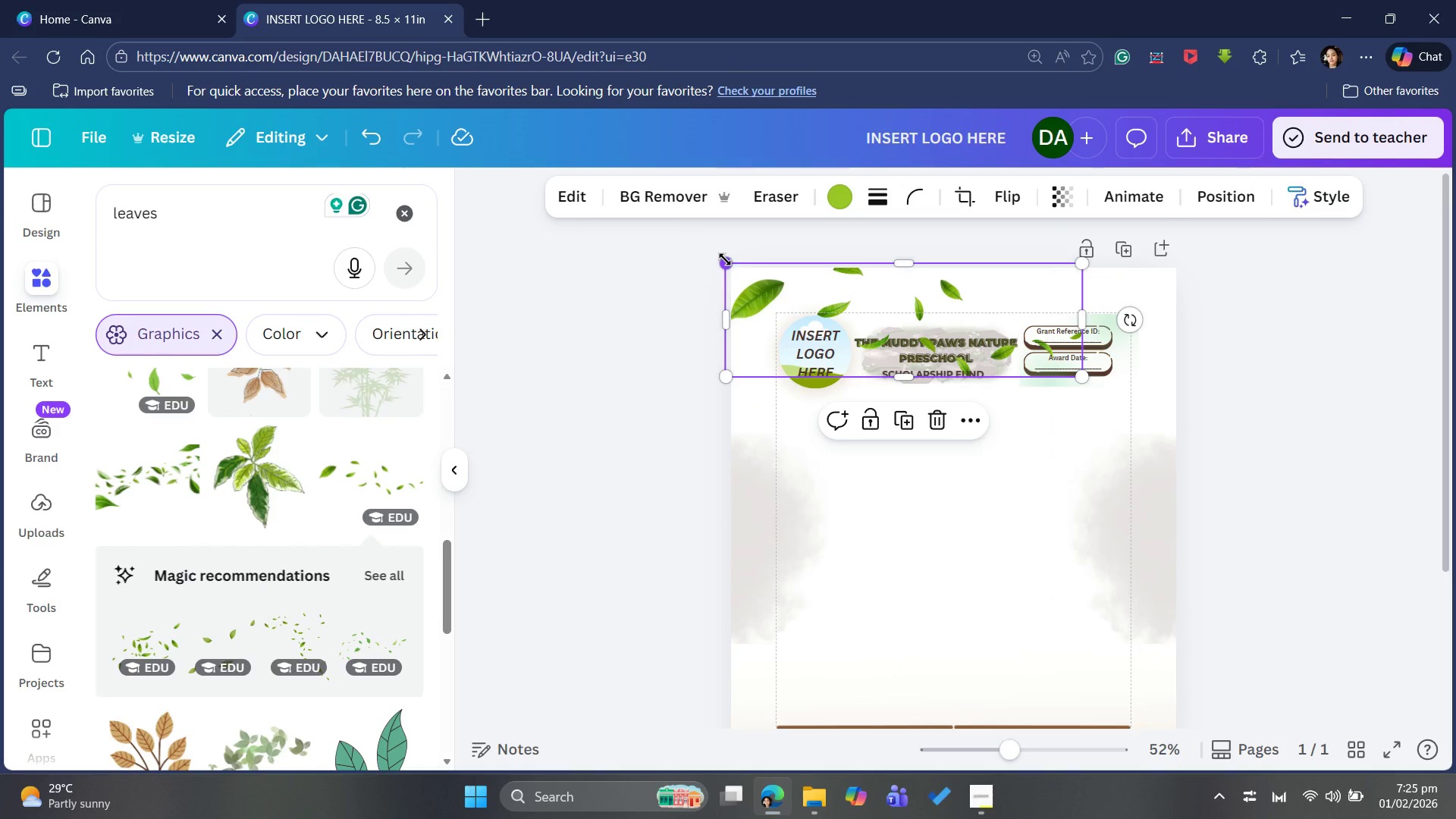 
left_click_drag(start_coordinate=[727, 262], to_coordinate=[842, 298])
 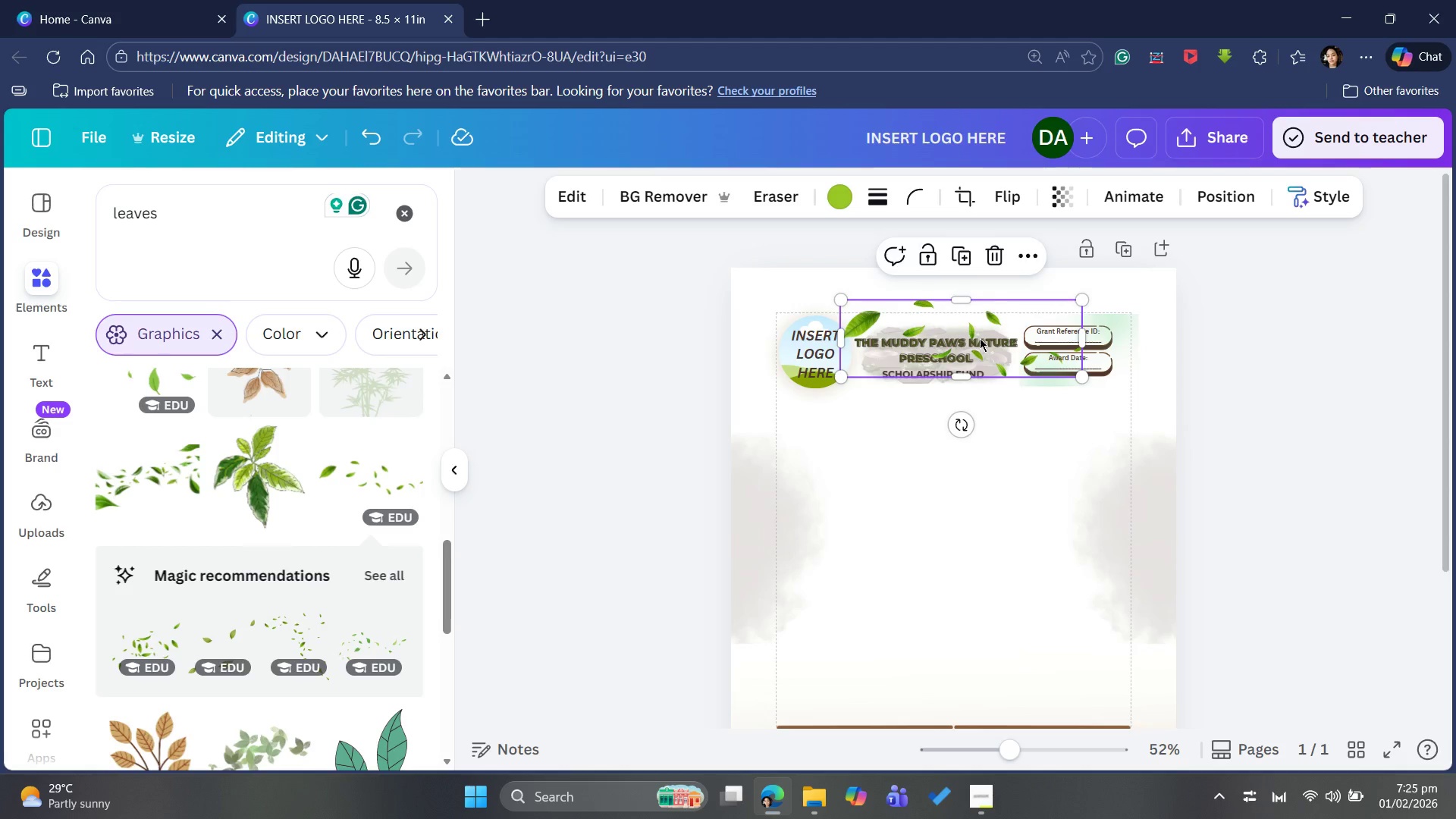 
left_click_drag(start_coordinate=[981, 344], to_coordinate=[870, 314])
 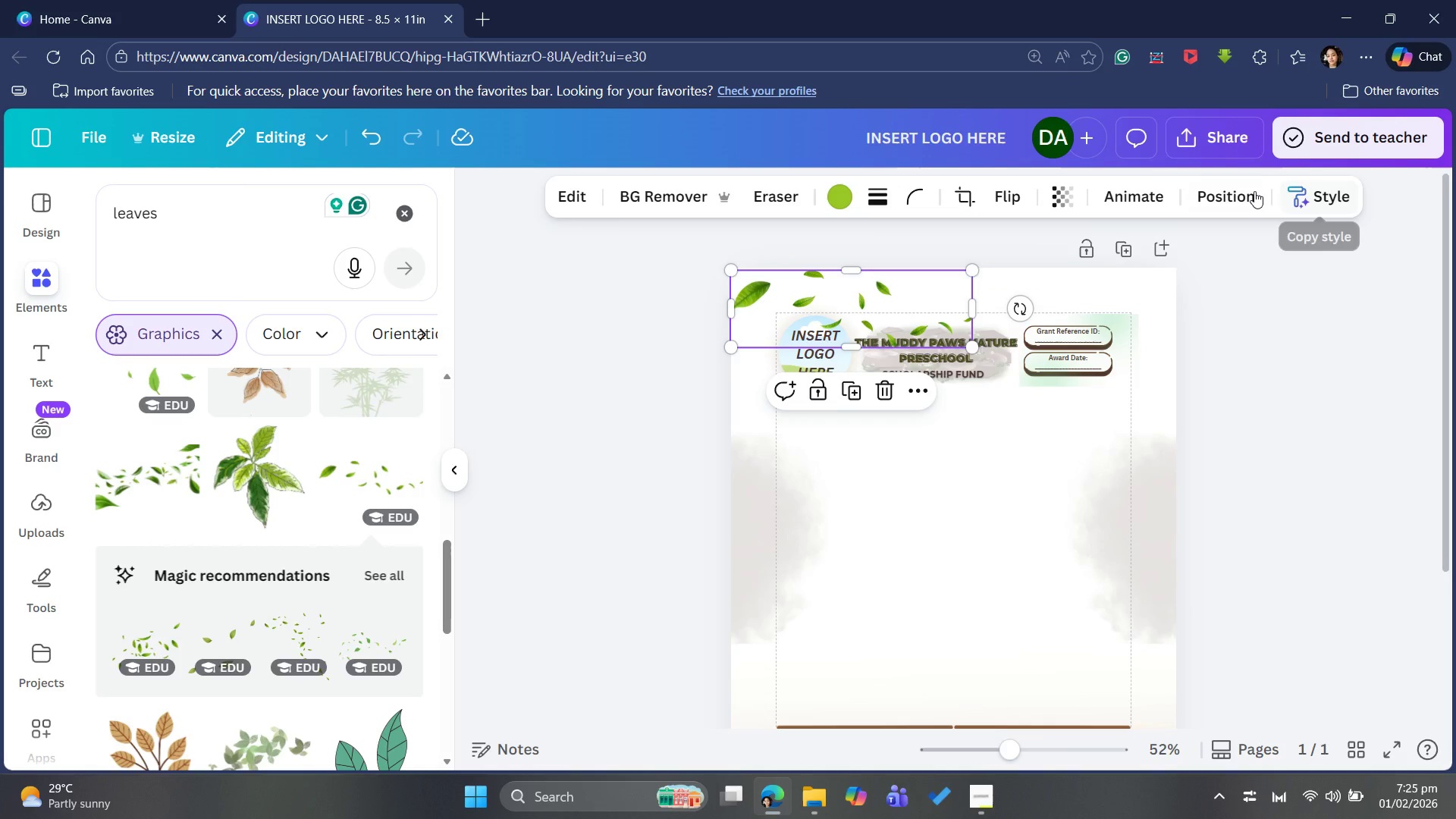 
left_click([1239, 198])
 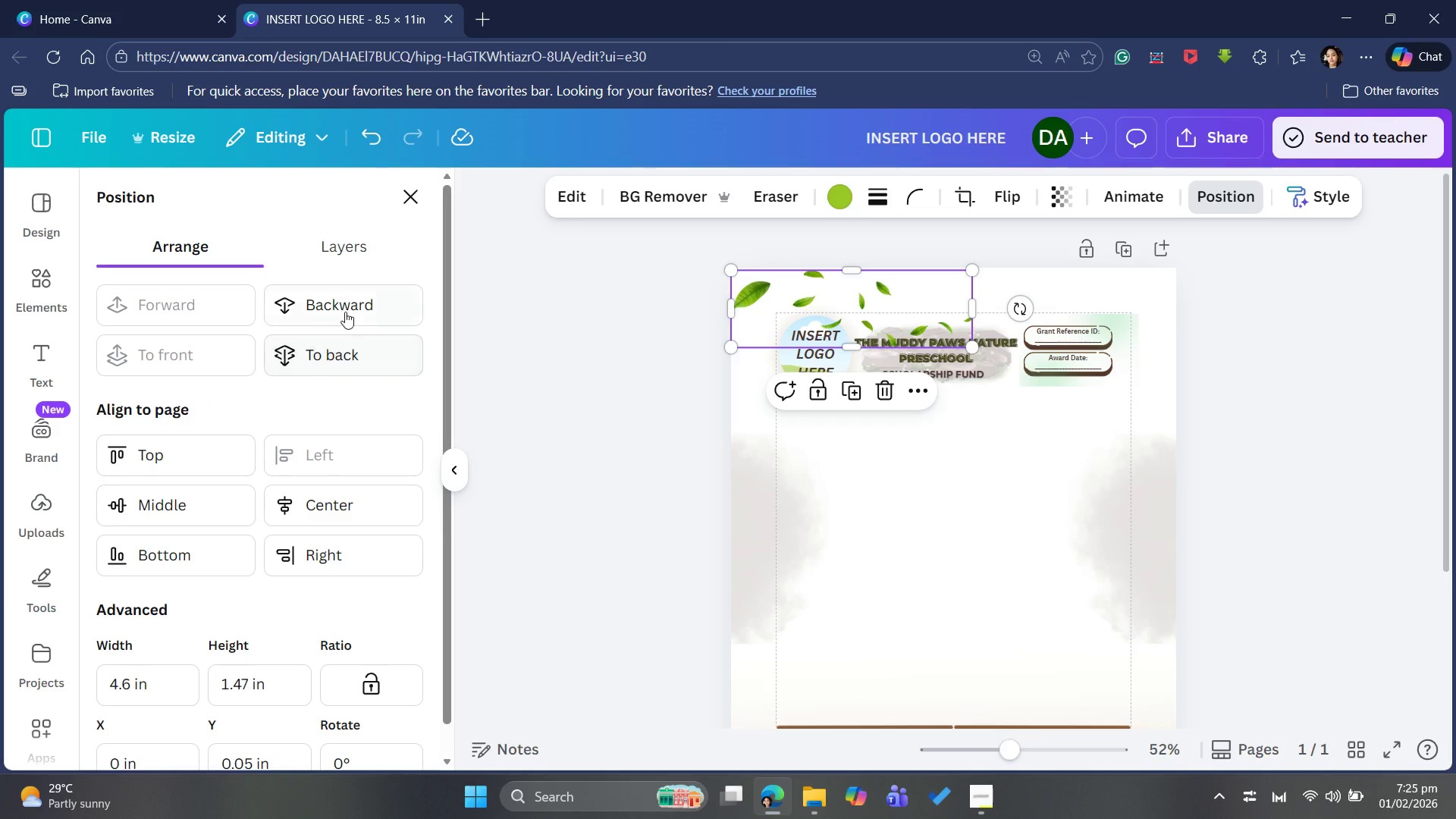 
left_click([349, 307])
 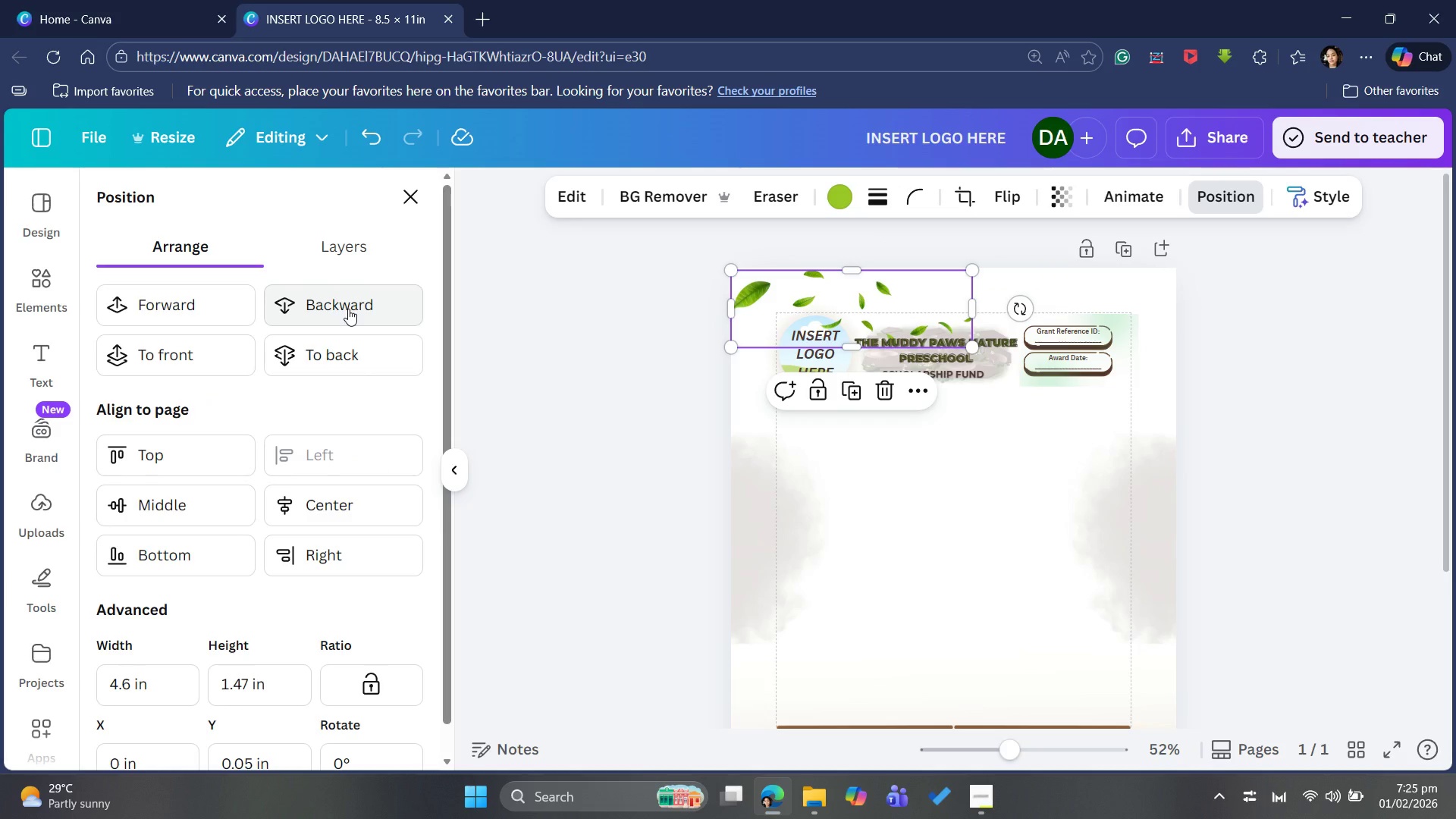 
left_click([348, 309])
 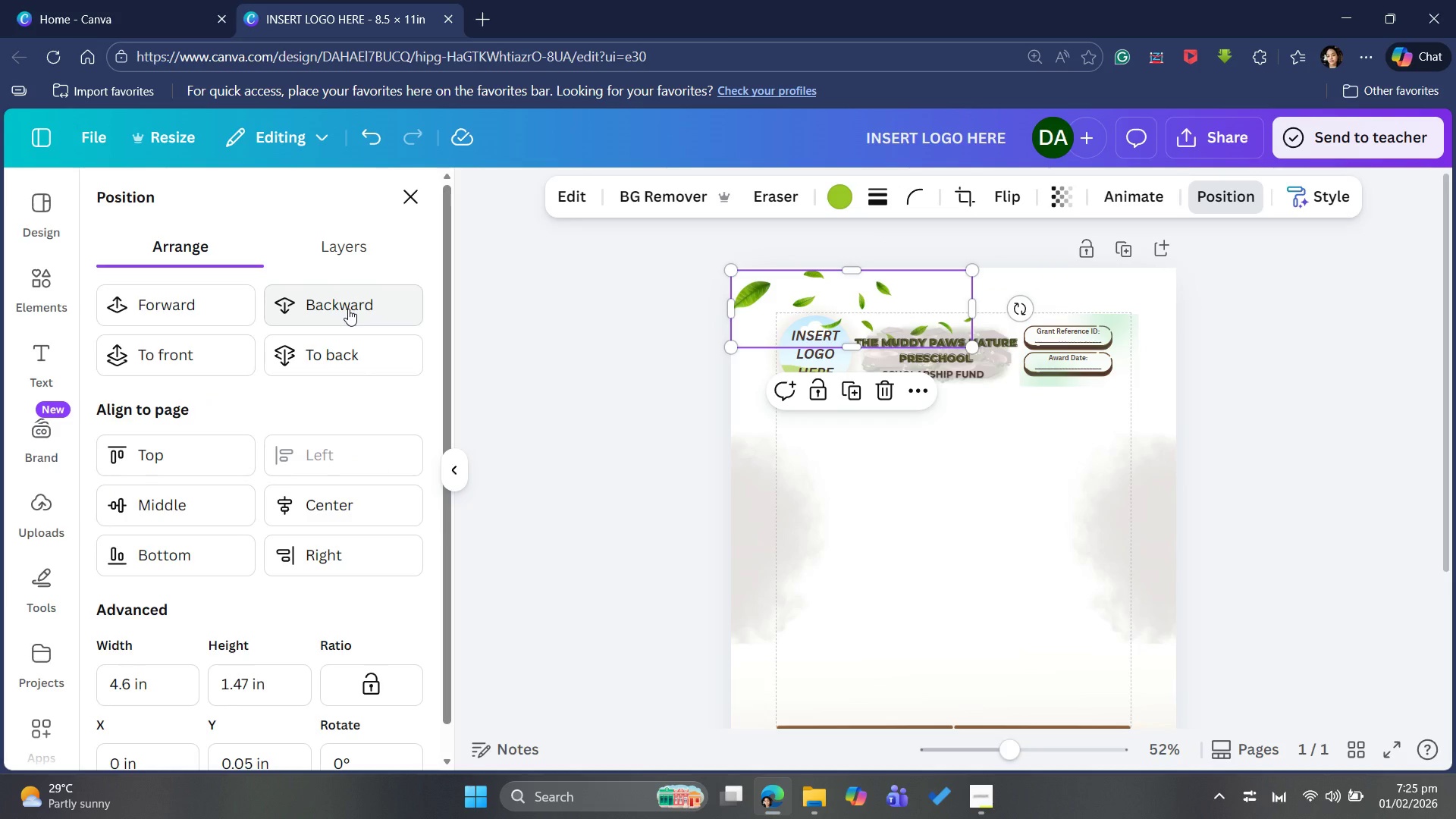 
left_click([348, 309])
 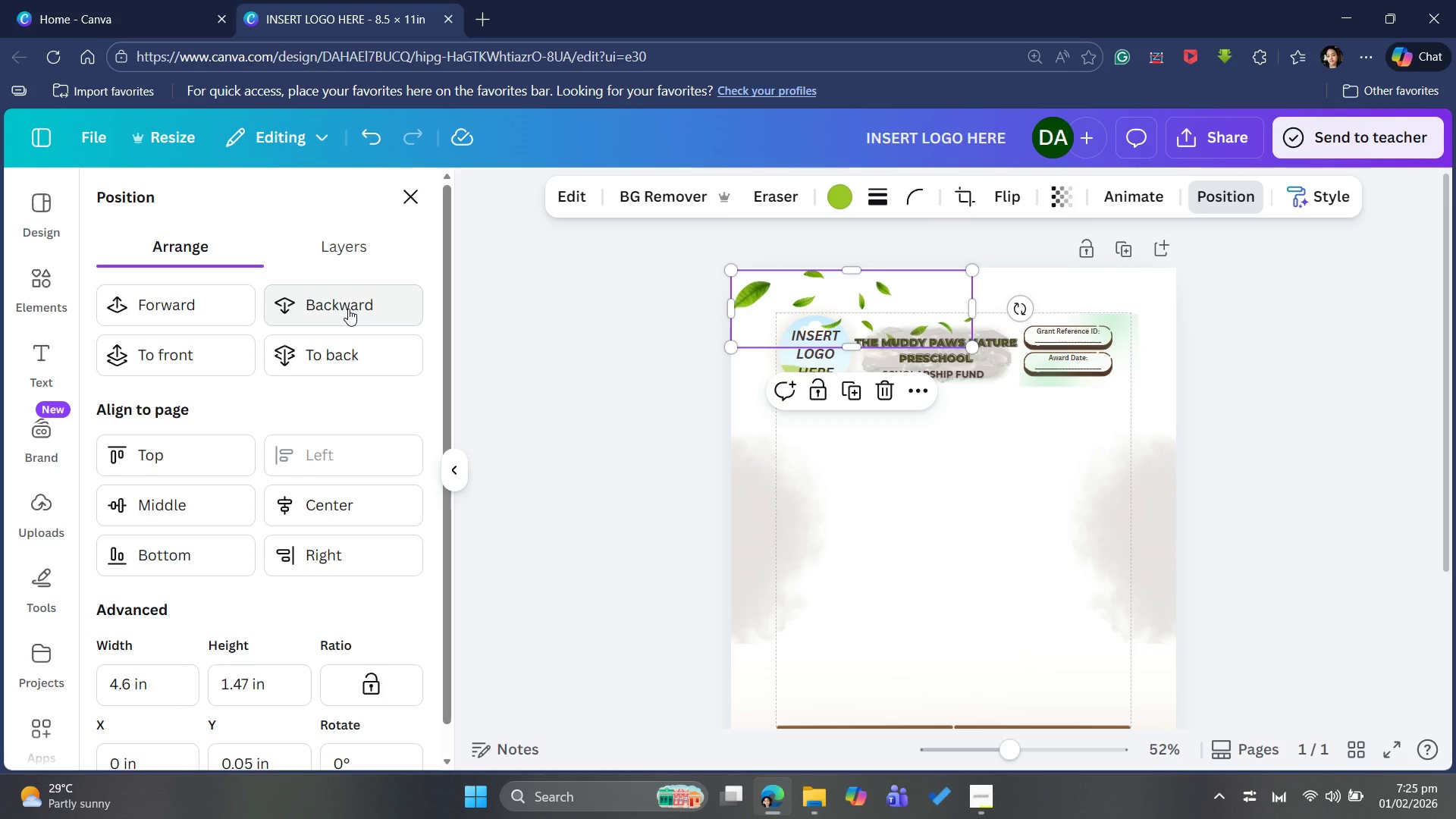 
left_click([348, 309])
 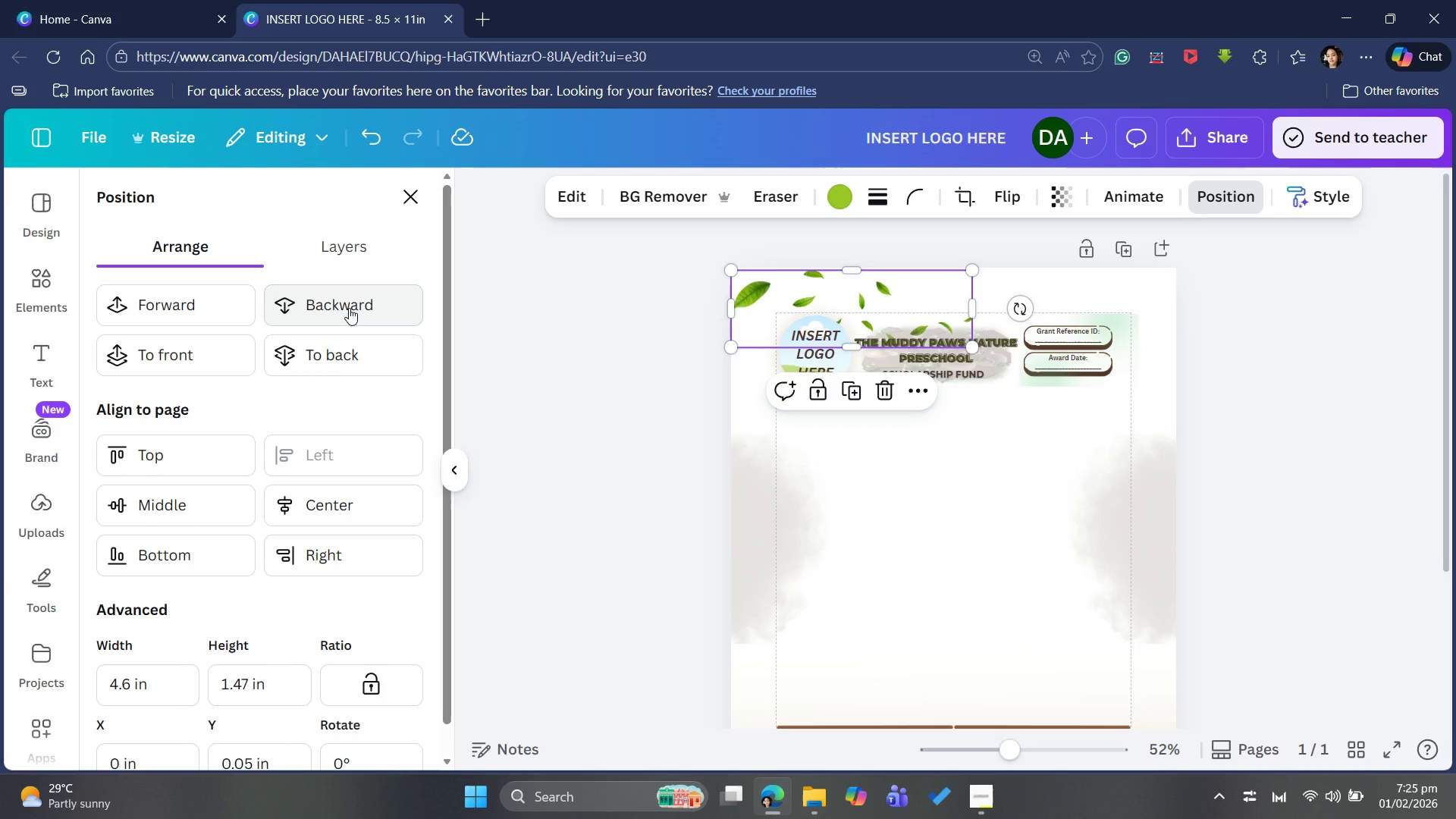 
left_click([349, 308])
 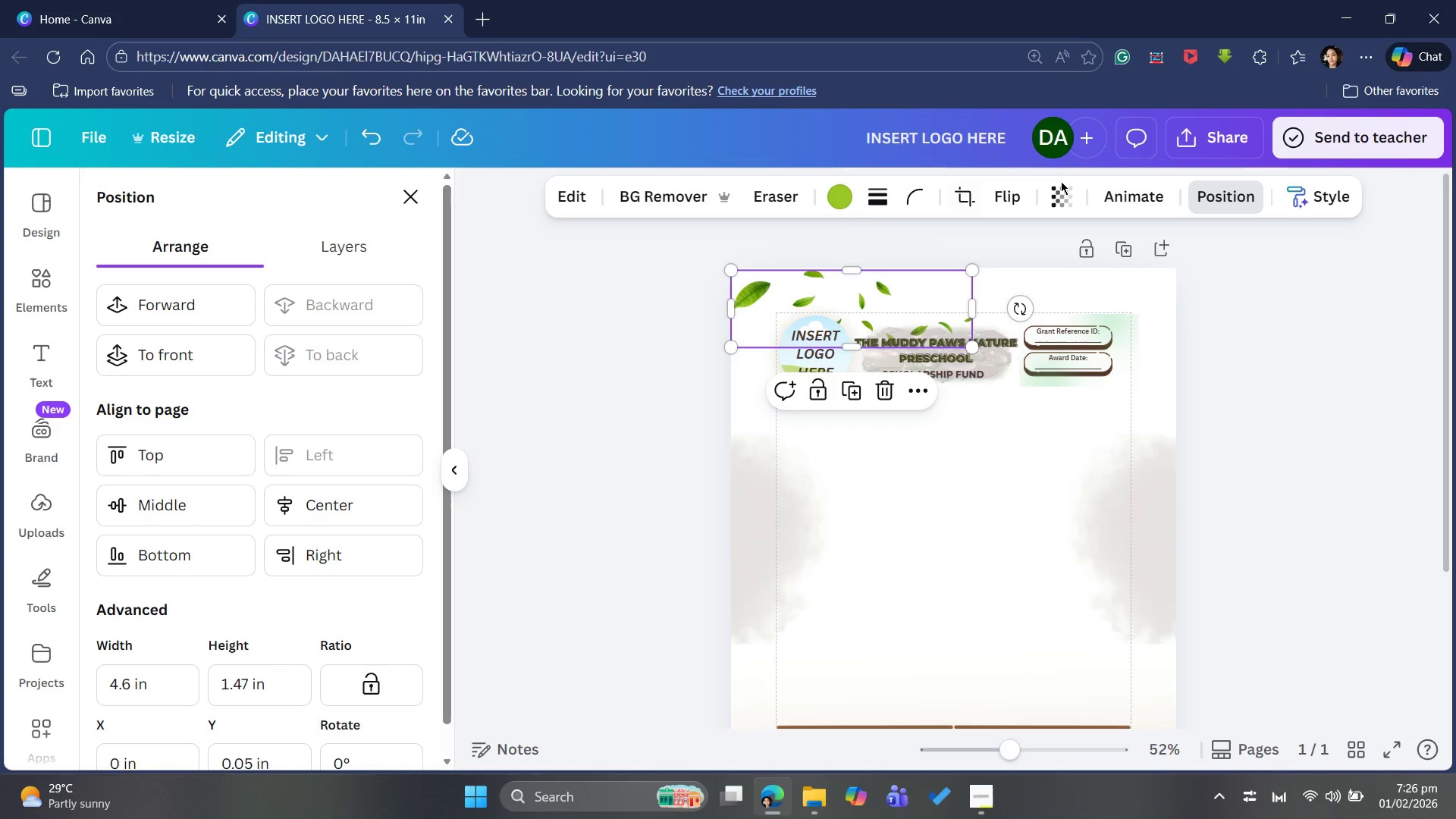 
left_click([1135, 208])
 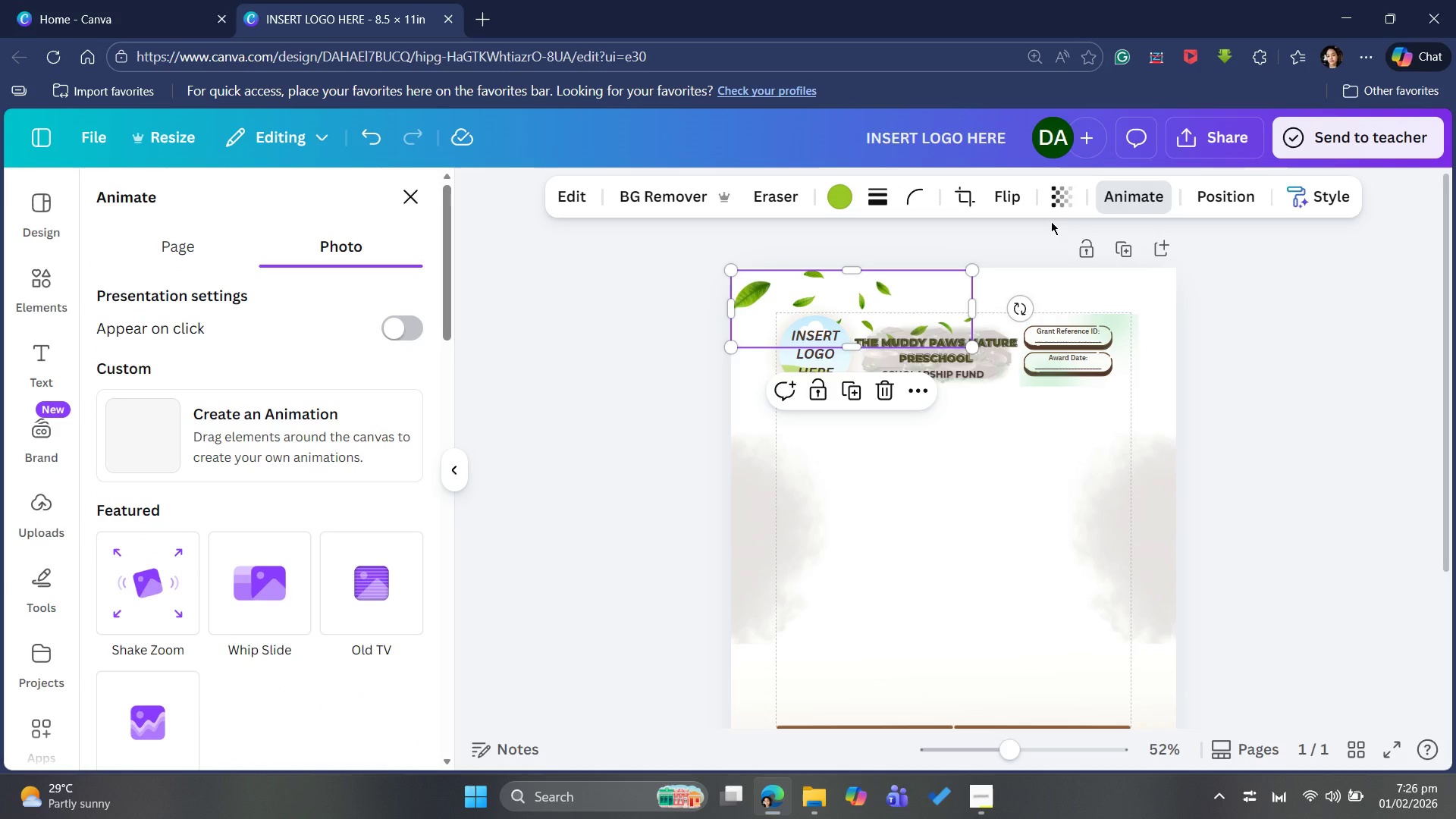 
left_click([1059, 209])
 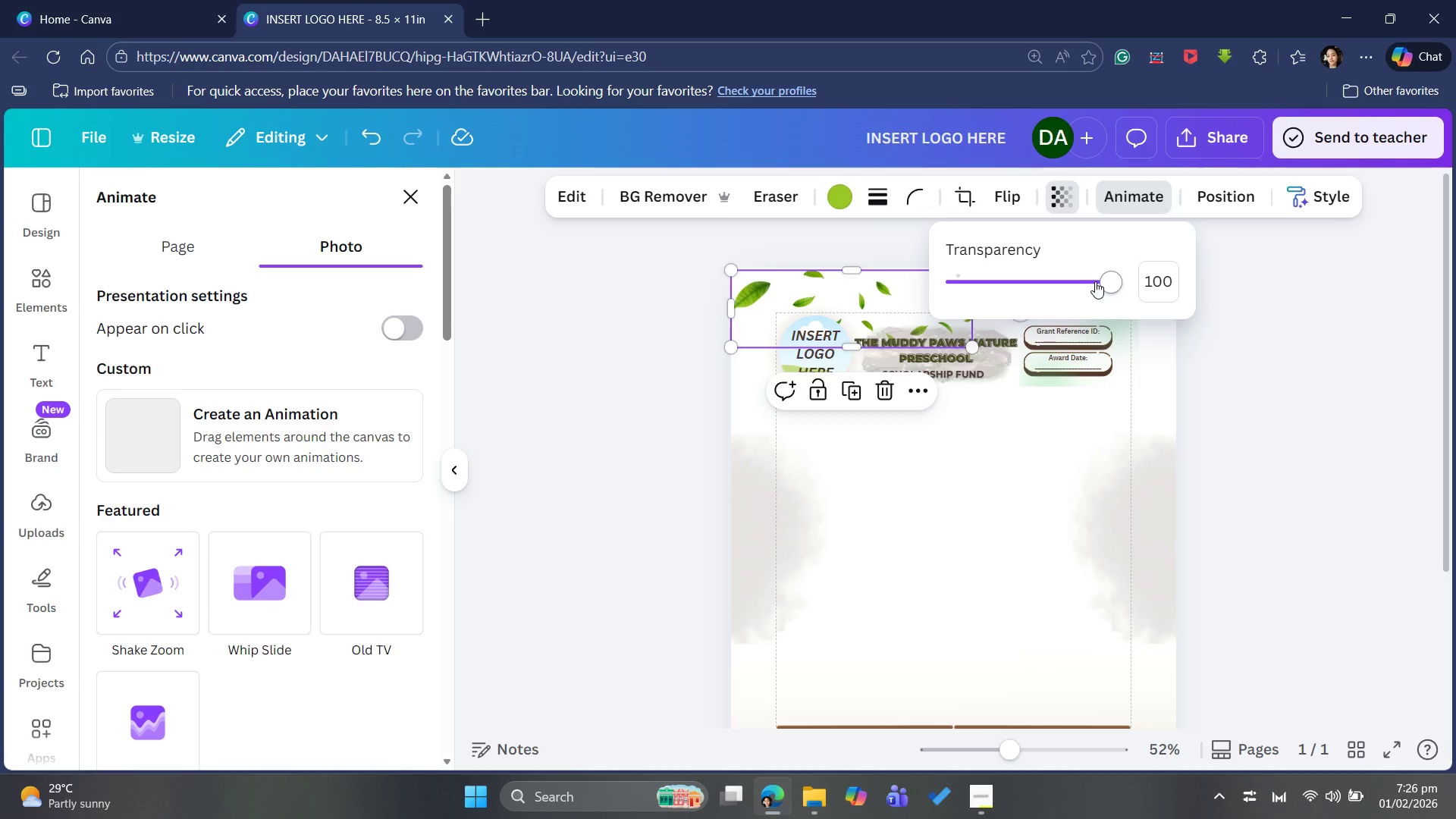 
left_click_drag(start_coordinate=[1100, 281], to_coordinate=[1044, 275])
 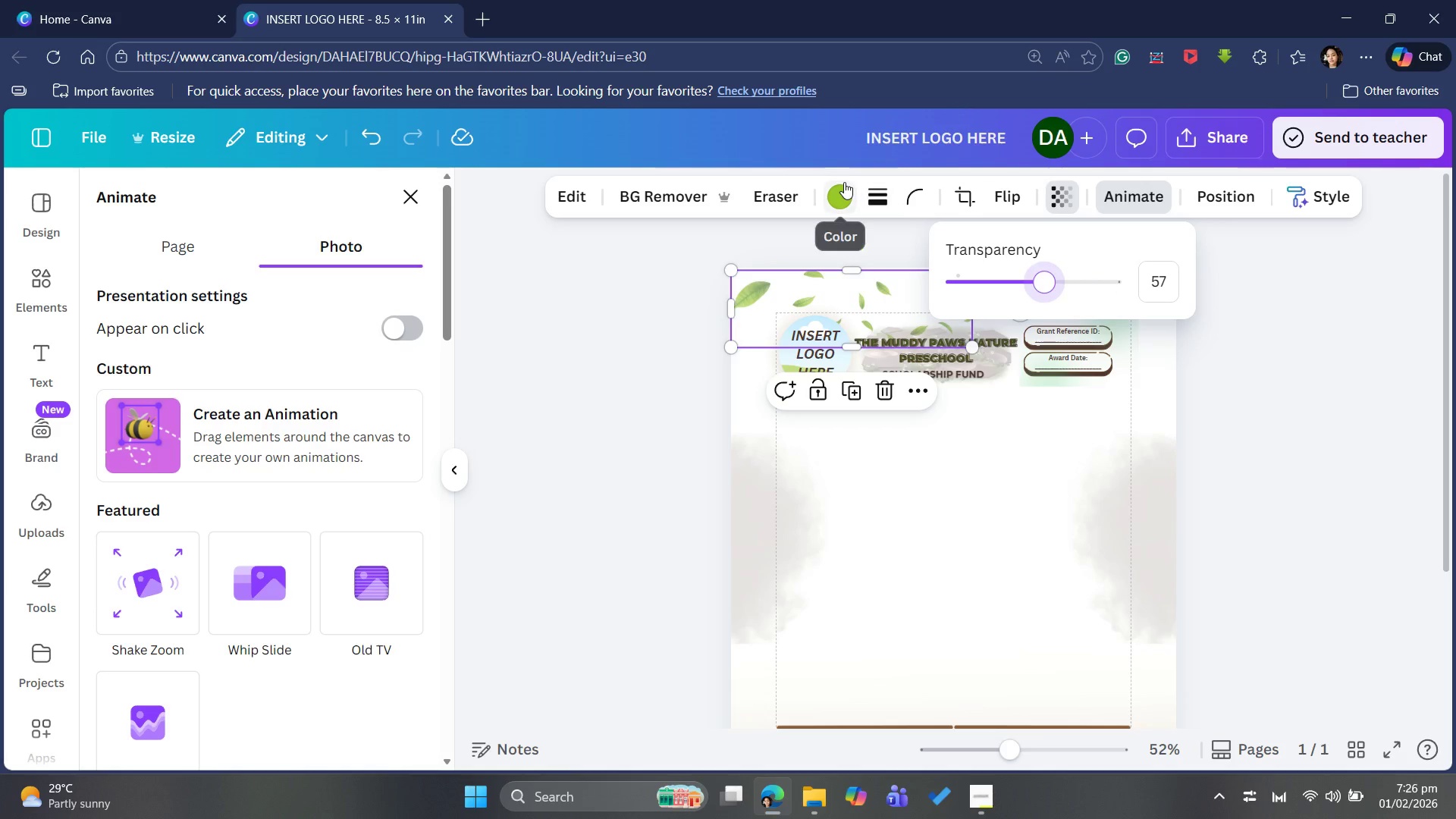 
left_click([844, 182])
 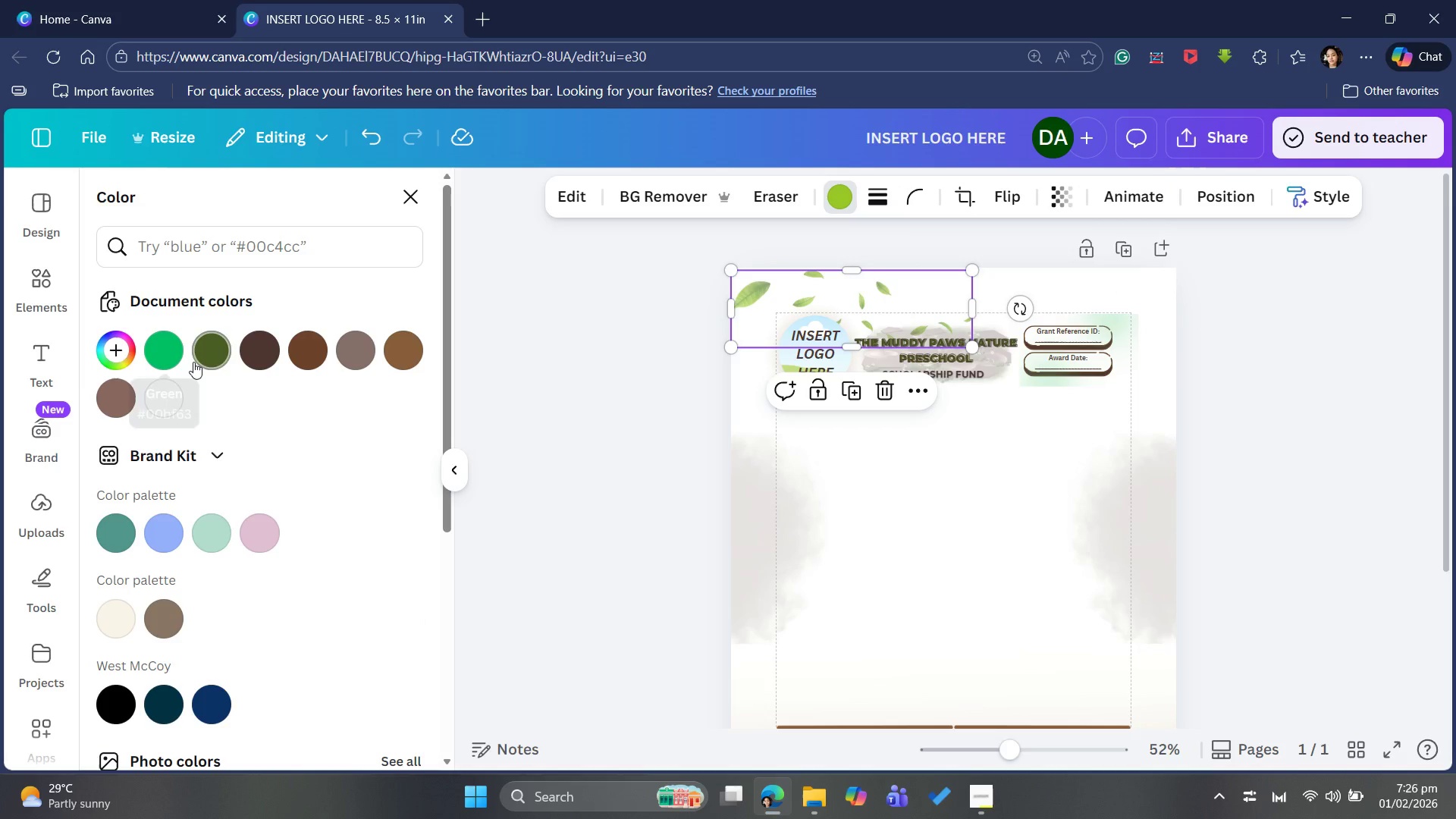 
left_click([209, 357])
 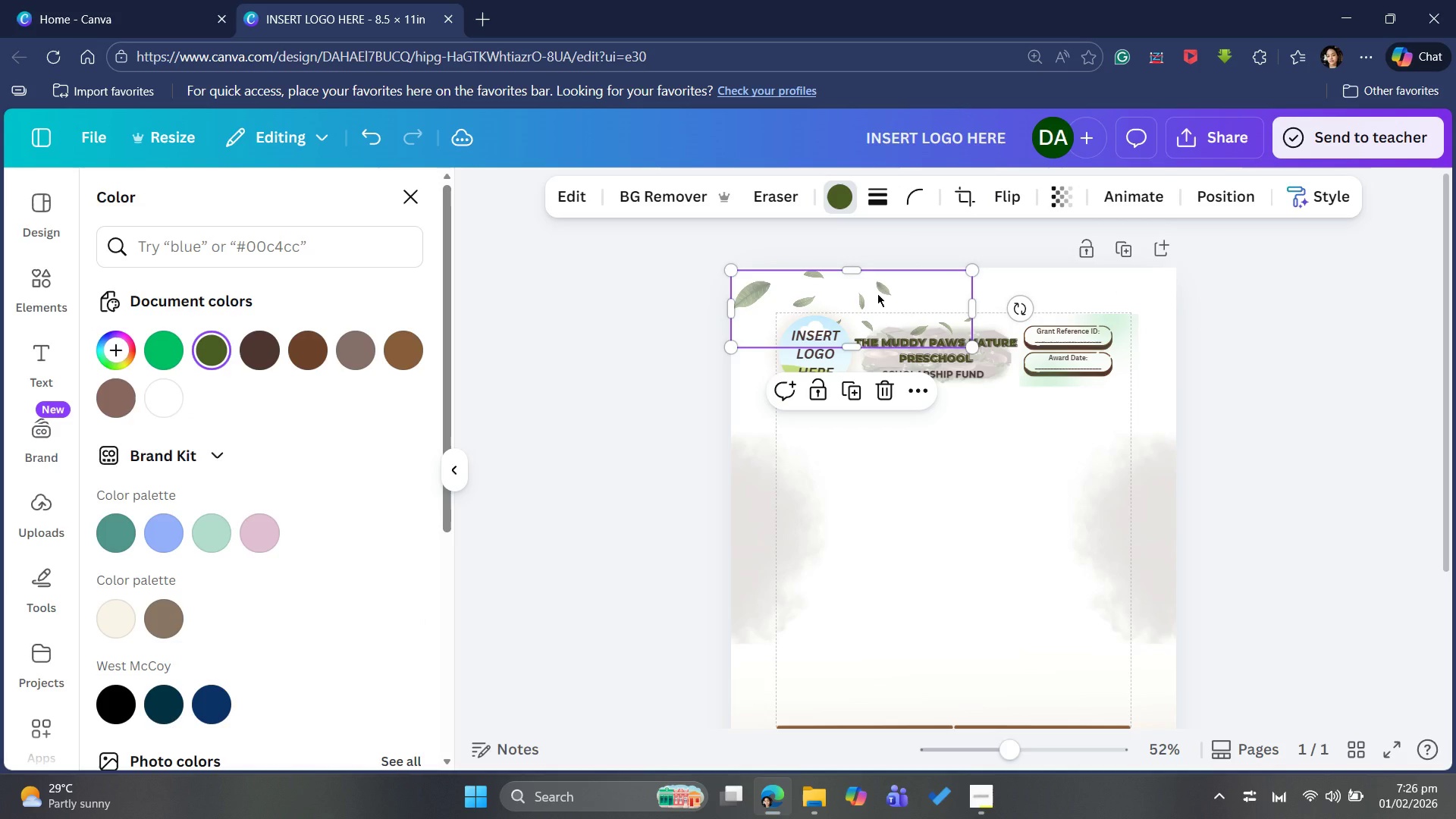 
left_click([909, 602])
 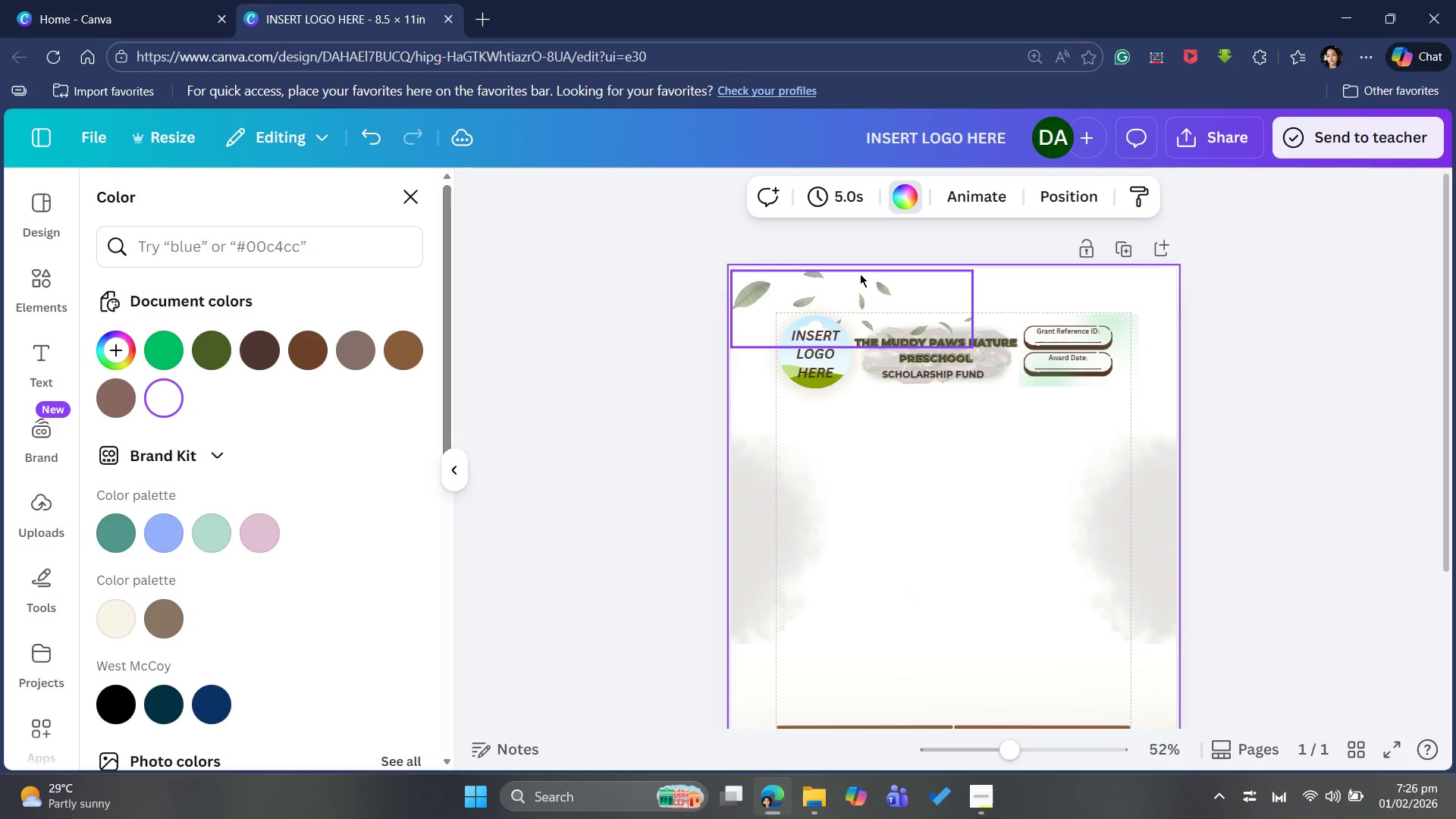 
left_click([861, 275])
 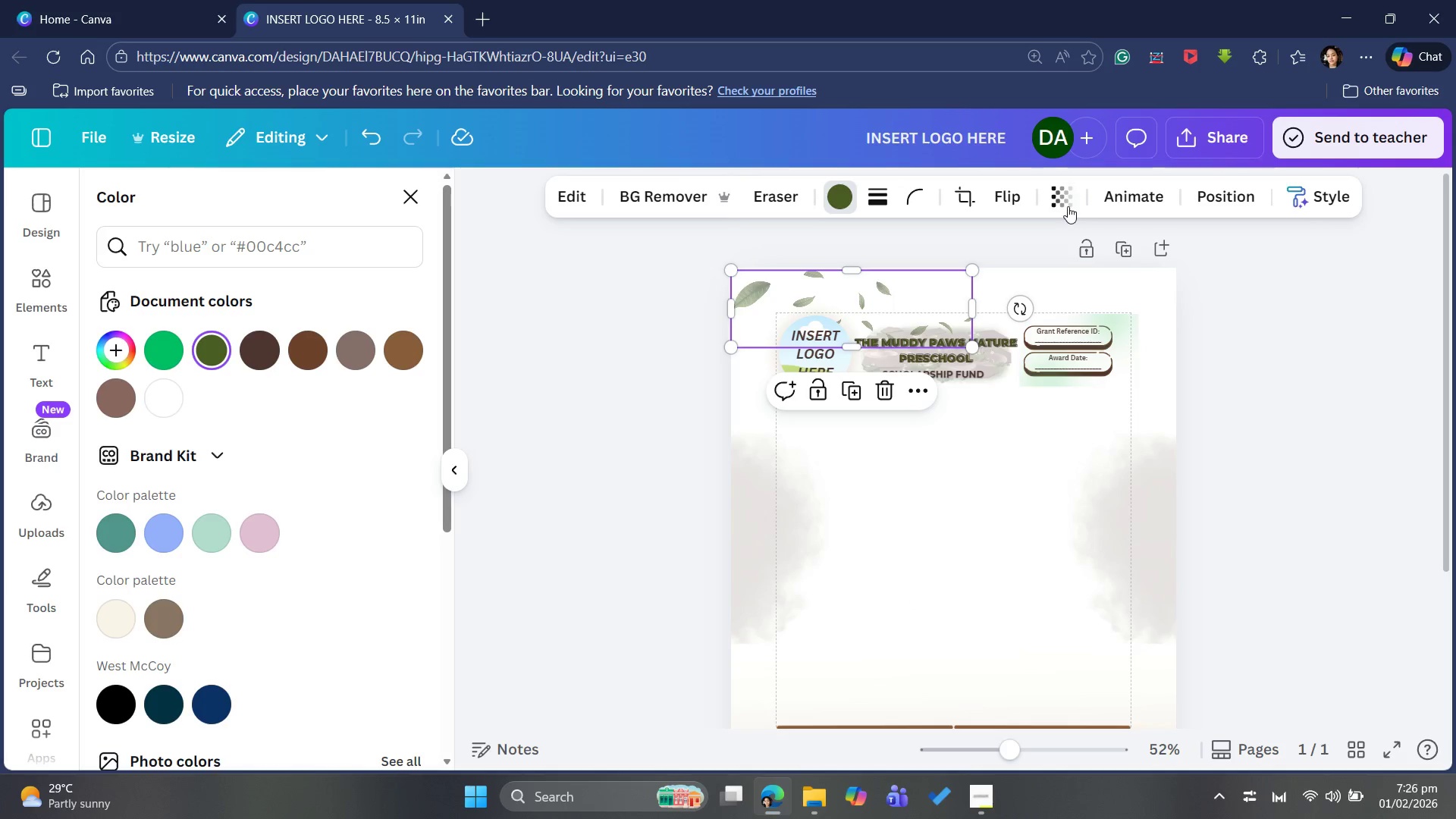 
left_click([1068, 202])
 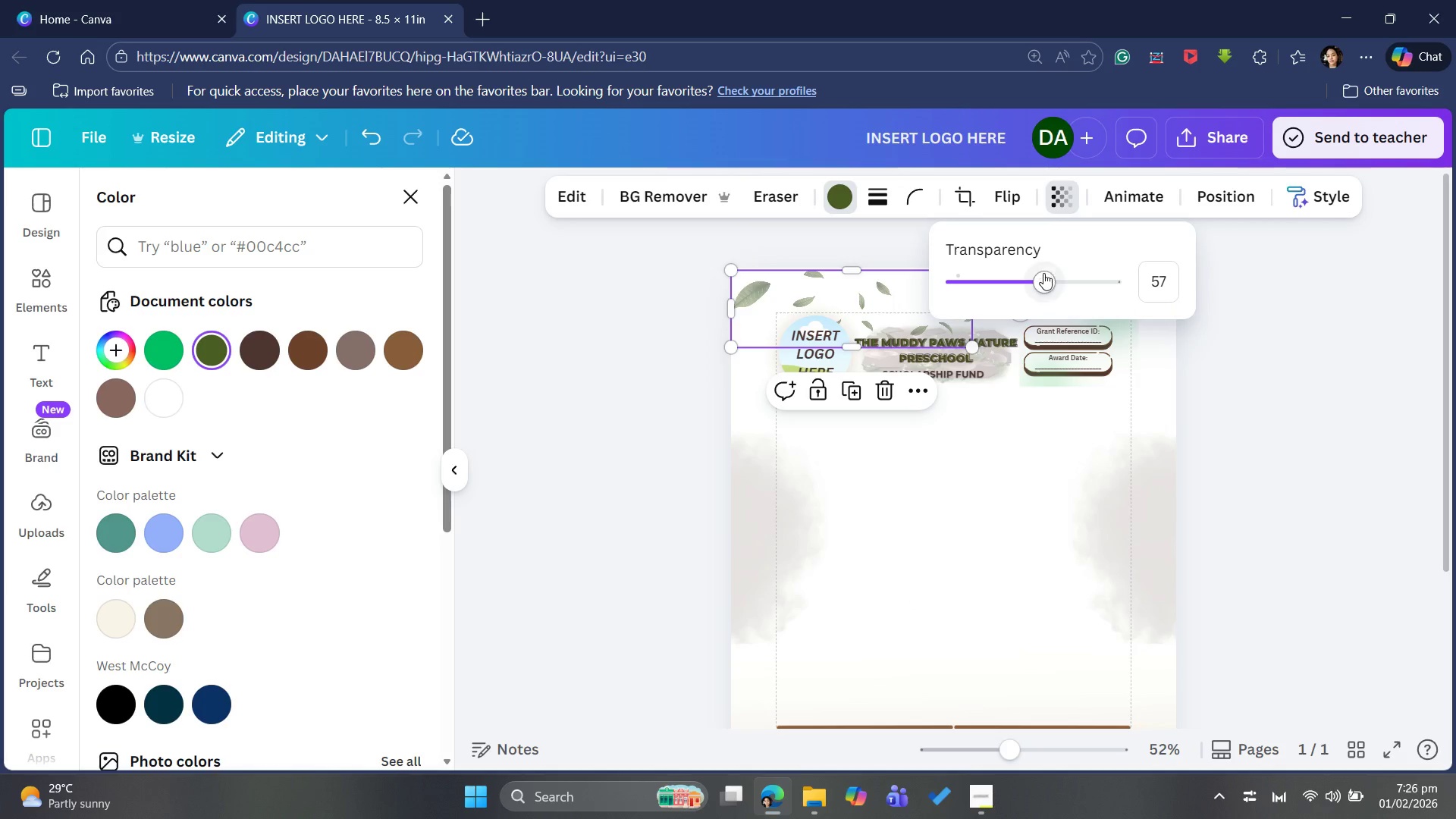 
left_click_drag(start_coordinate=[1043, 273], to_coordinate=[1154, 255])
 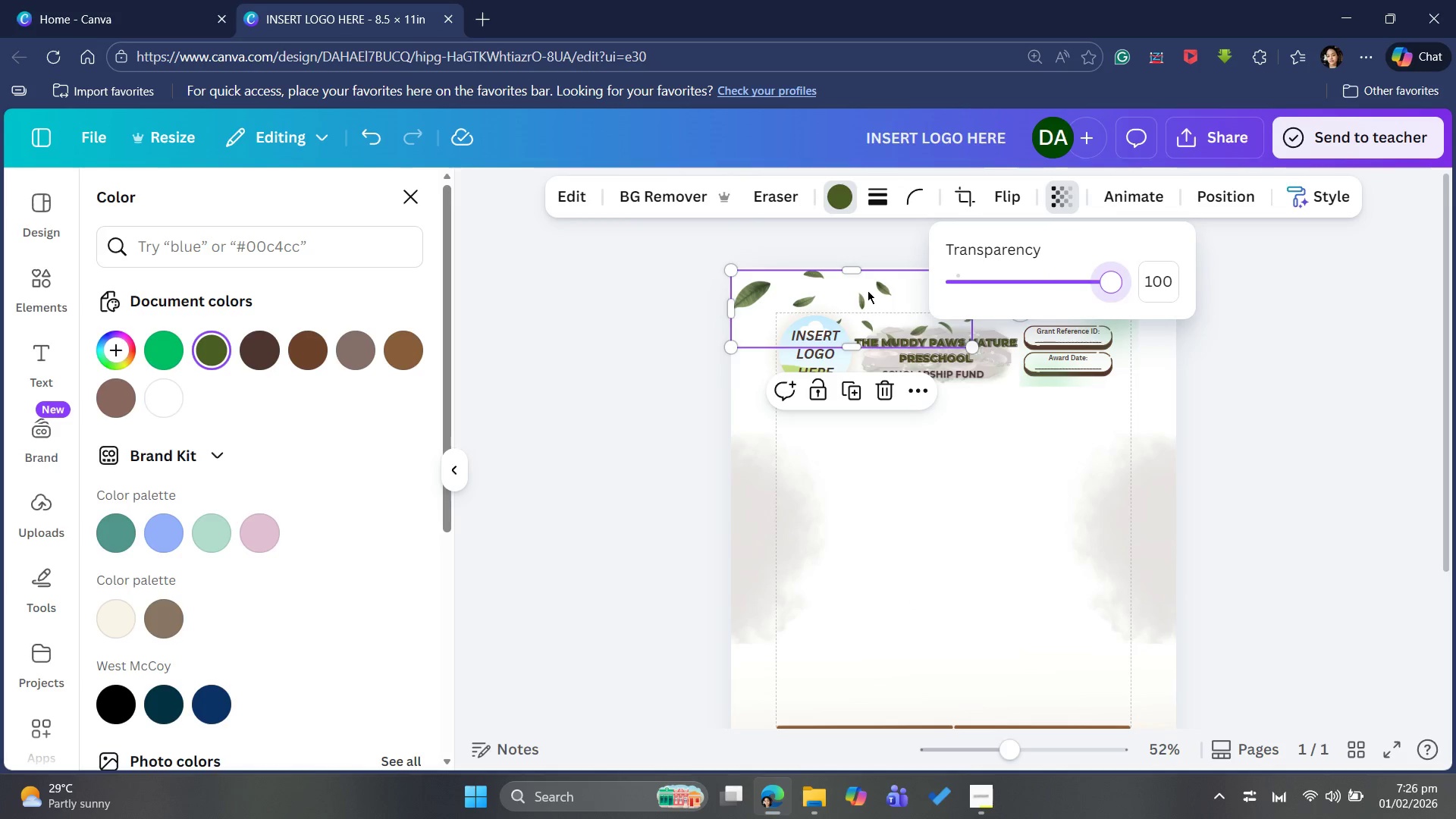 
left_click_drag(start_coordinate=[869, 285], to_coordinate=[791, 281])
 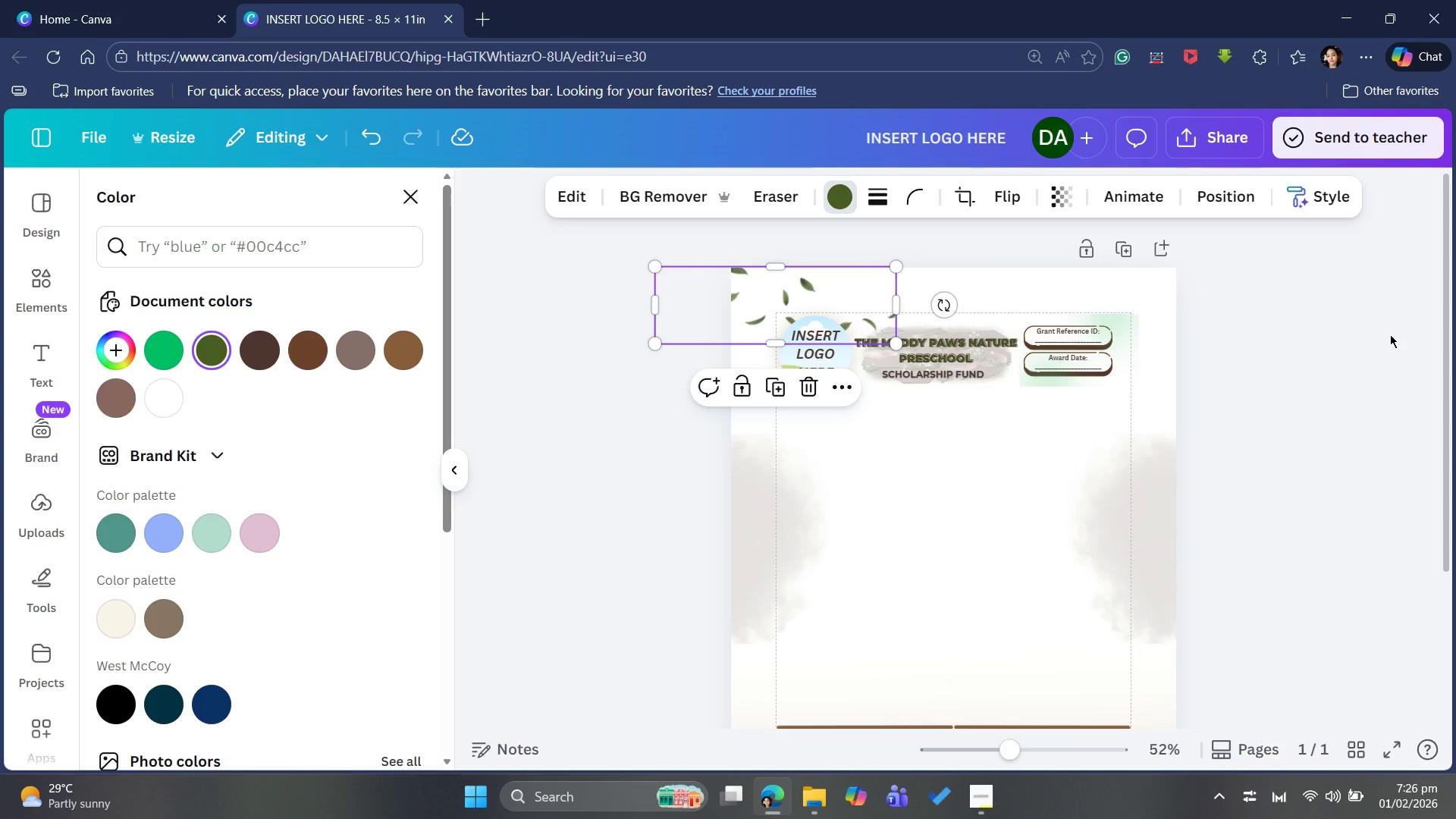 
left_click([1392, 334])
 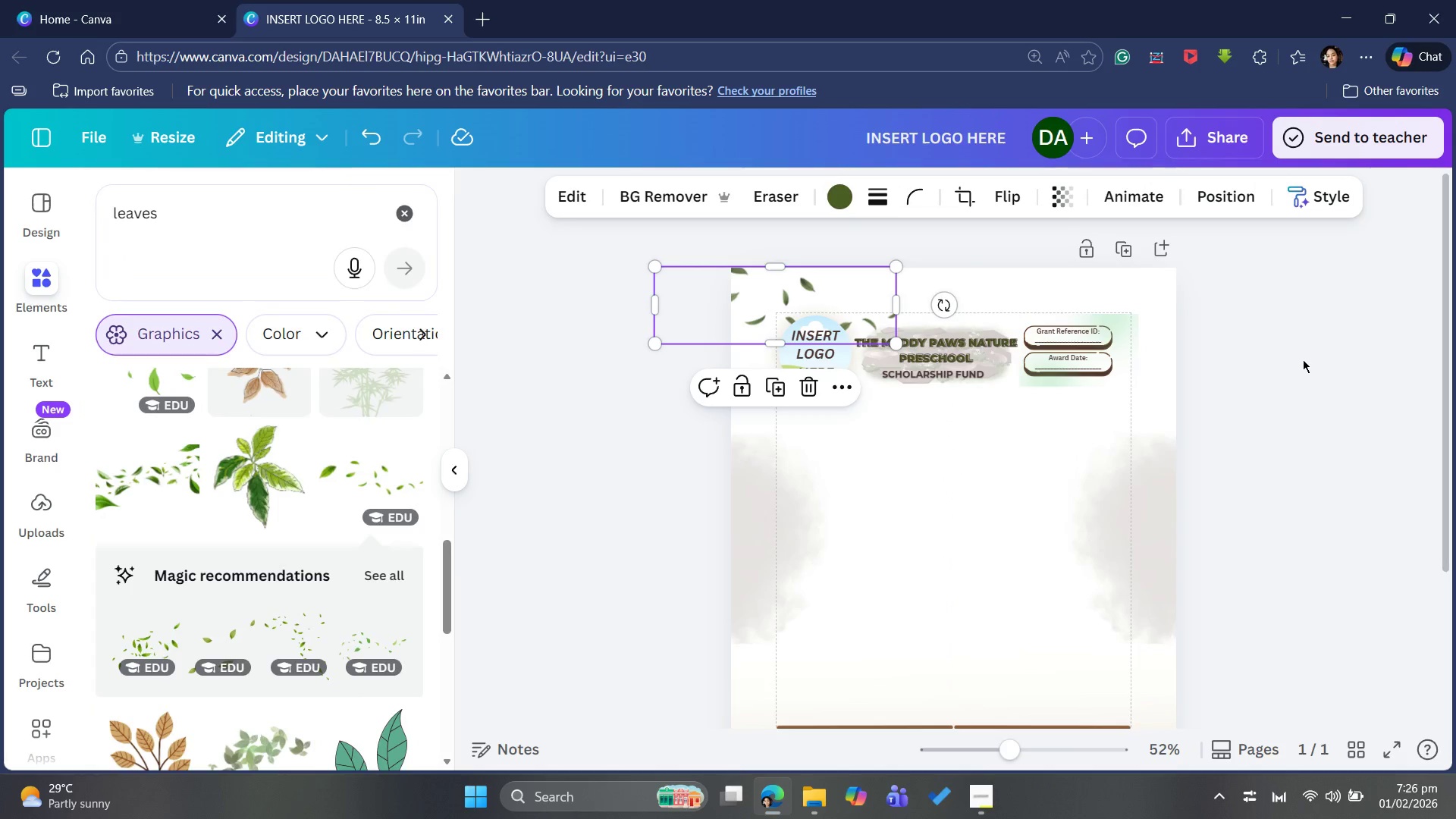 
left_click([1303, 361])
 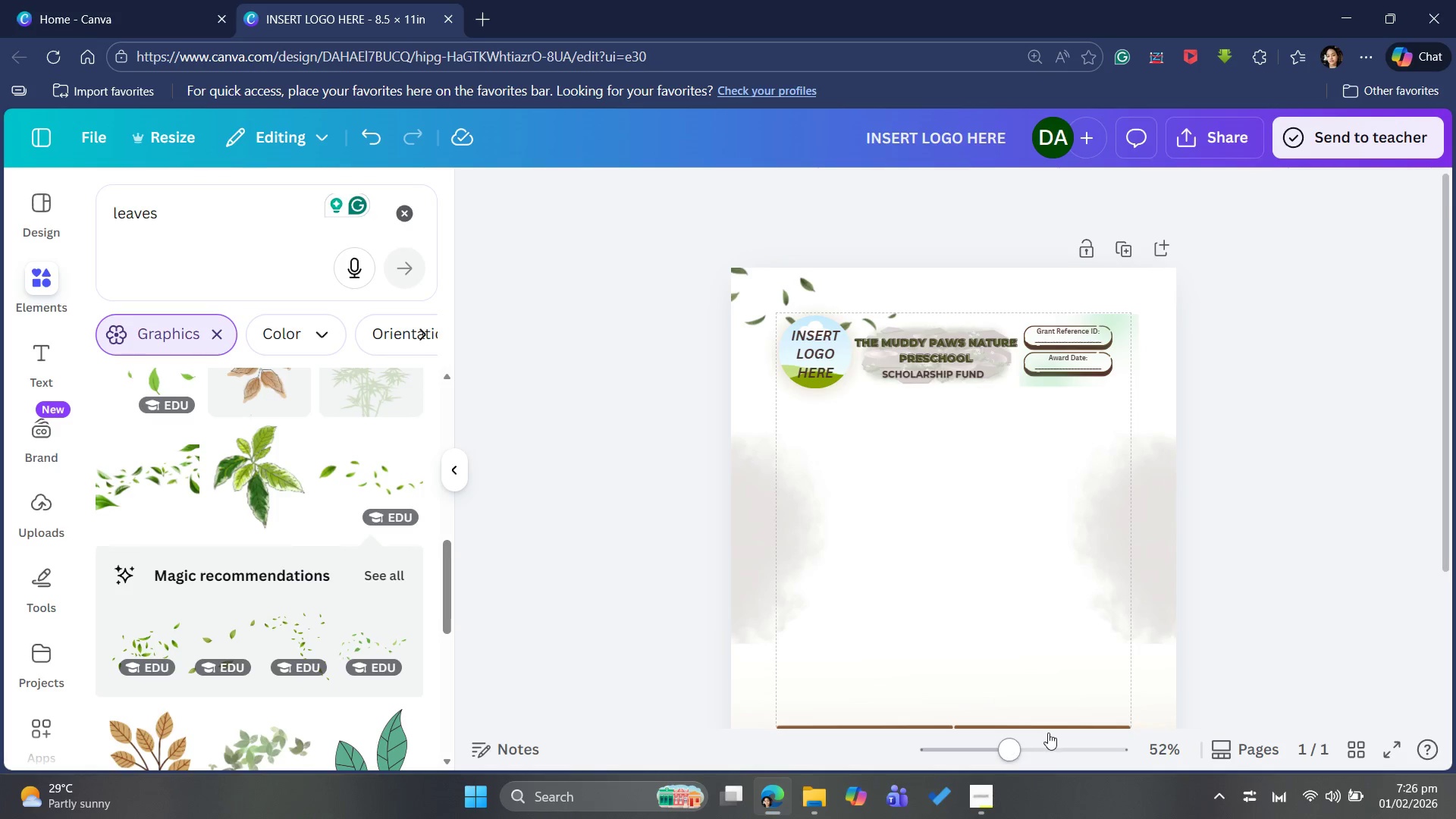 
left_click([1043, 739])
 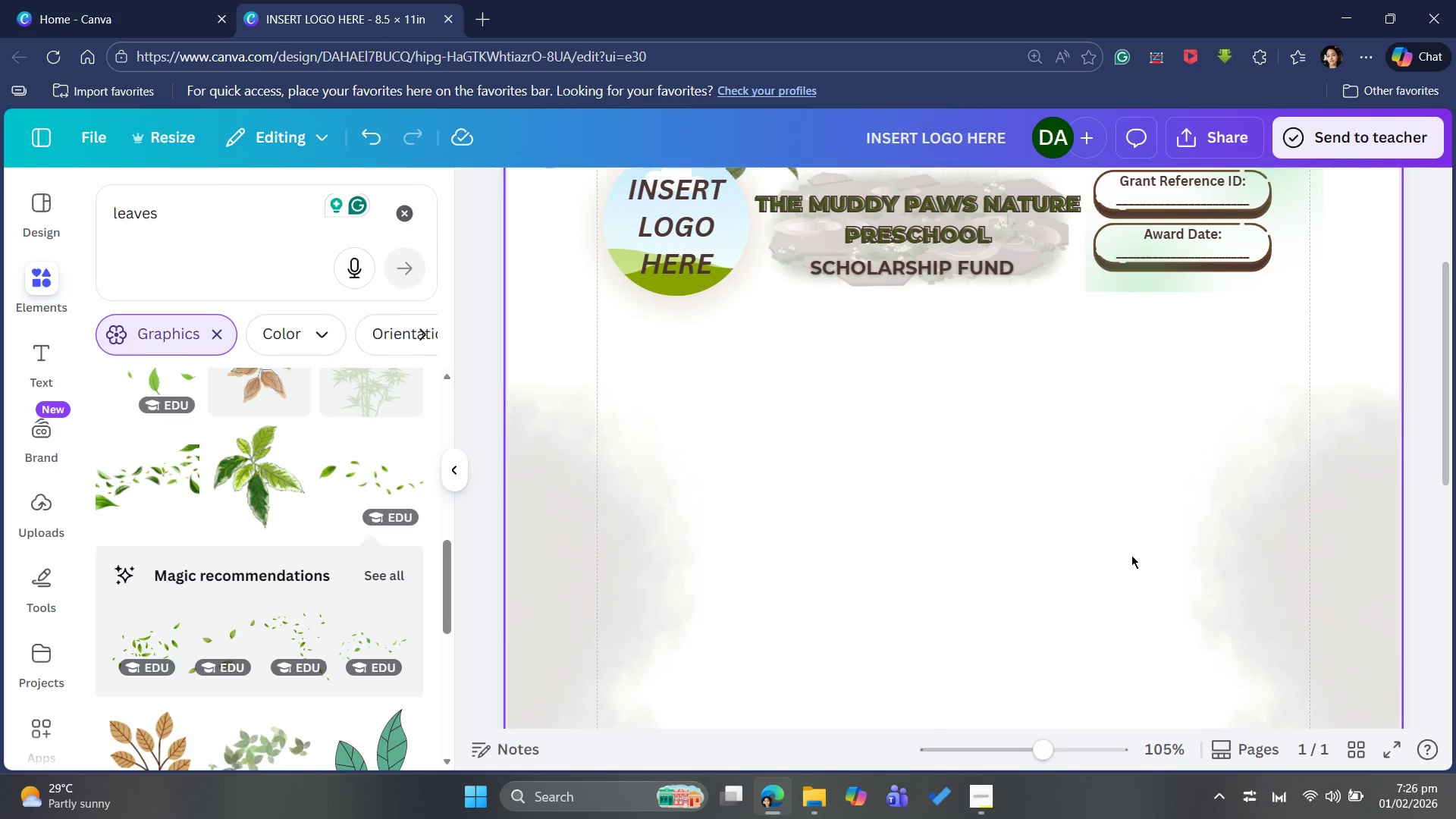 
scroll: coordinate [1138, 547], scroll_direction: up, amount: 4.0
 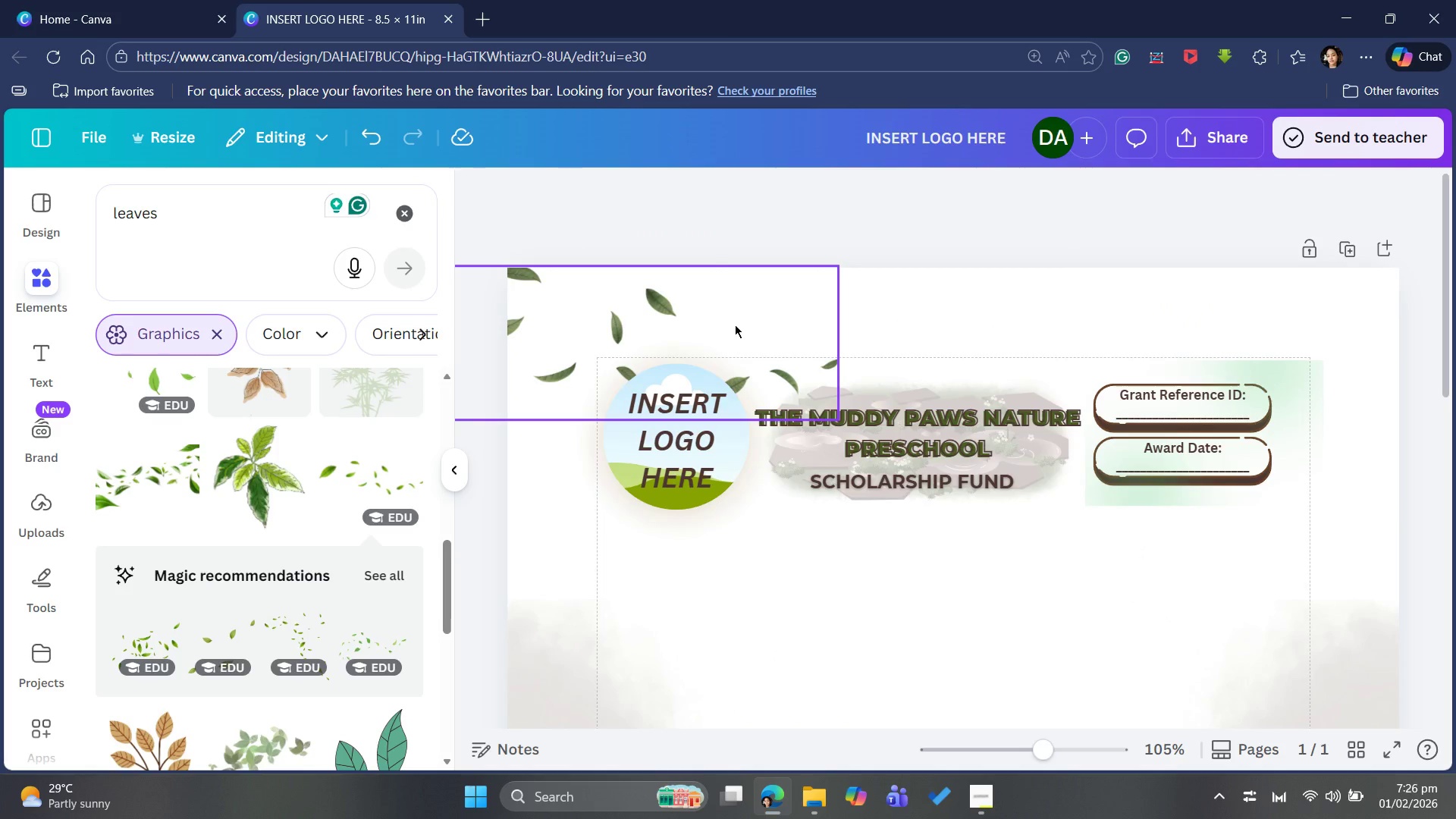 
left_click([718, 318])
 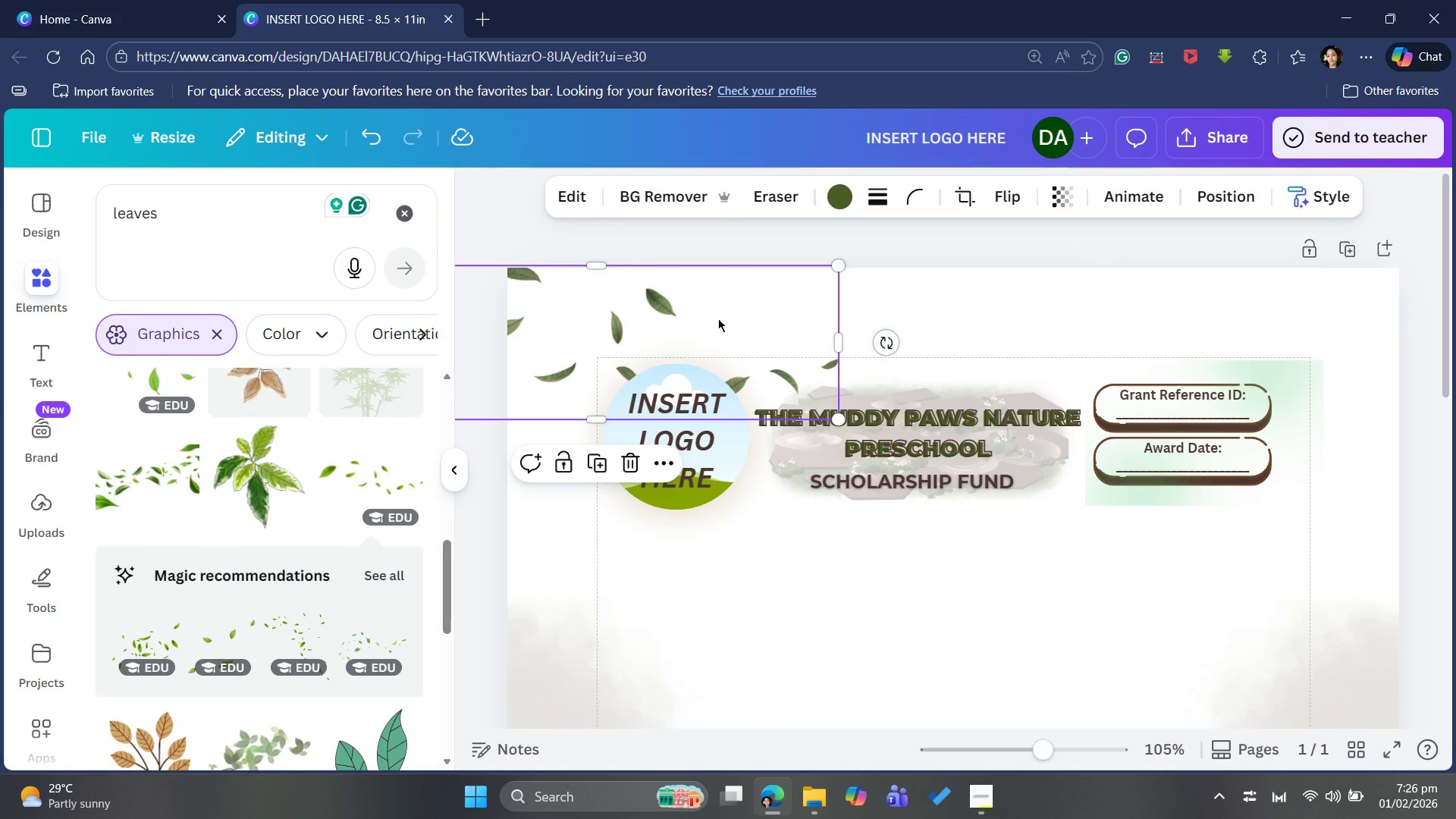 
key(Control+C)
 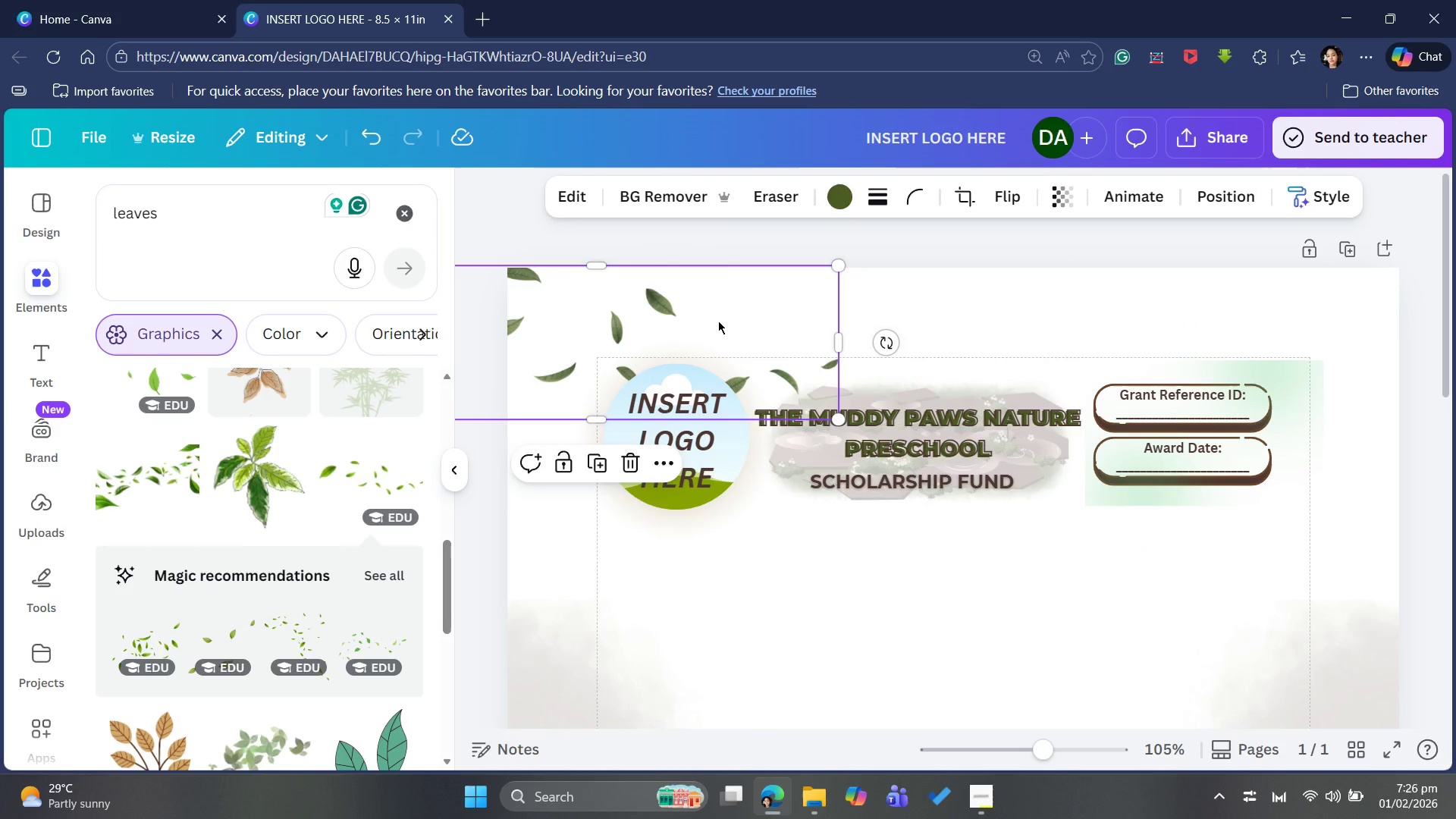 
key(Control+V)
 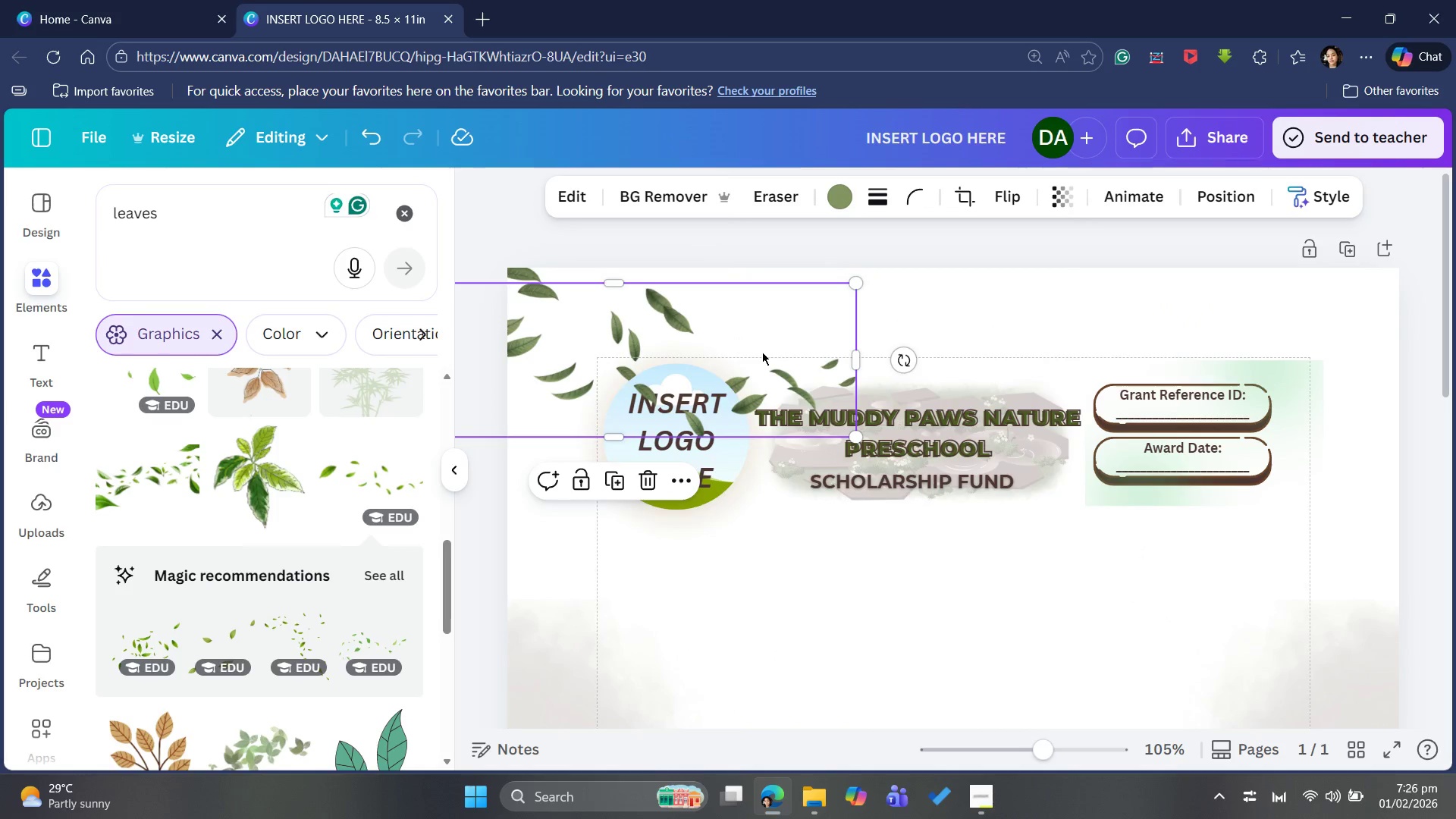 
left_click_drag(start_coordinate=[762, 353], to_coordinate=[1134, 314])
 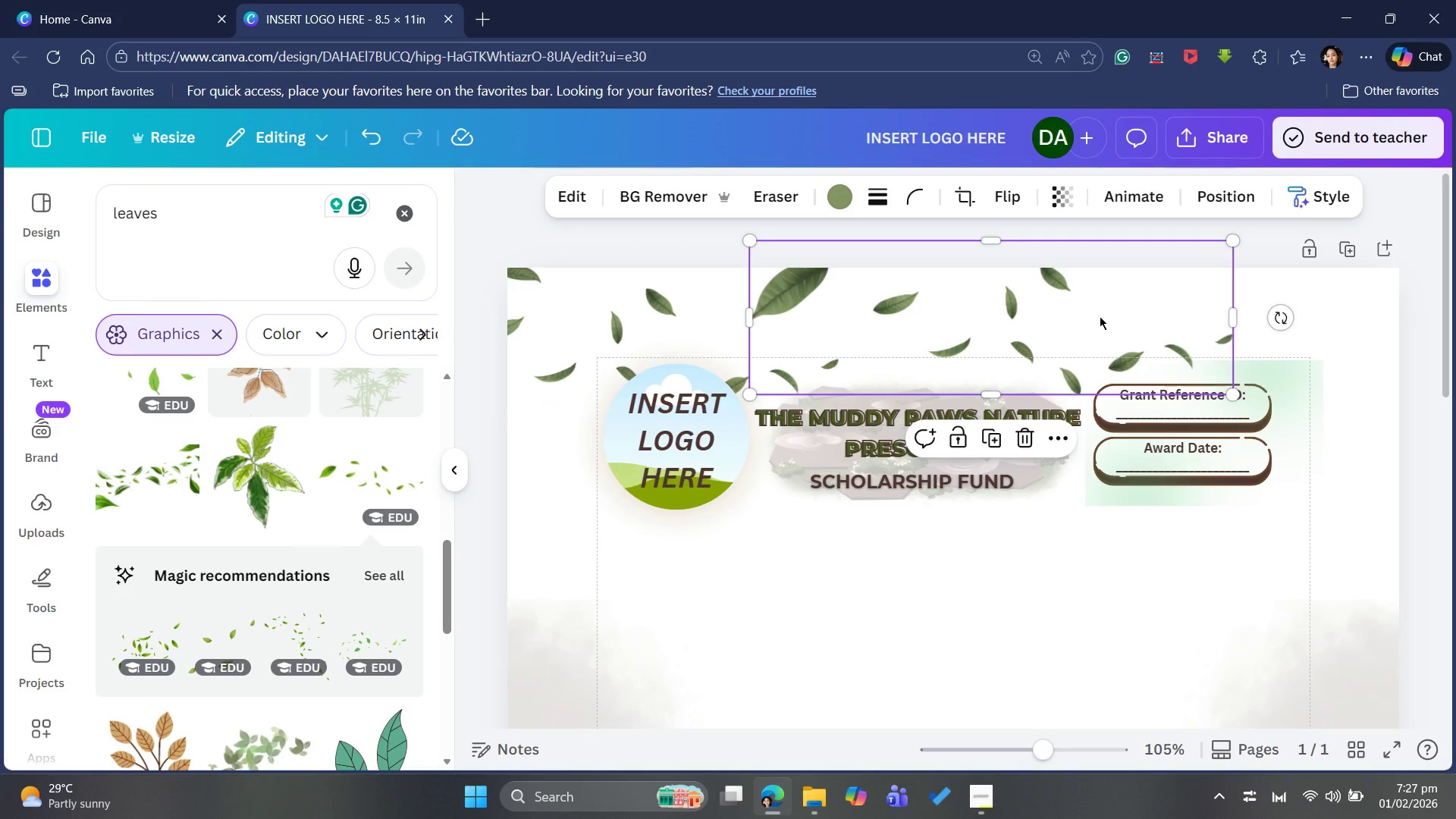 
left_click([1100, 316])
 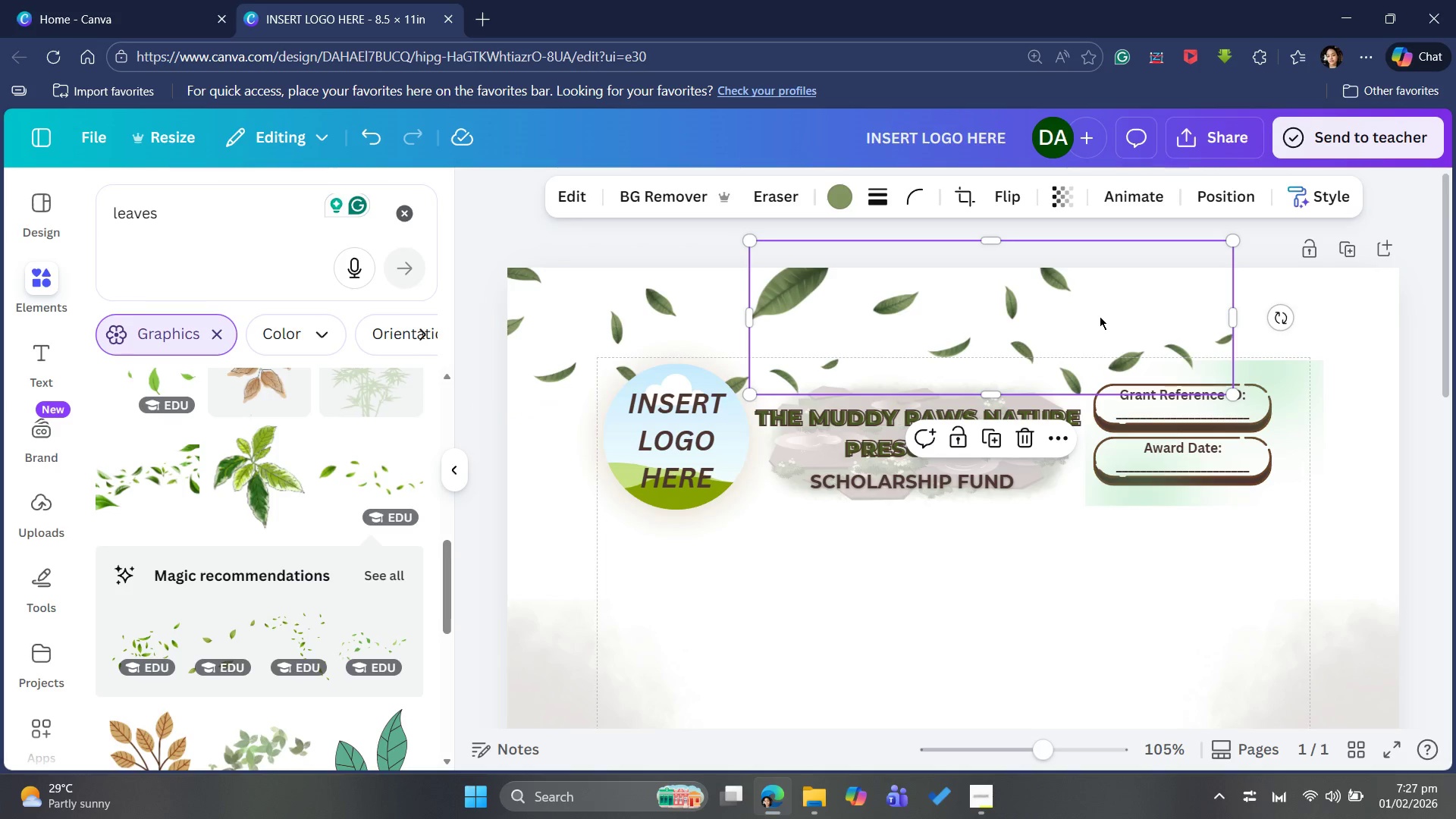 
key(Control+C)
 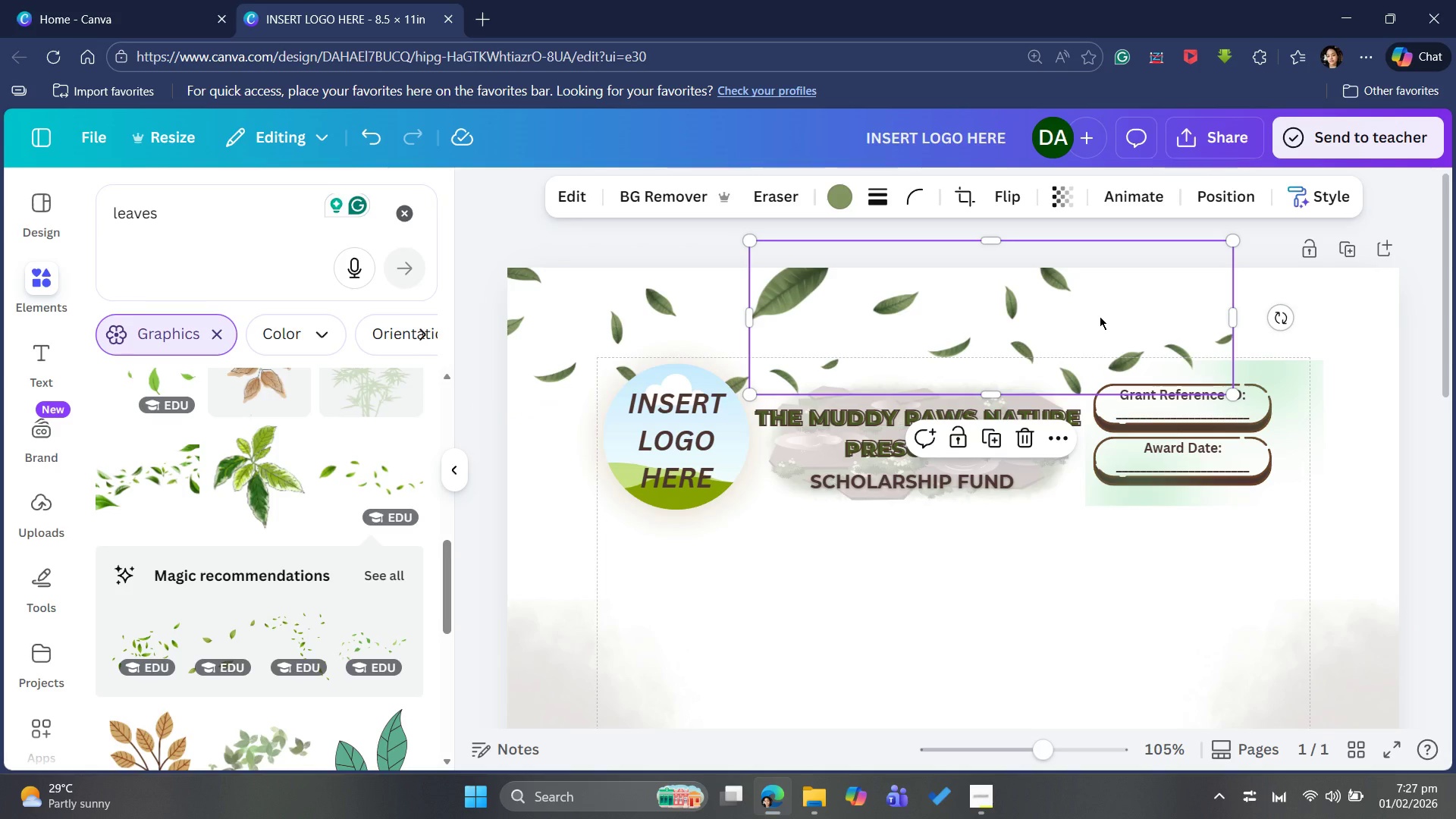 
key(Control+V)
 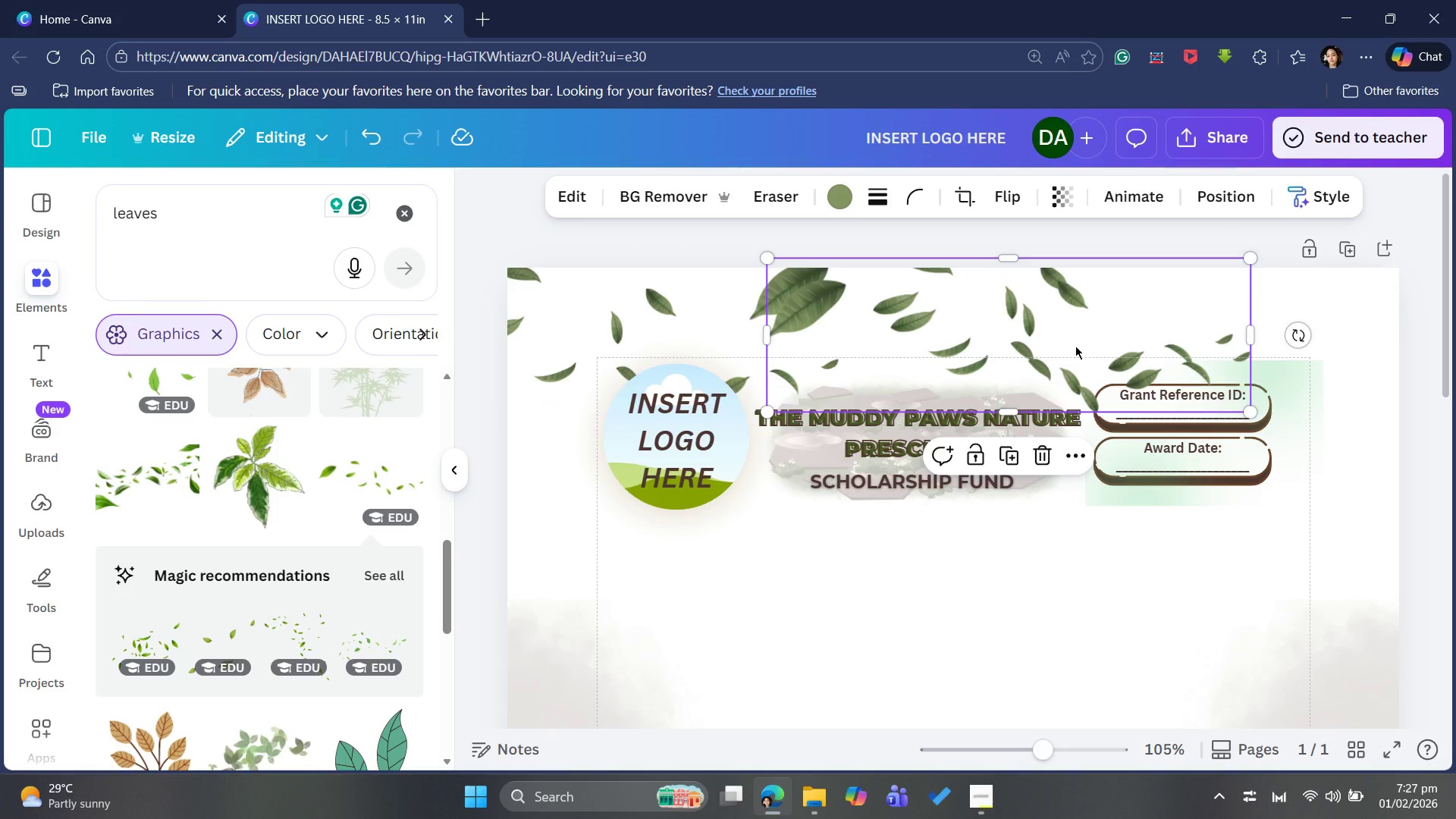 
left_click_drag(start_coordinate=[1075, 346], to_coordinate=[1423, 344])
 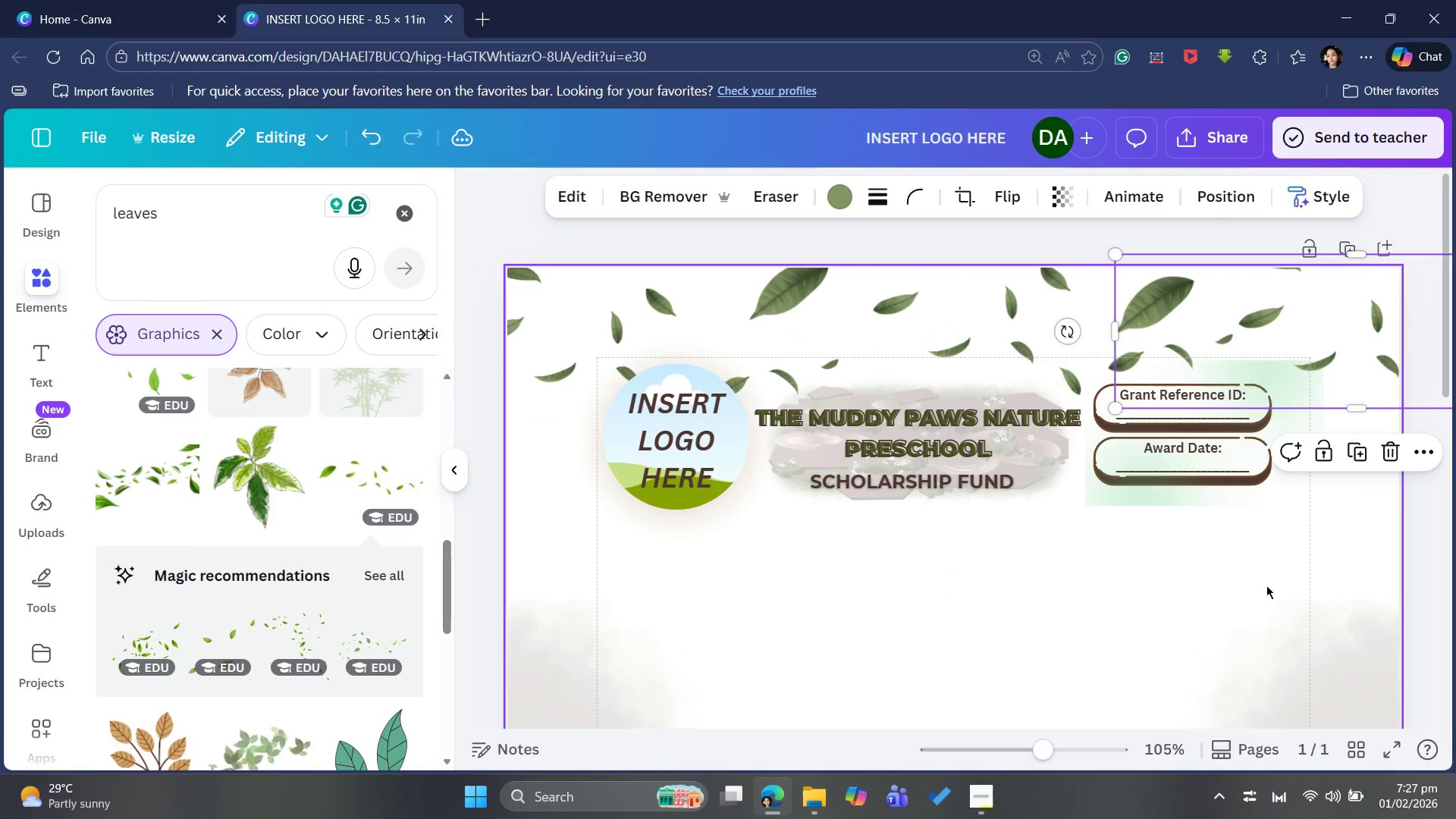 
left_click([1258, 590])
 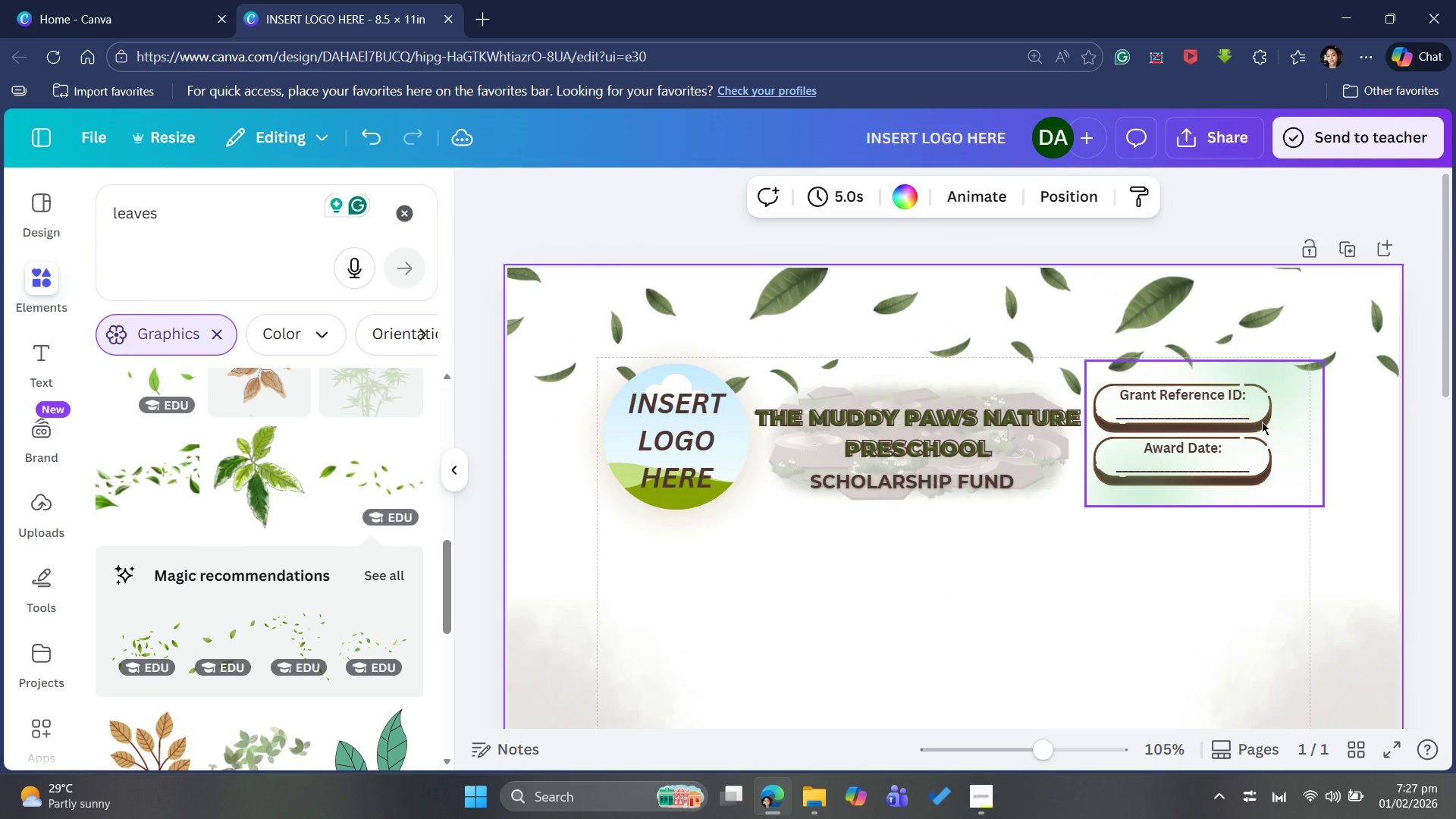 
left_click([1257, 414])
 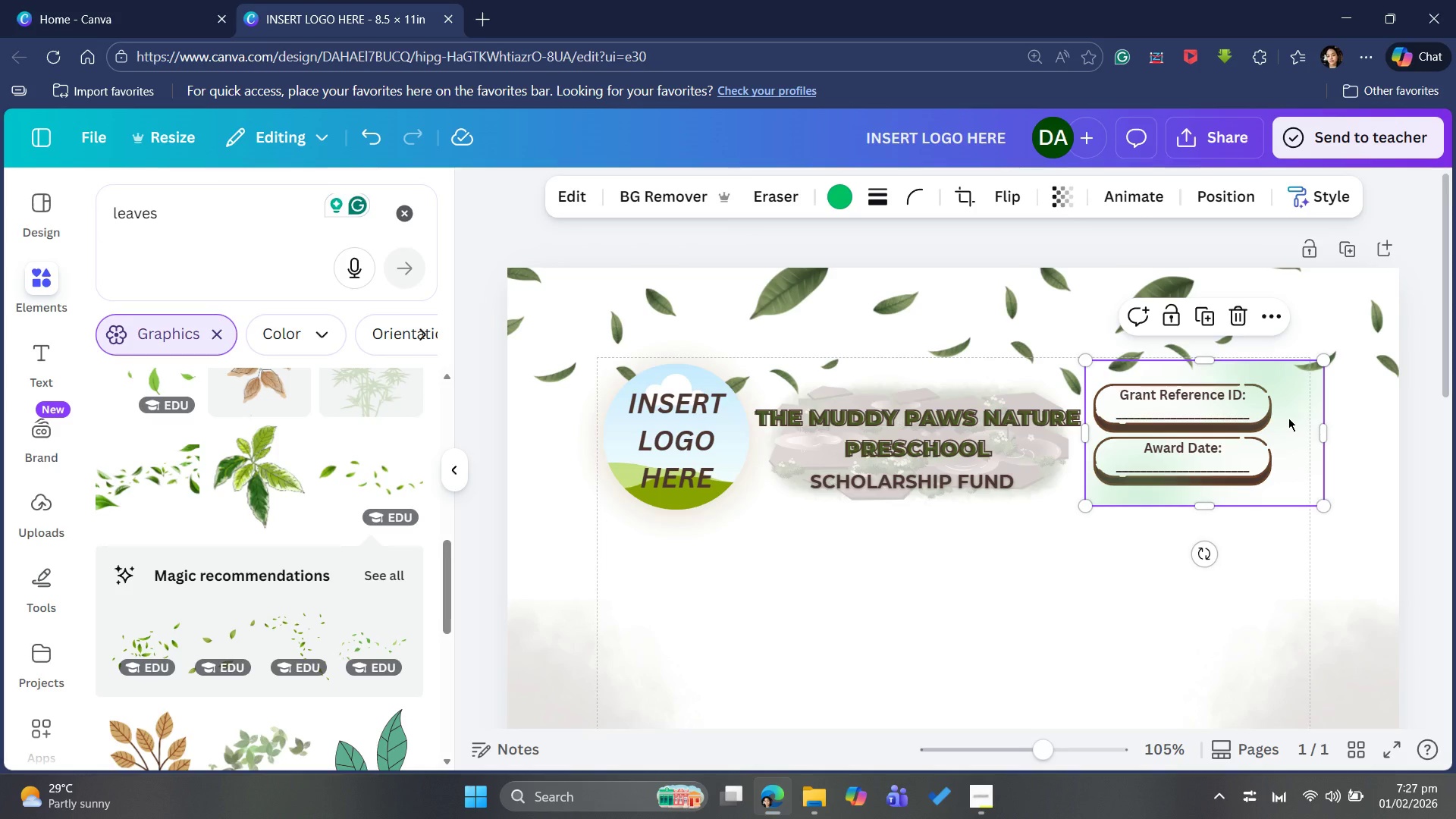 
wait(8.24)
 